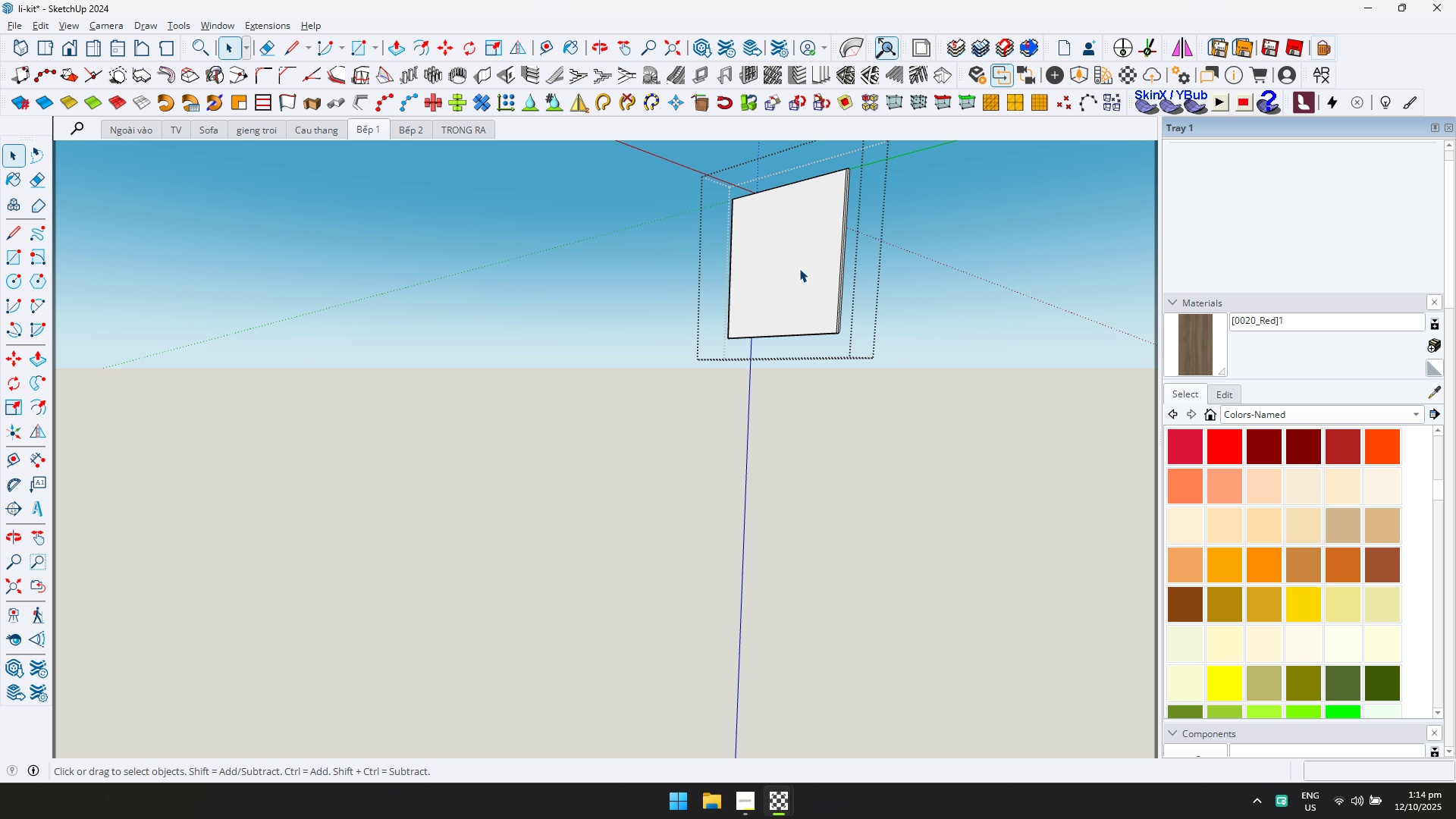 
key(Control+ControlLeft)
 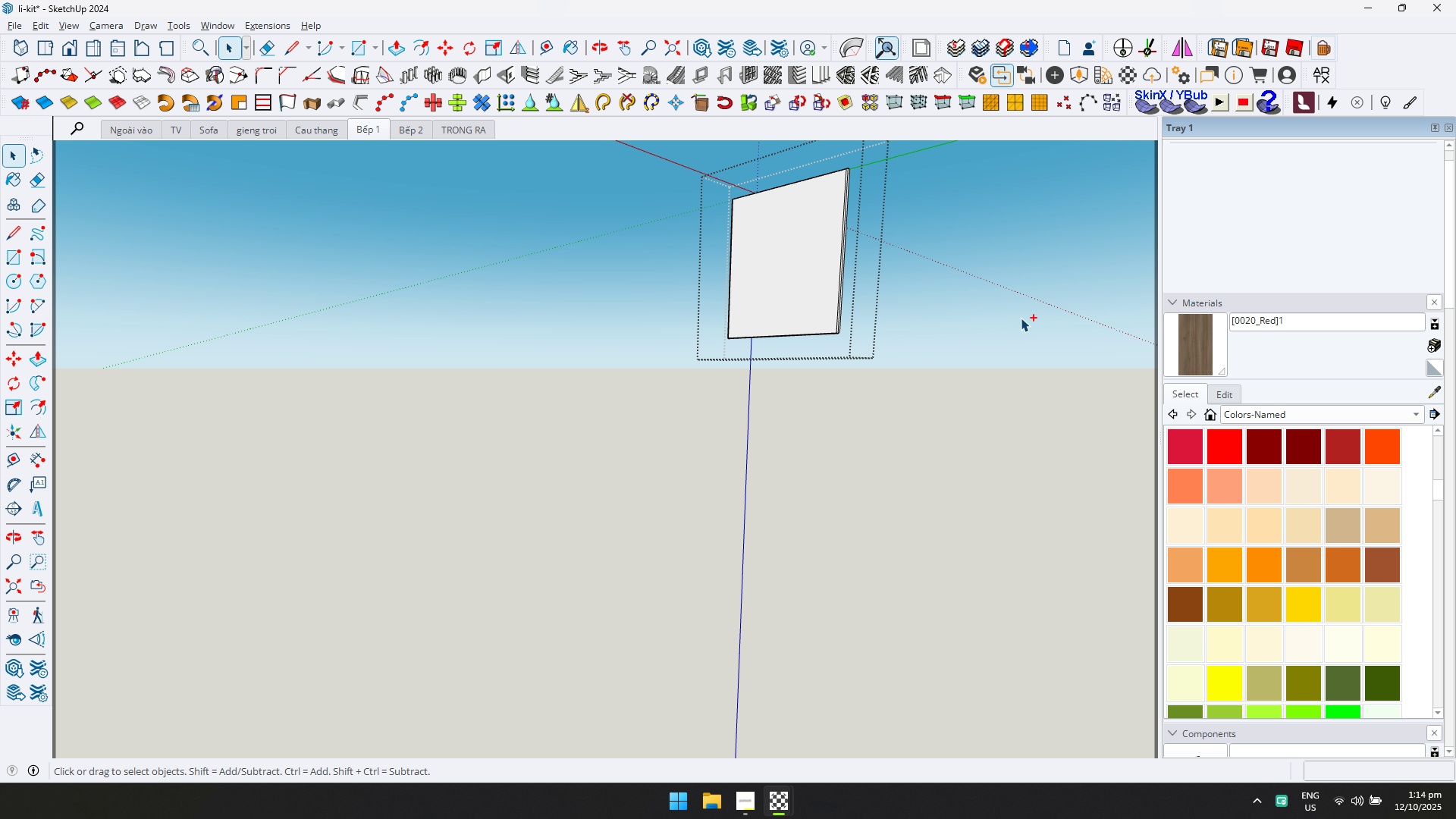 
key(Control+A)
 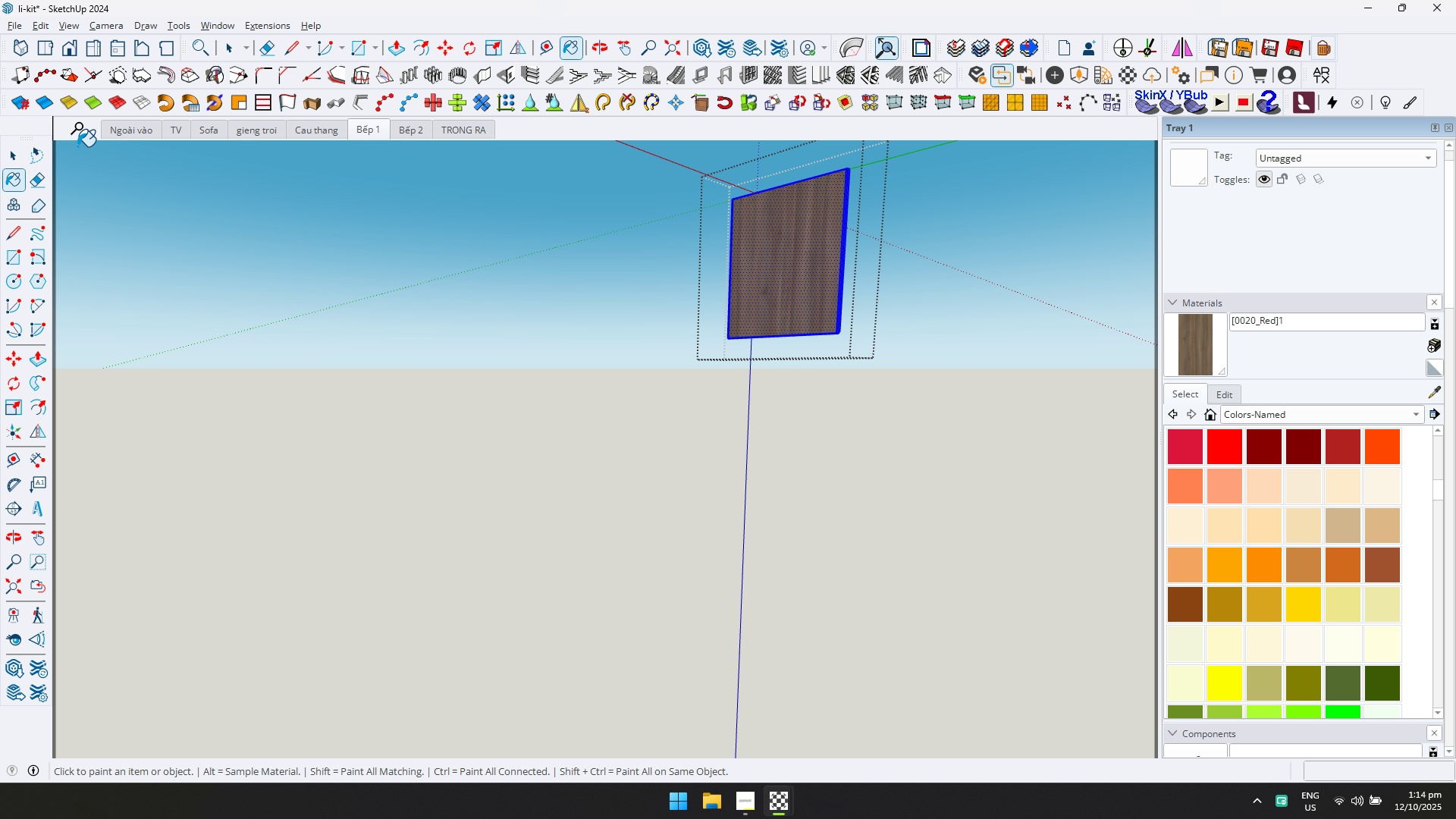 
key(Escape)
 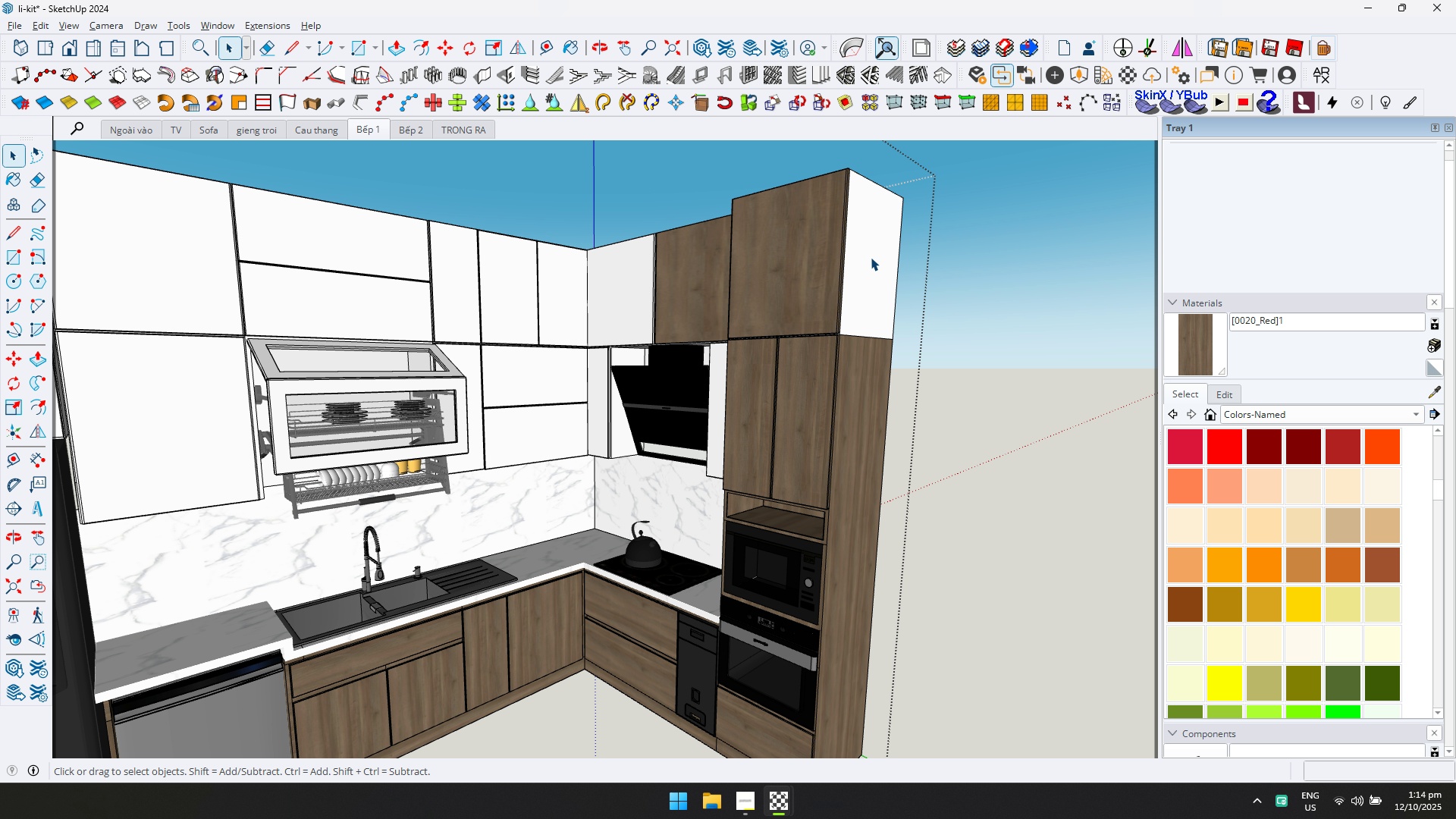 
double_click([871, 257])
 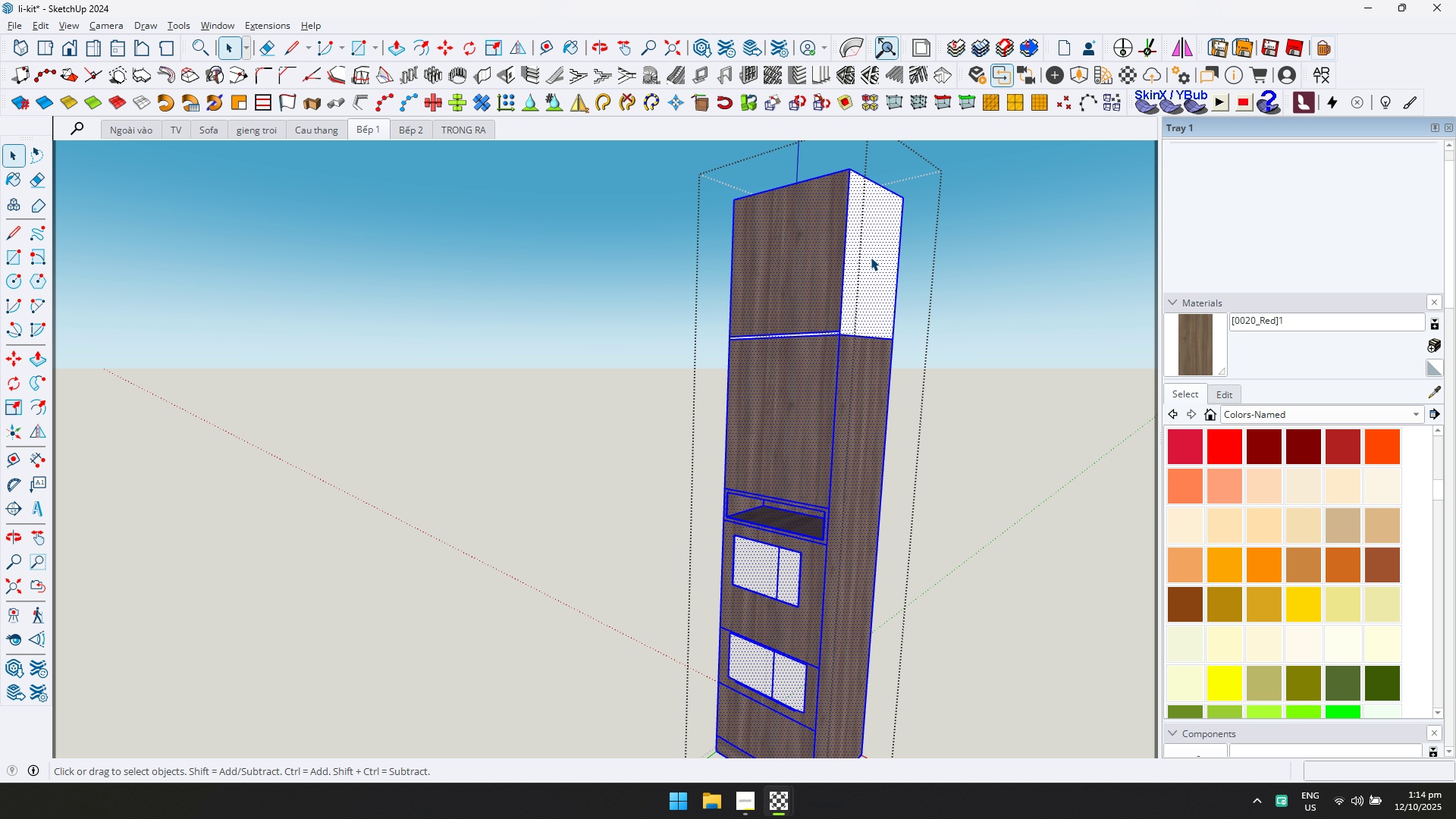 
triple_click([871, 257])
 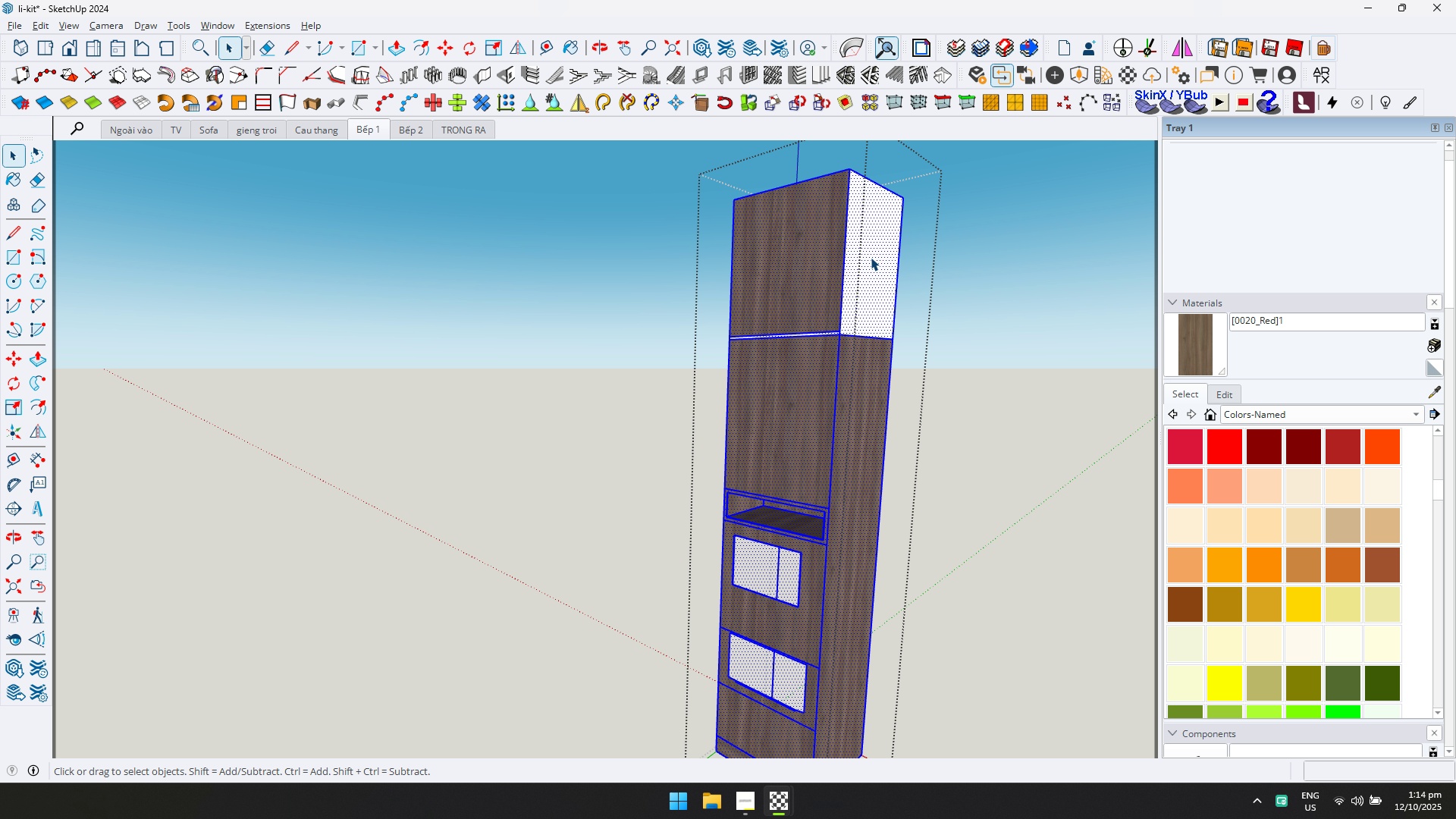 
triple_click([871, 257])
 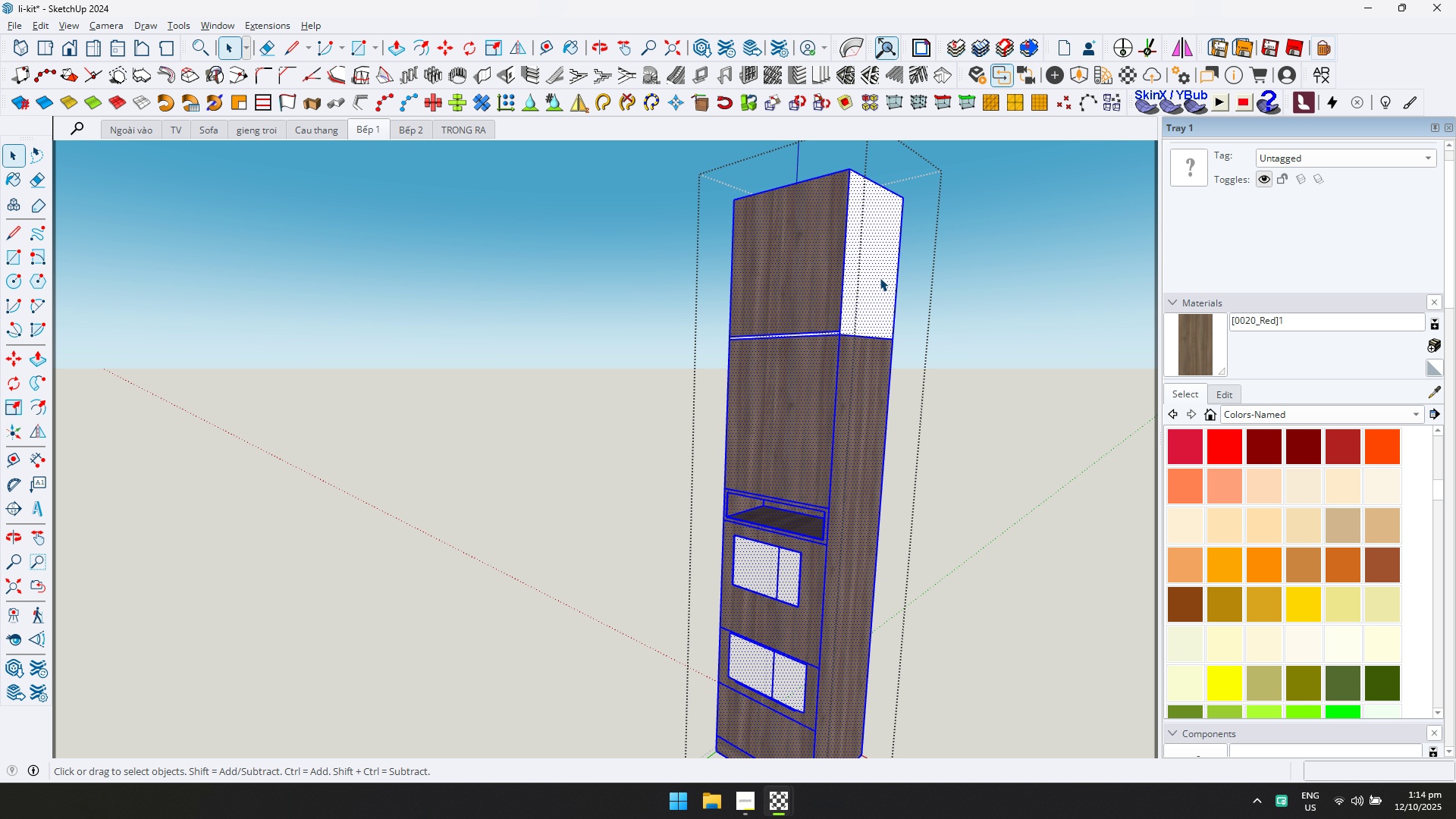 
left_click([880, 278])
 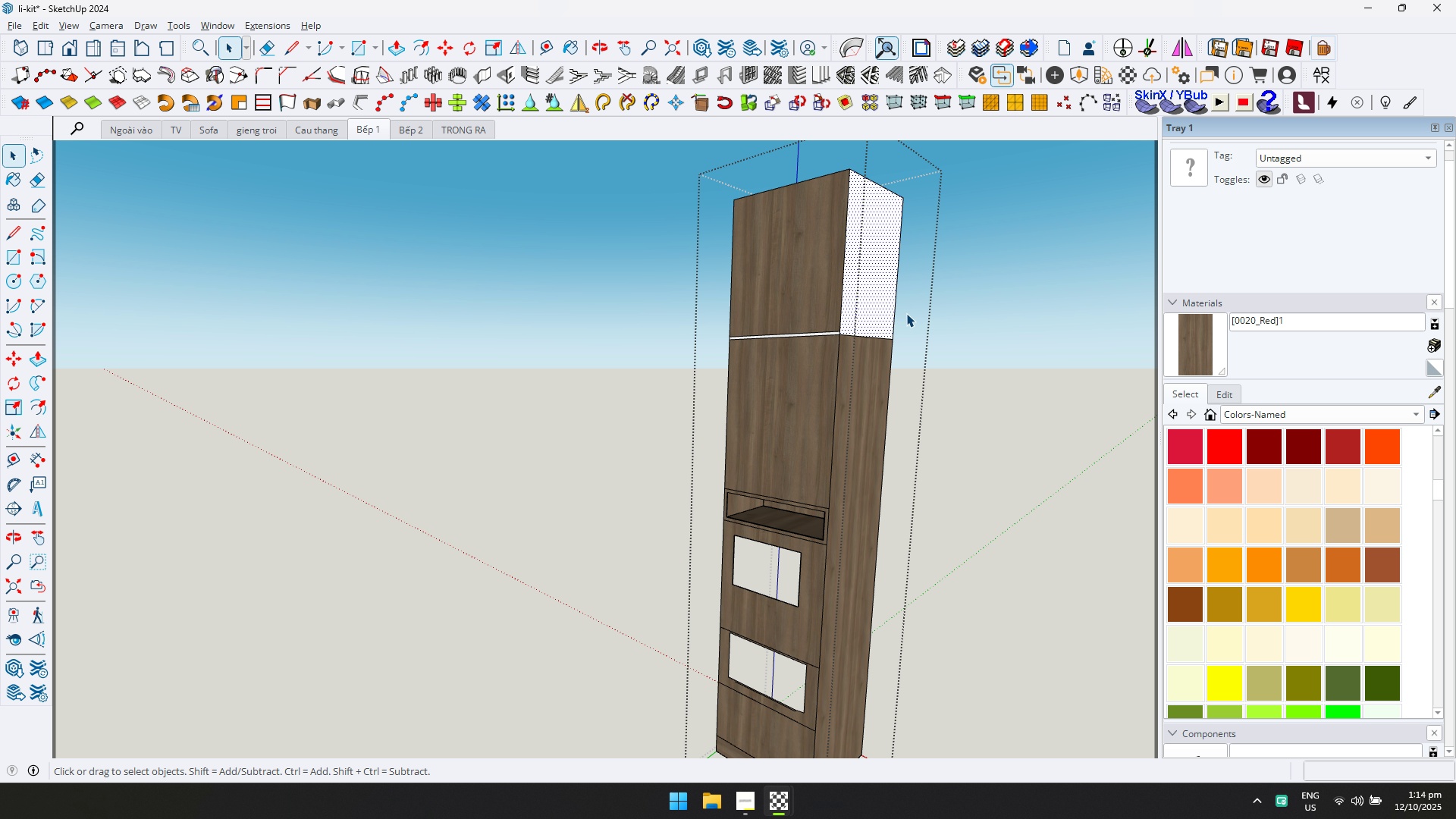 
type(DD)
 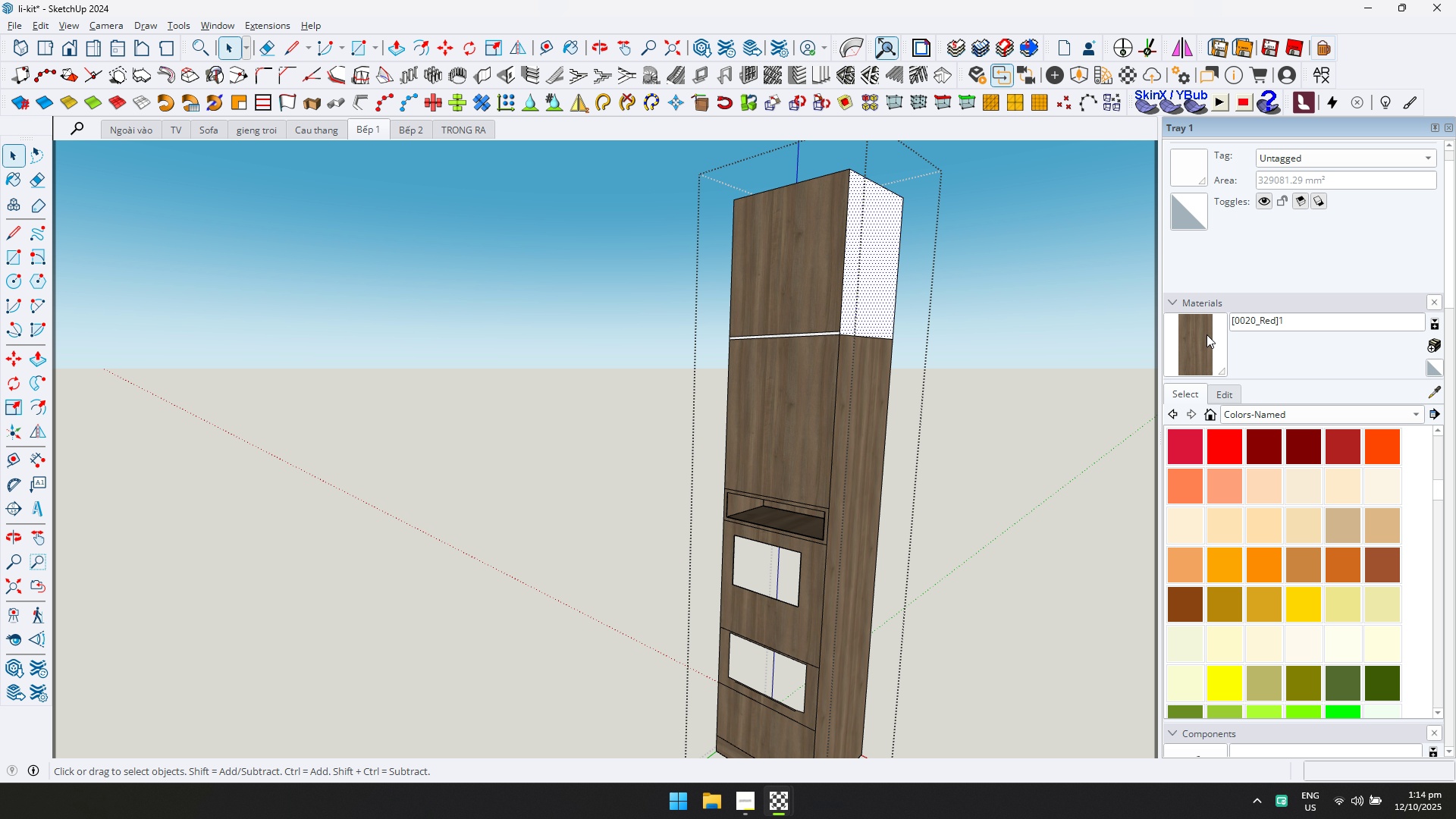 
left_click([1206, 334])
 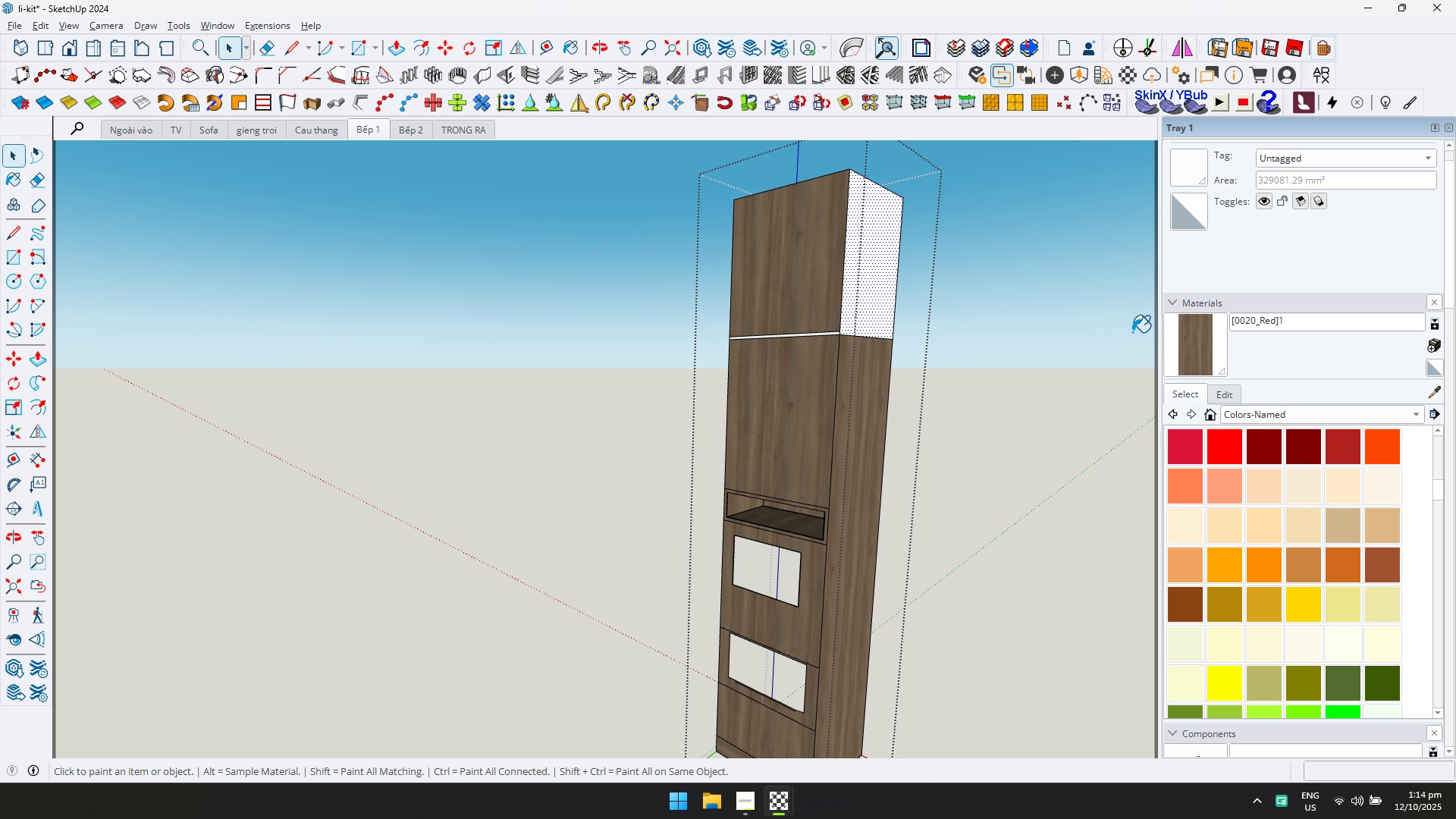 
key(Control+A)
 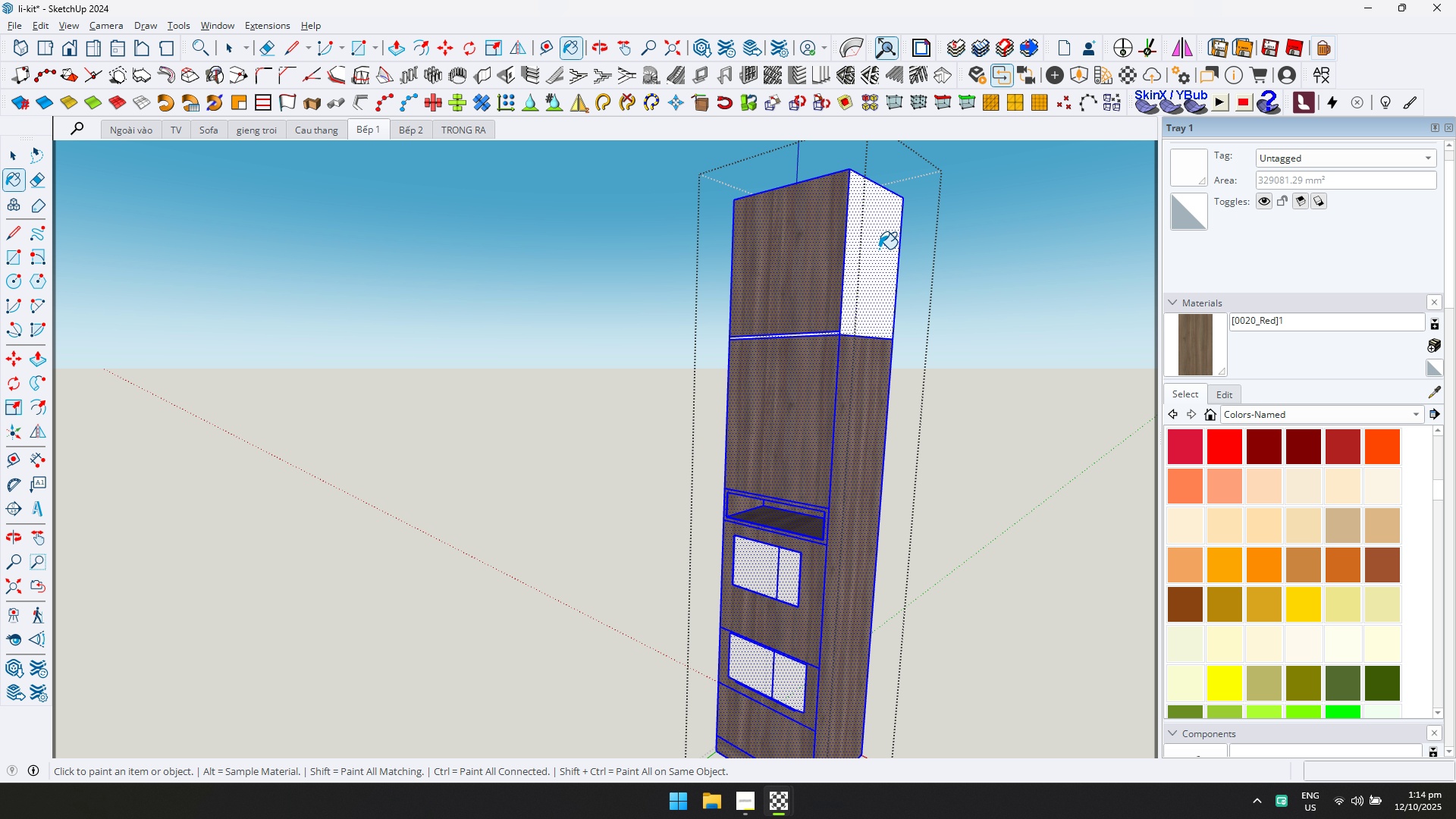 
left_click([879, 249])
 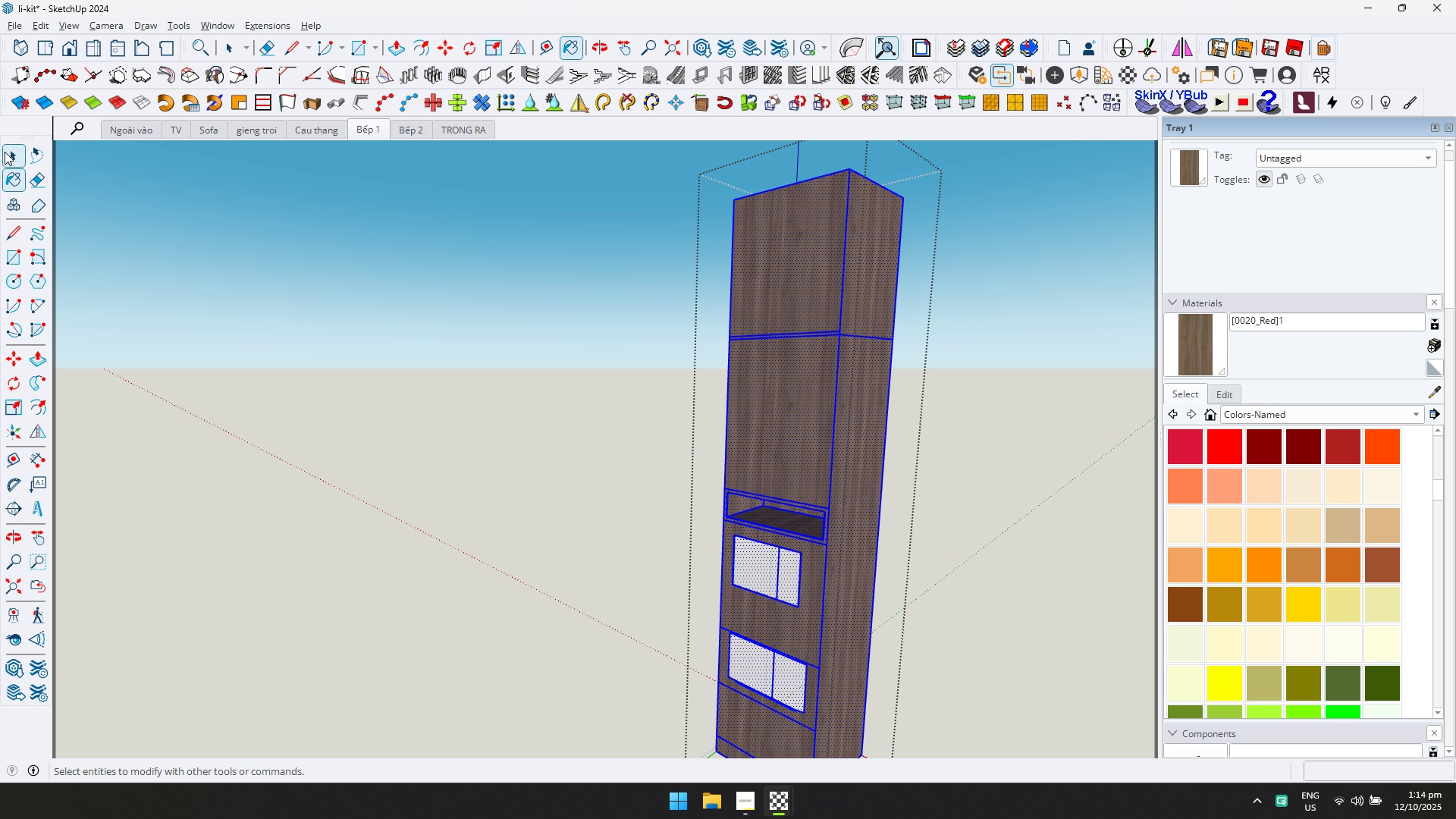 
left_click([7, 153])
 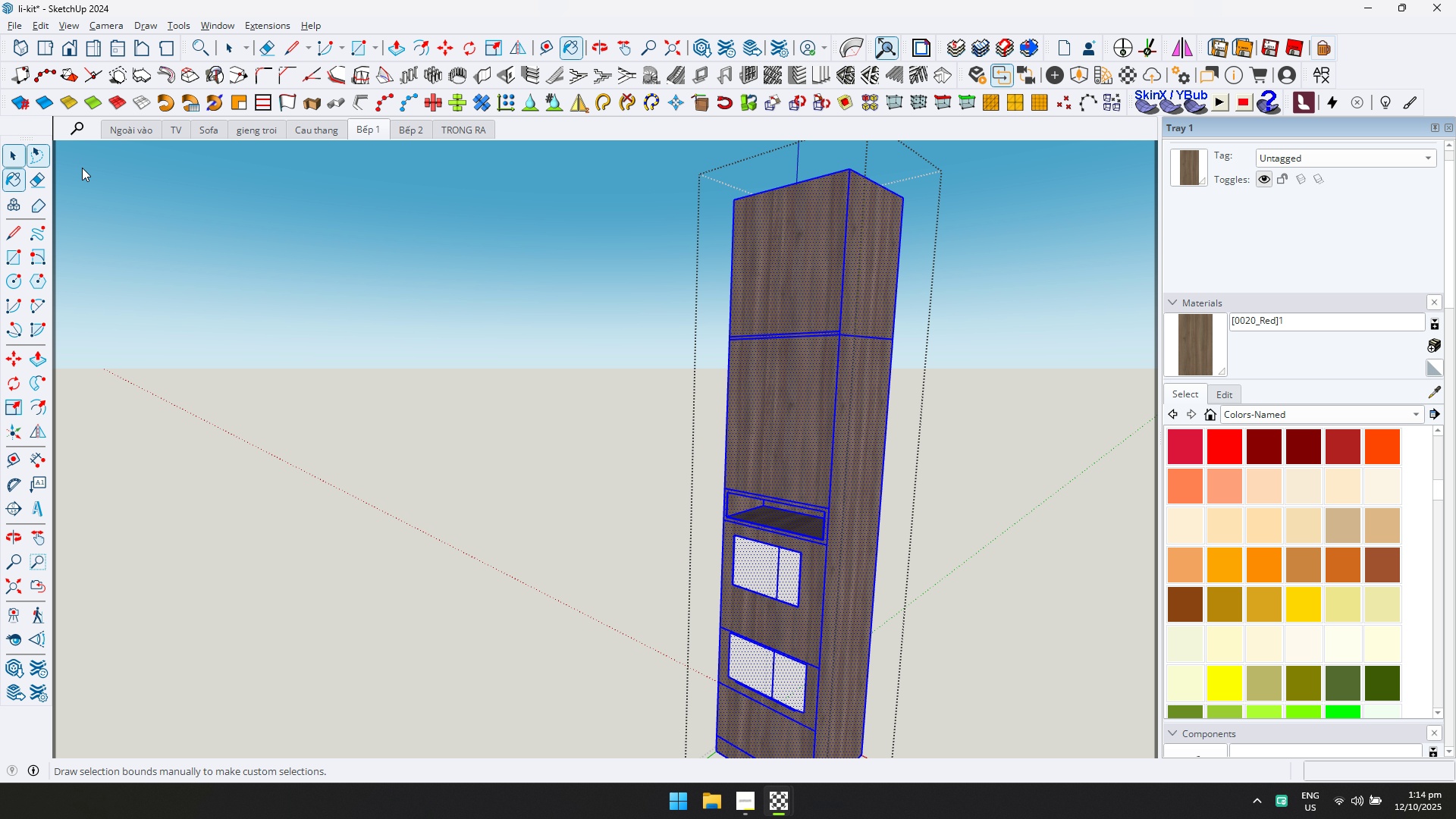 
key(Escape)
 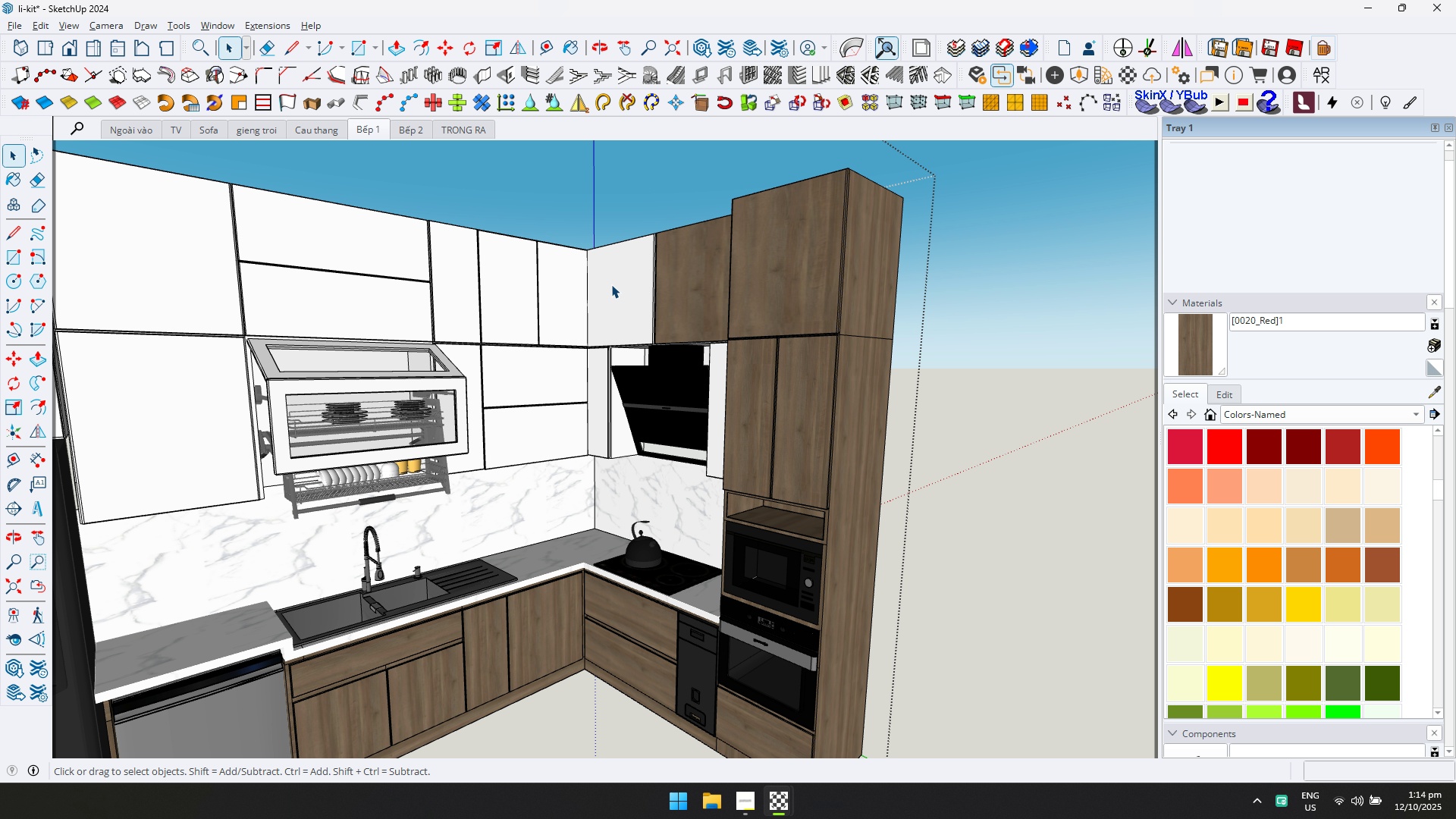 
double_click([610, 284])
 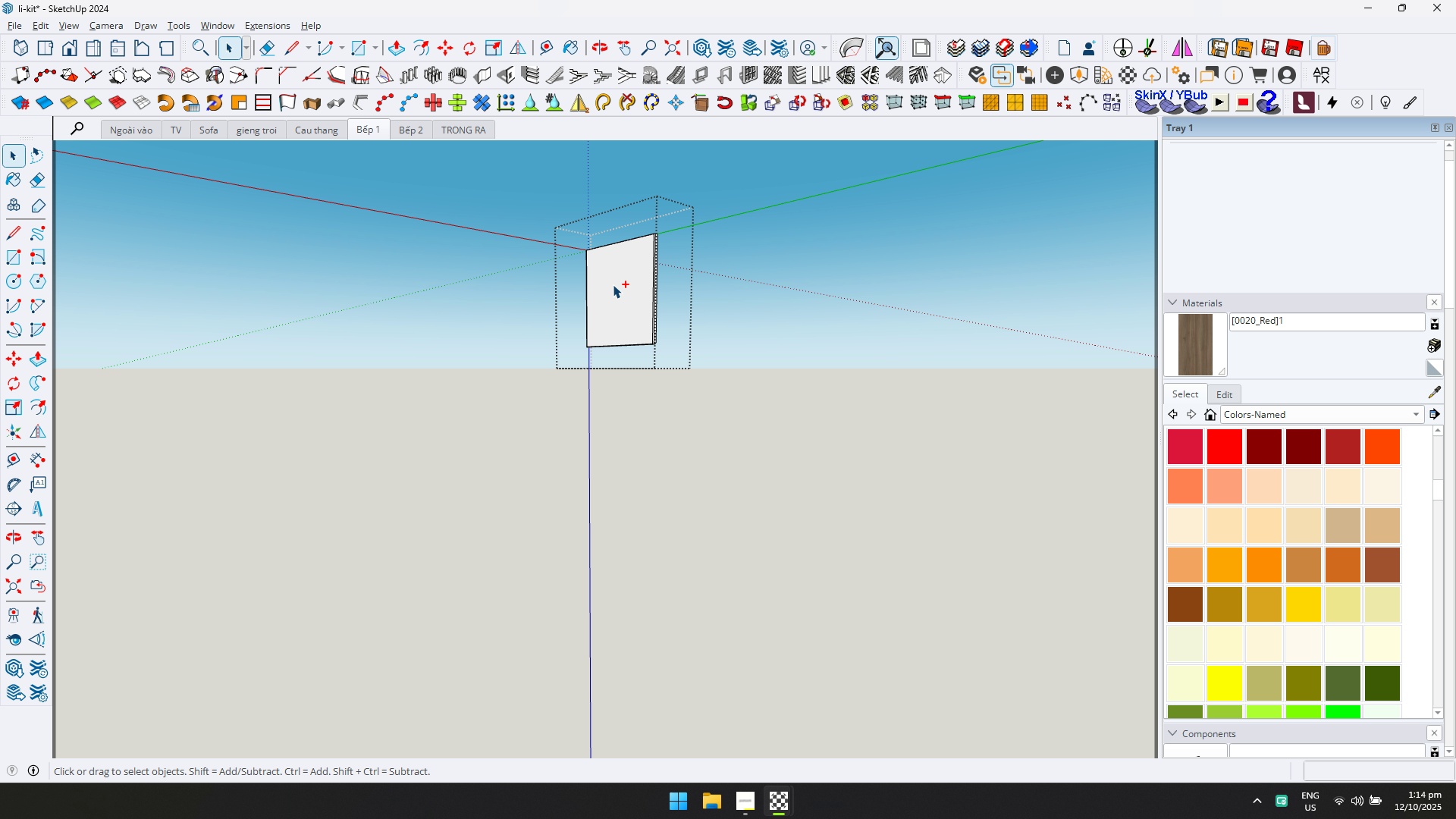 
key(Control+ControlLeft)
 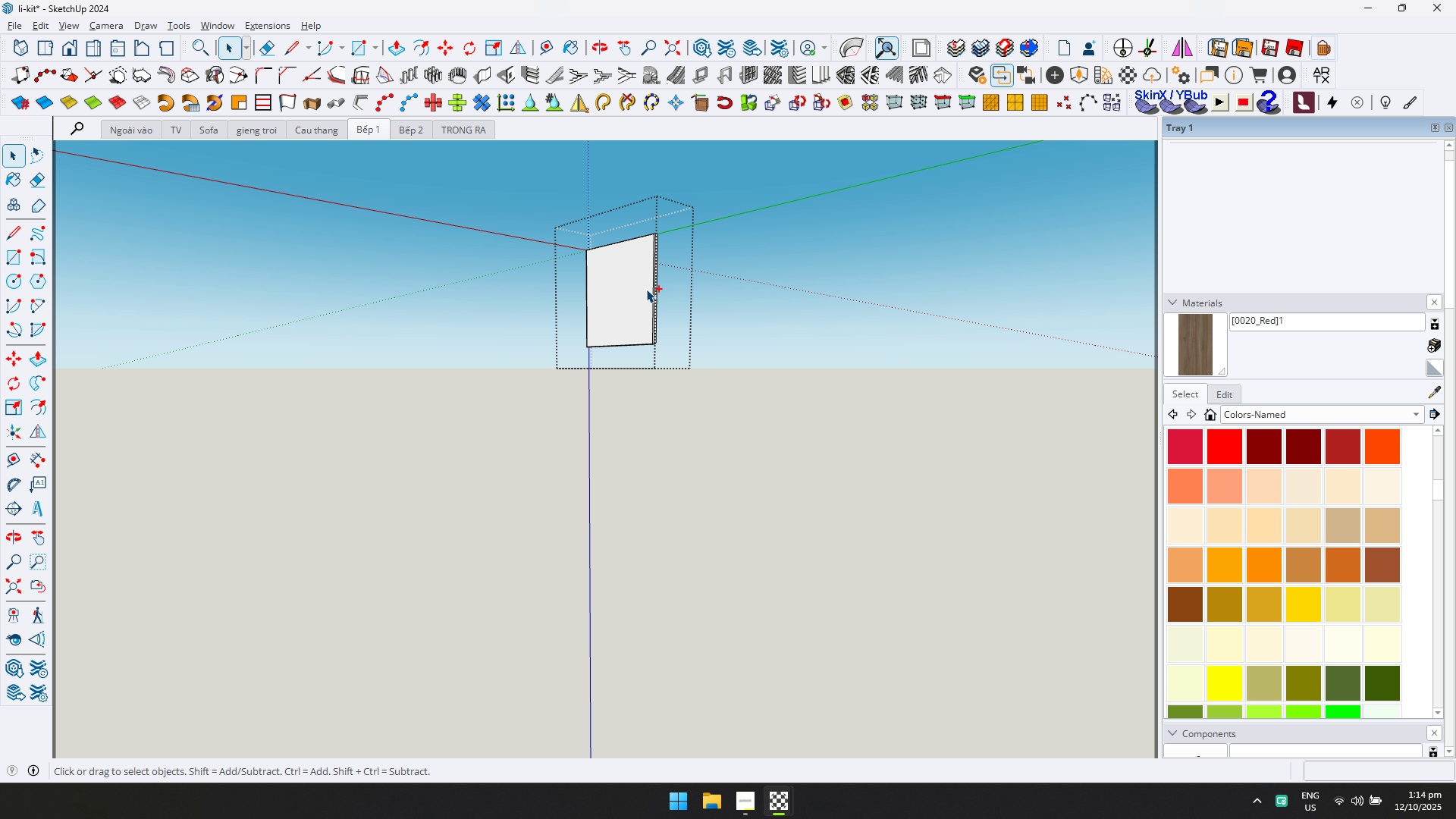 
key(Control+A)
 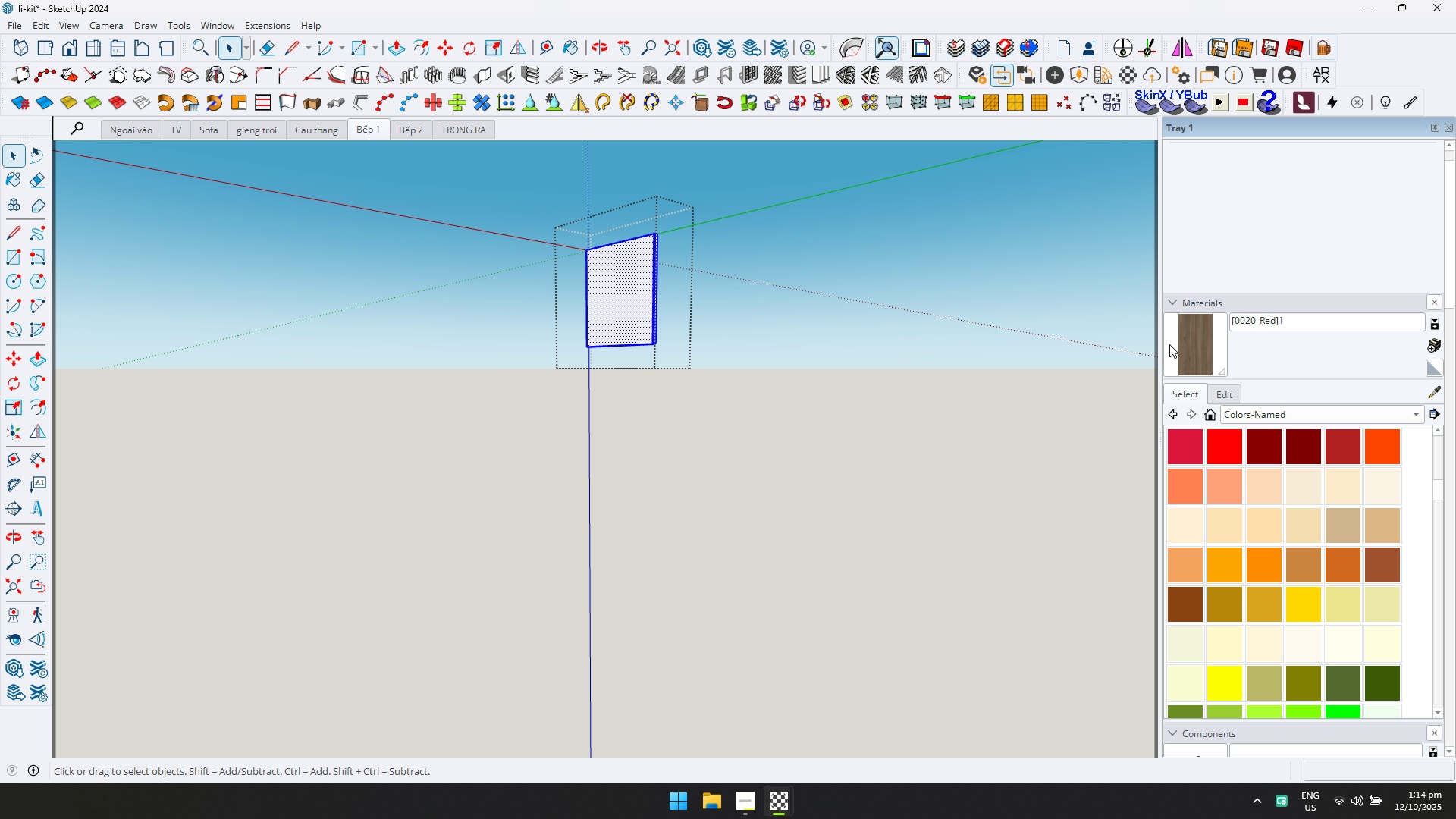 
left_click_drag(start_coordinate=[1188, 336], to_coordinate=[1182, 336])
 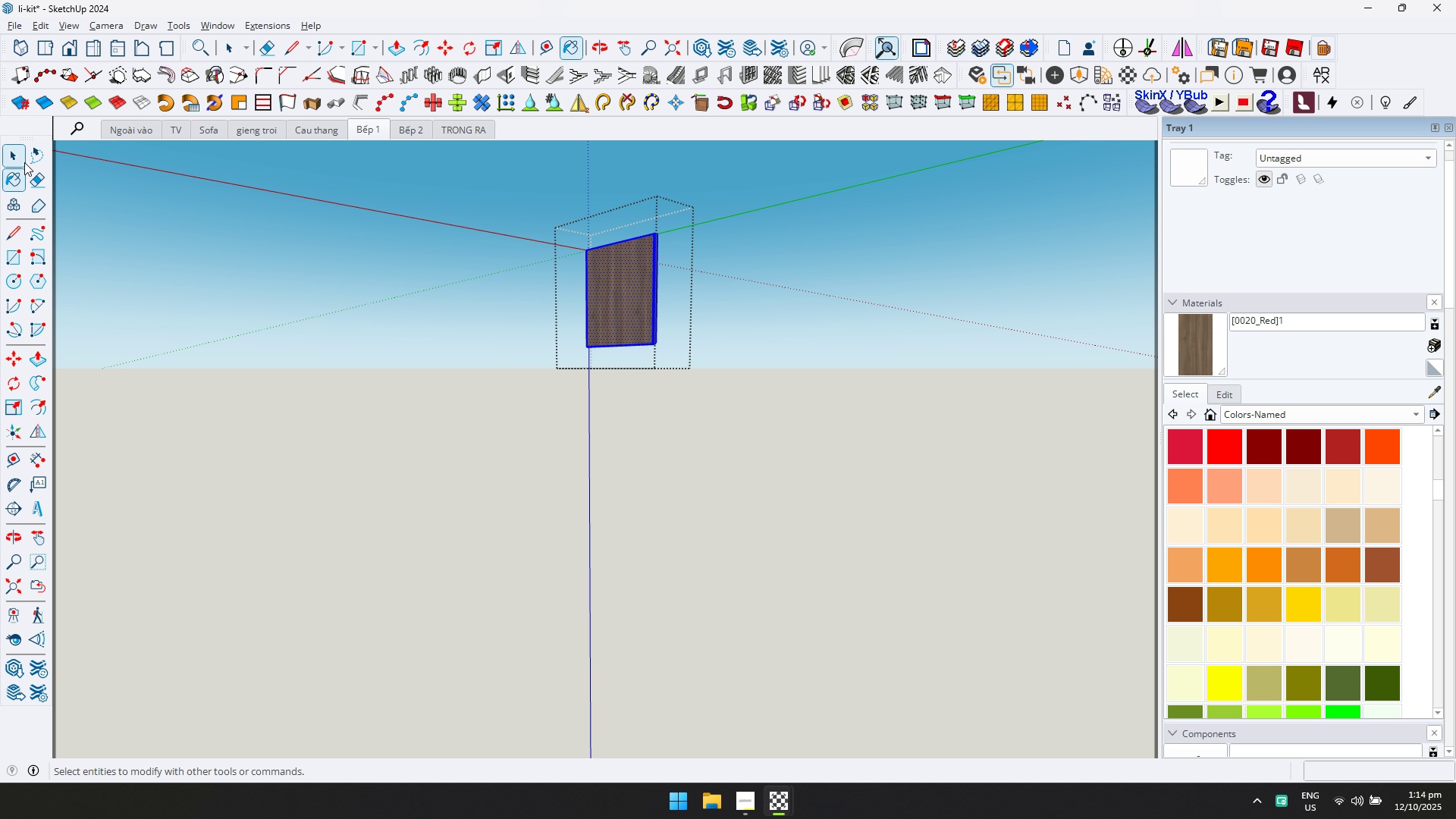 
left_click([17, 161])
 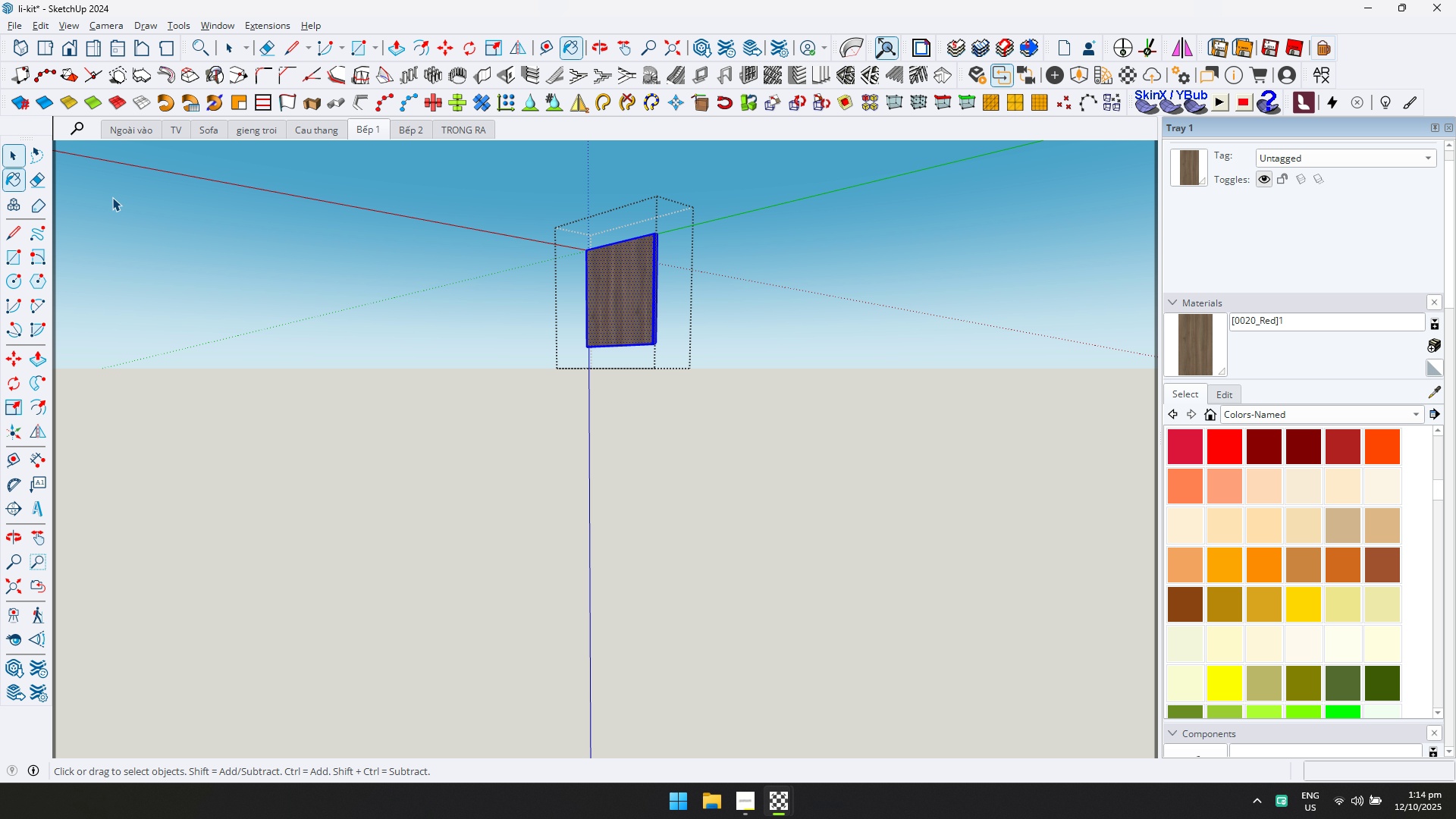 
key(Escape)
 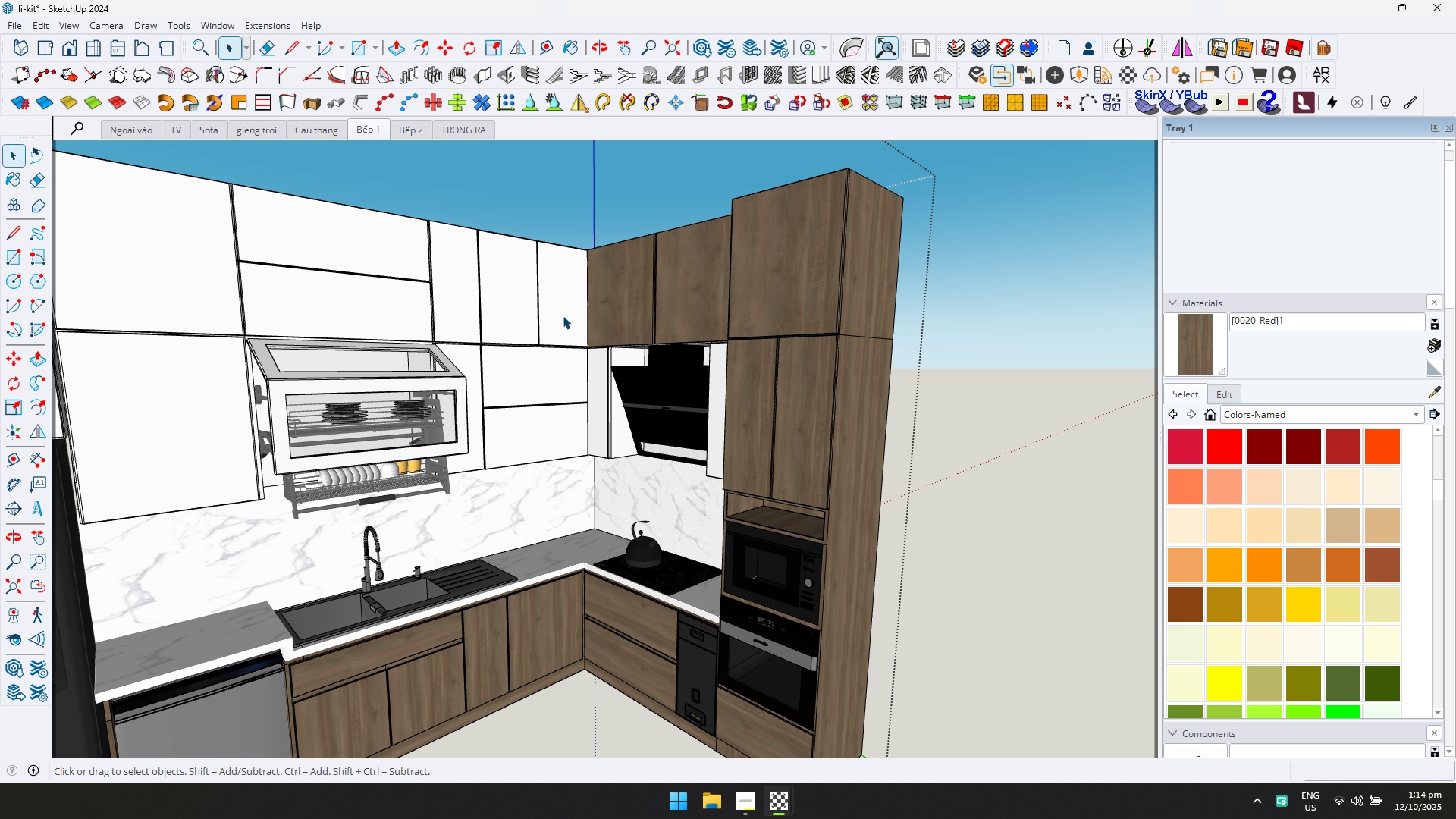 
double_click([563, 315])
 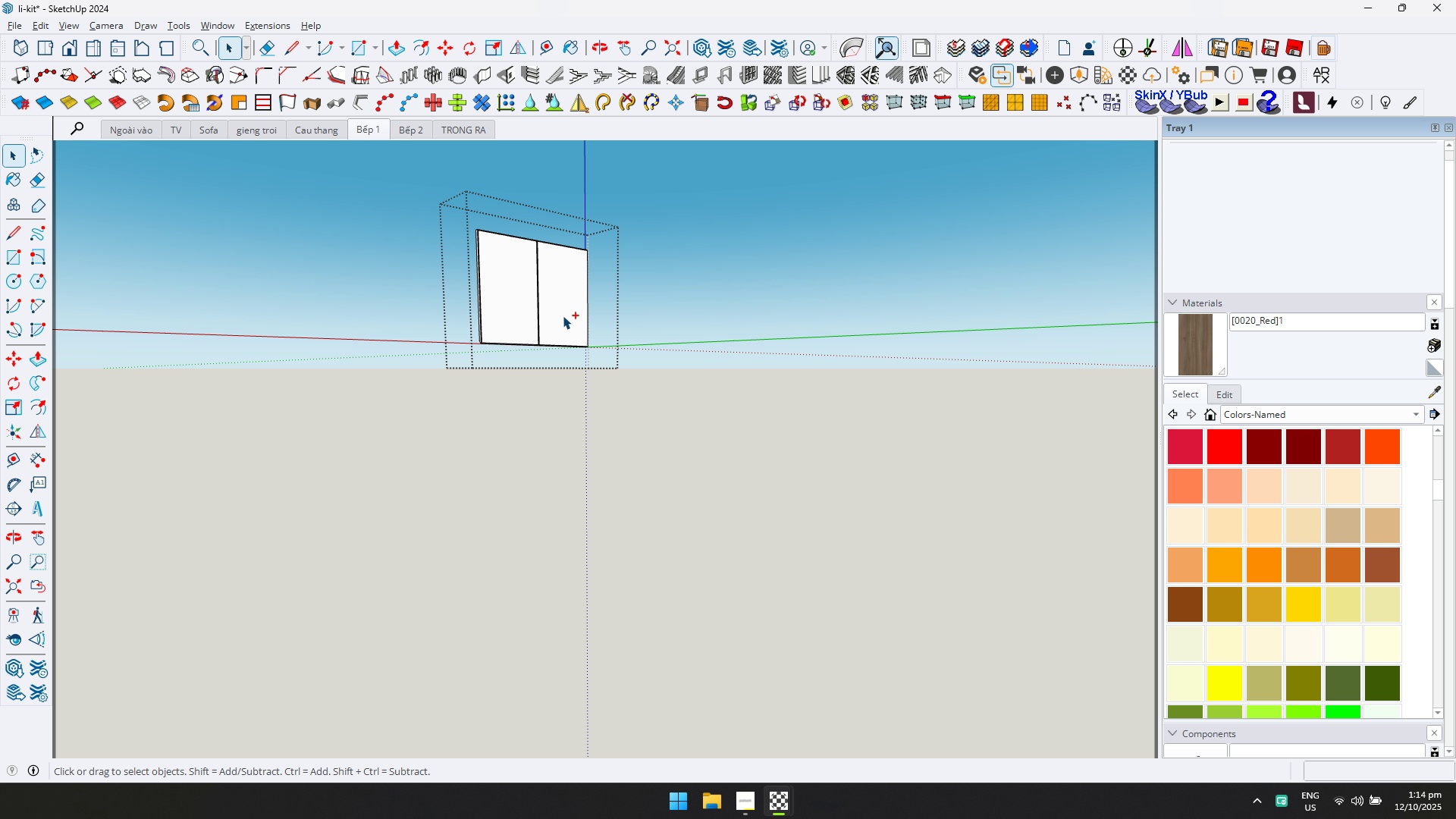 
key(Control+ControlLeft)
 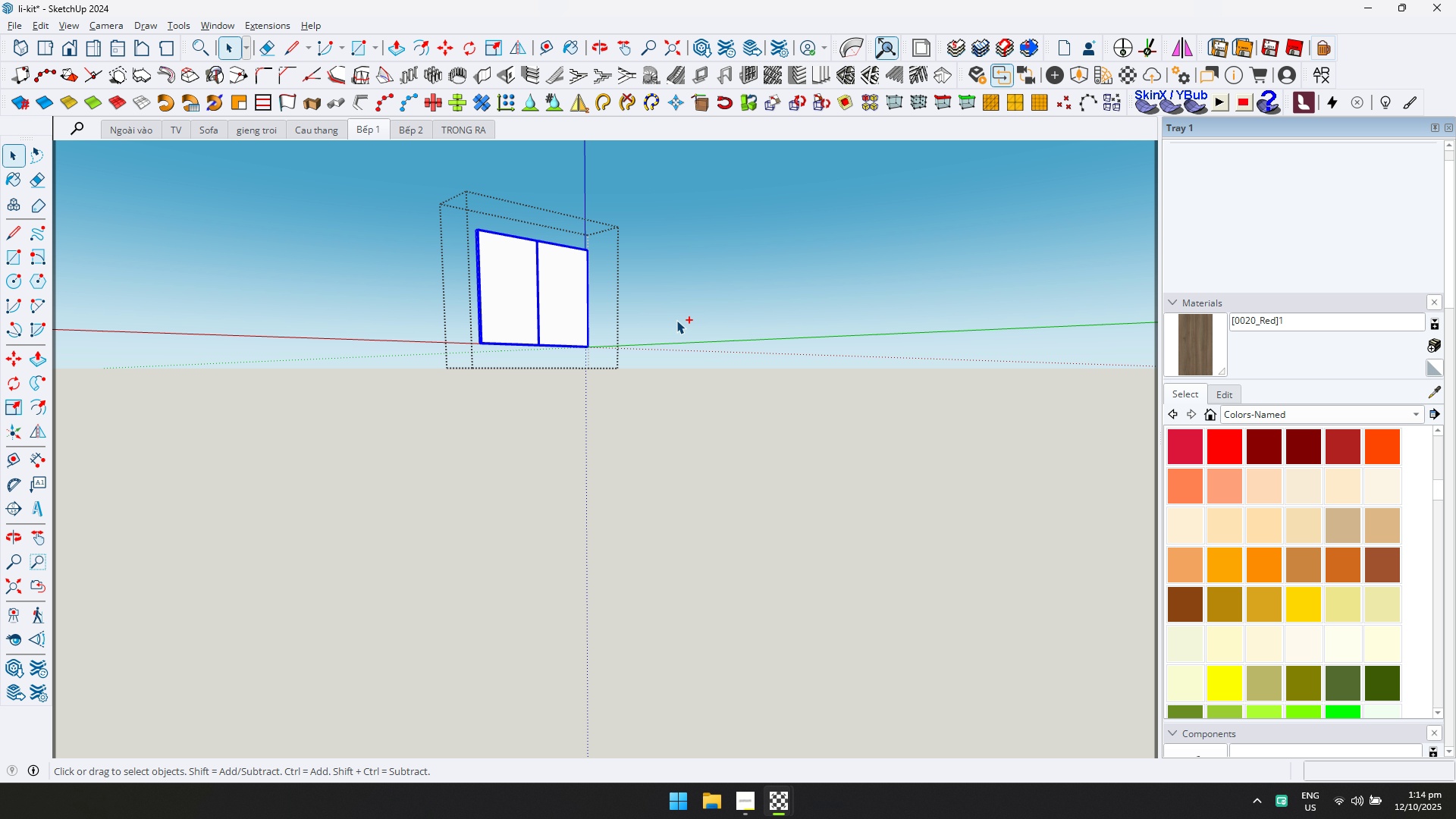 
key(Control+A)
 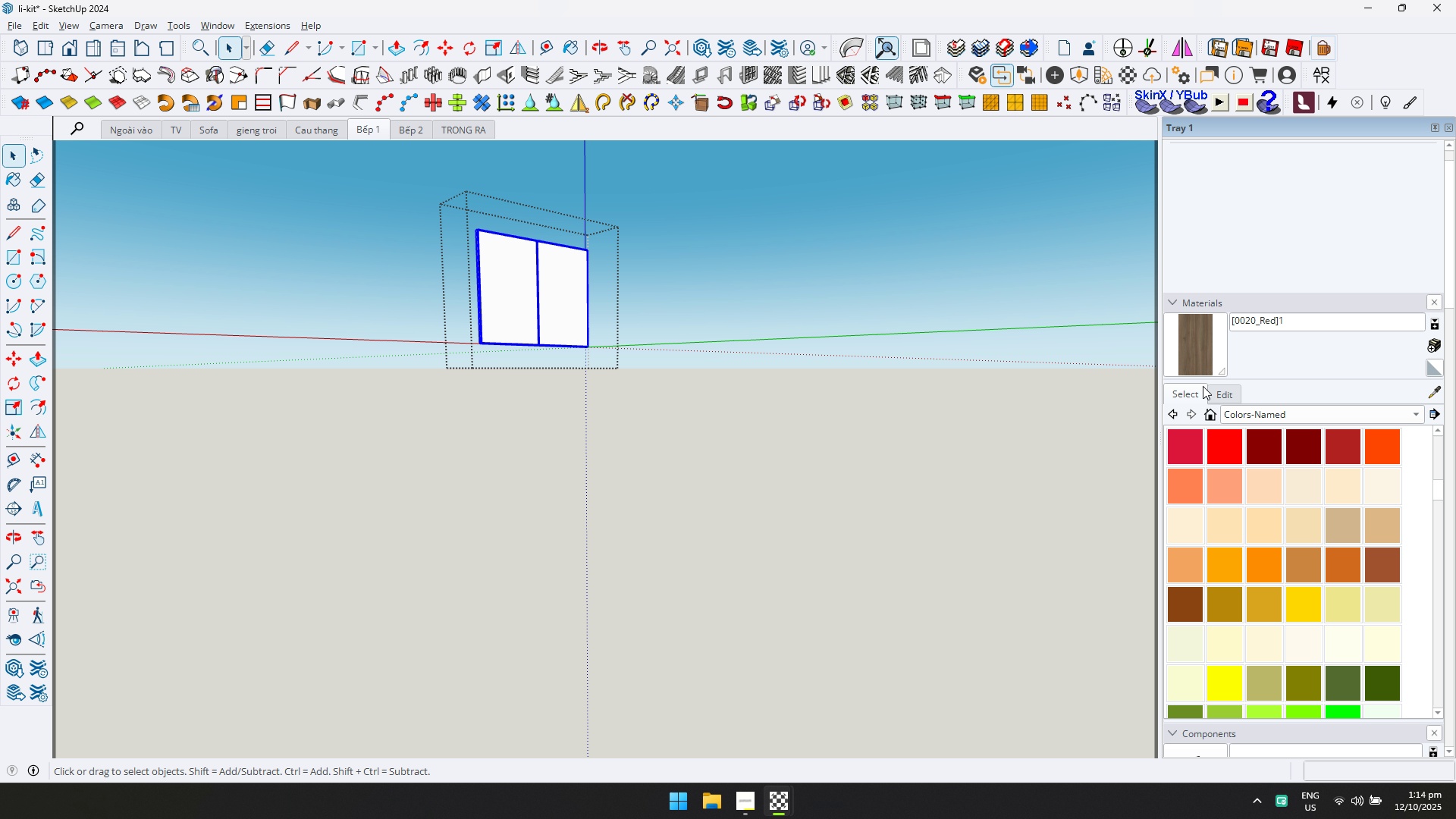 
left_click_drag(start_coordinate=[1203, 360], to_coordinate=[1172, 355])
 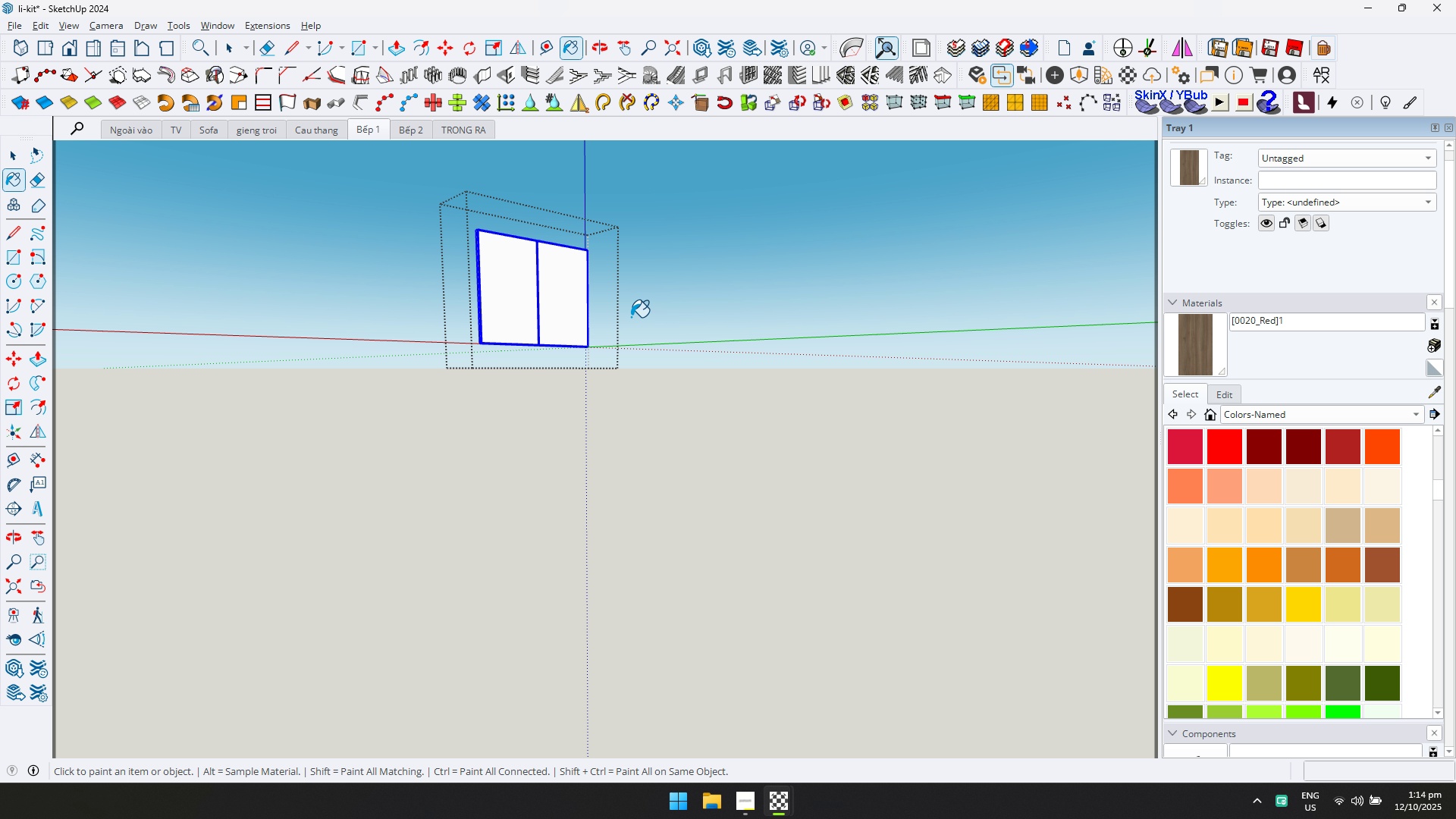 
left_click_drag(start_coordinate=[631, 317], to_coordinate=[627, 317])
 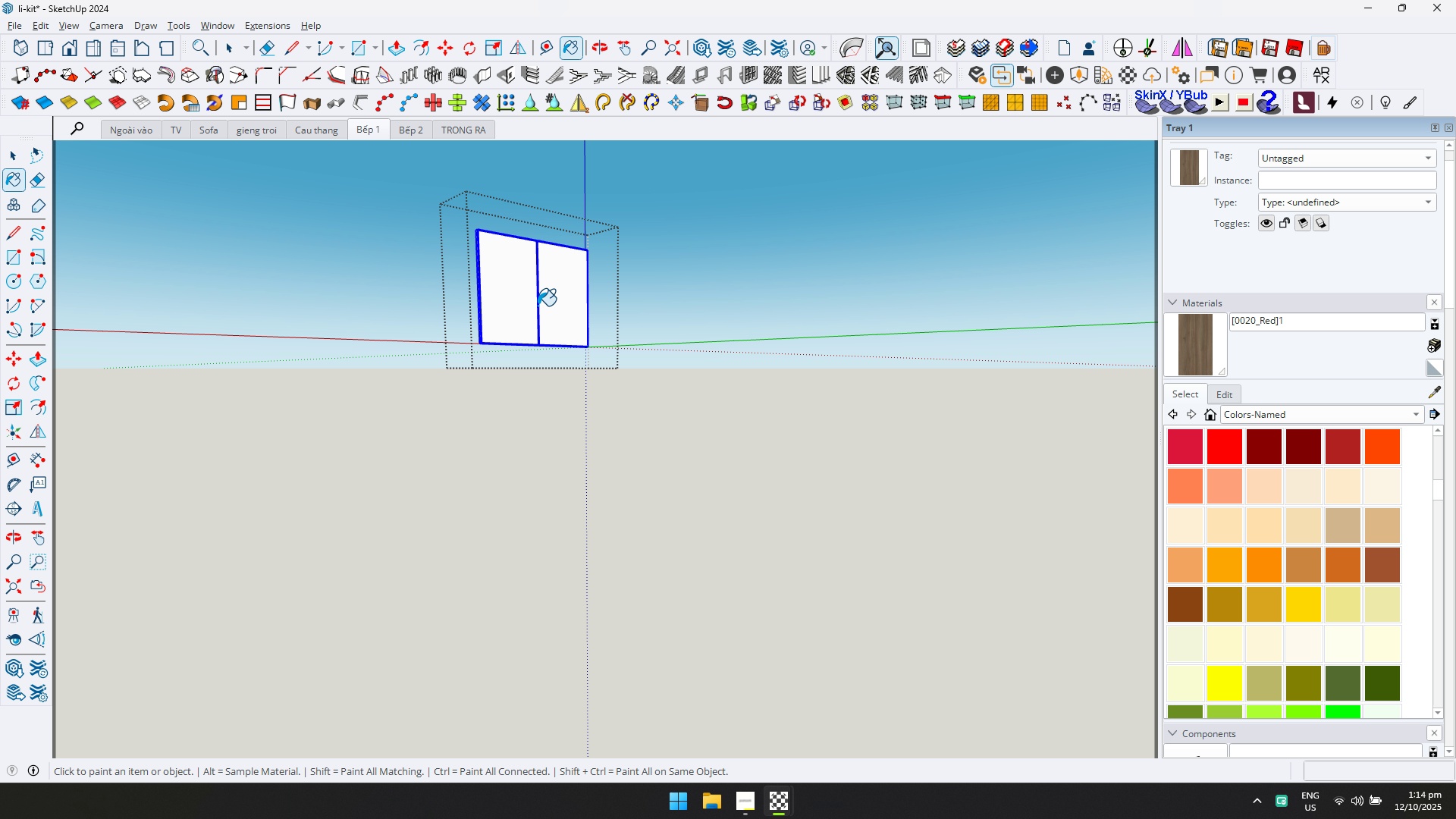 
triple_click([538, 306])
 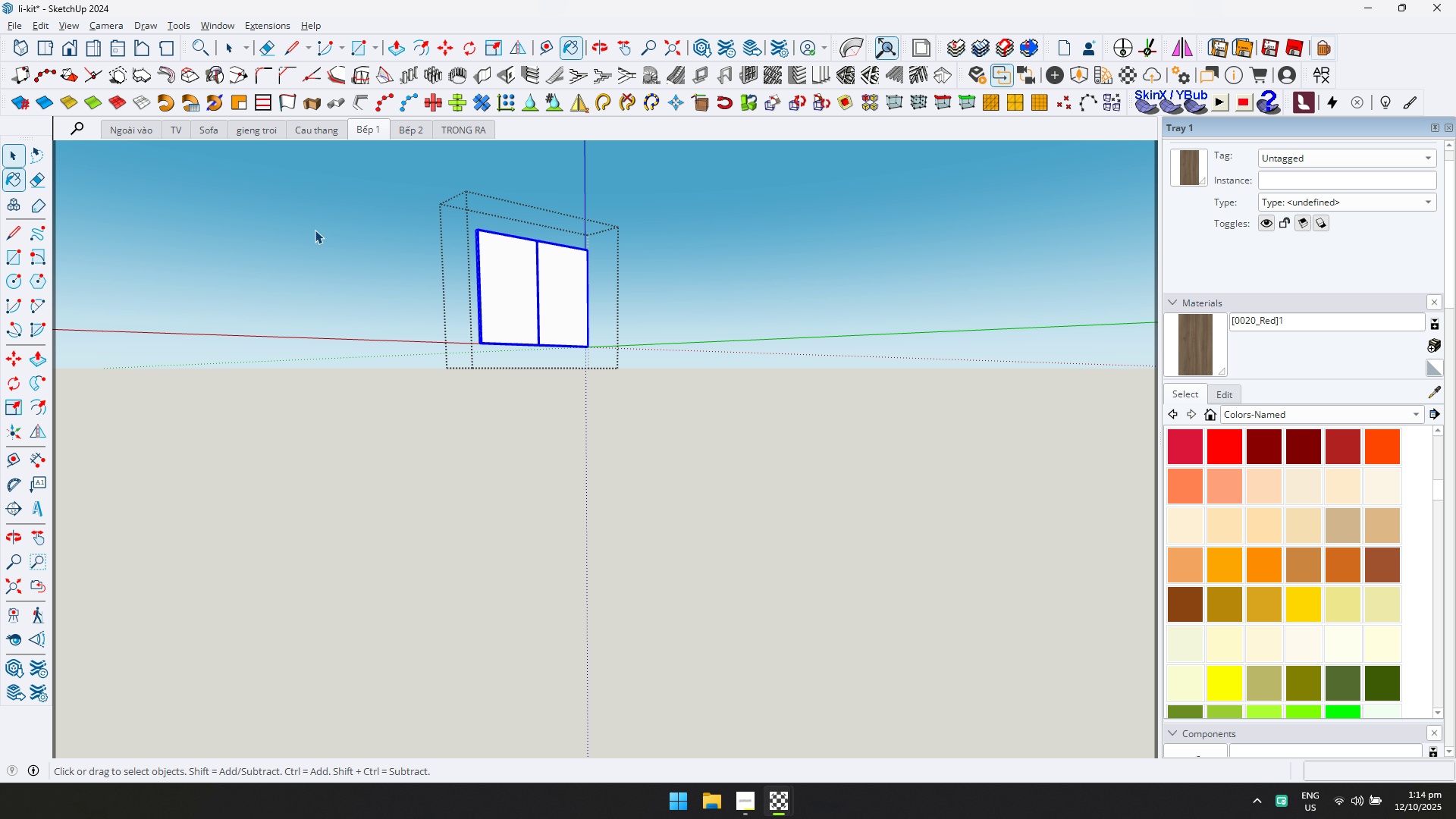 
double_click([478, 271])
 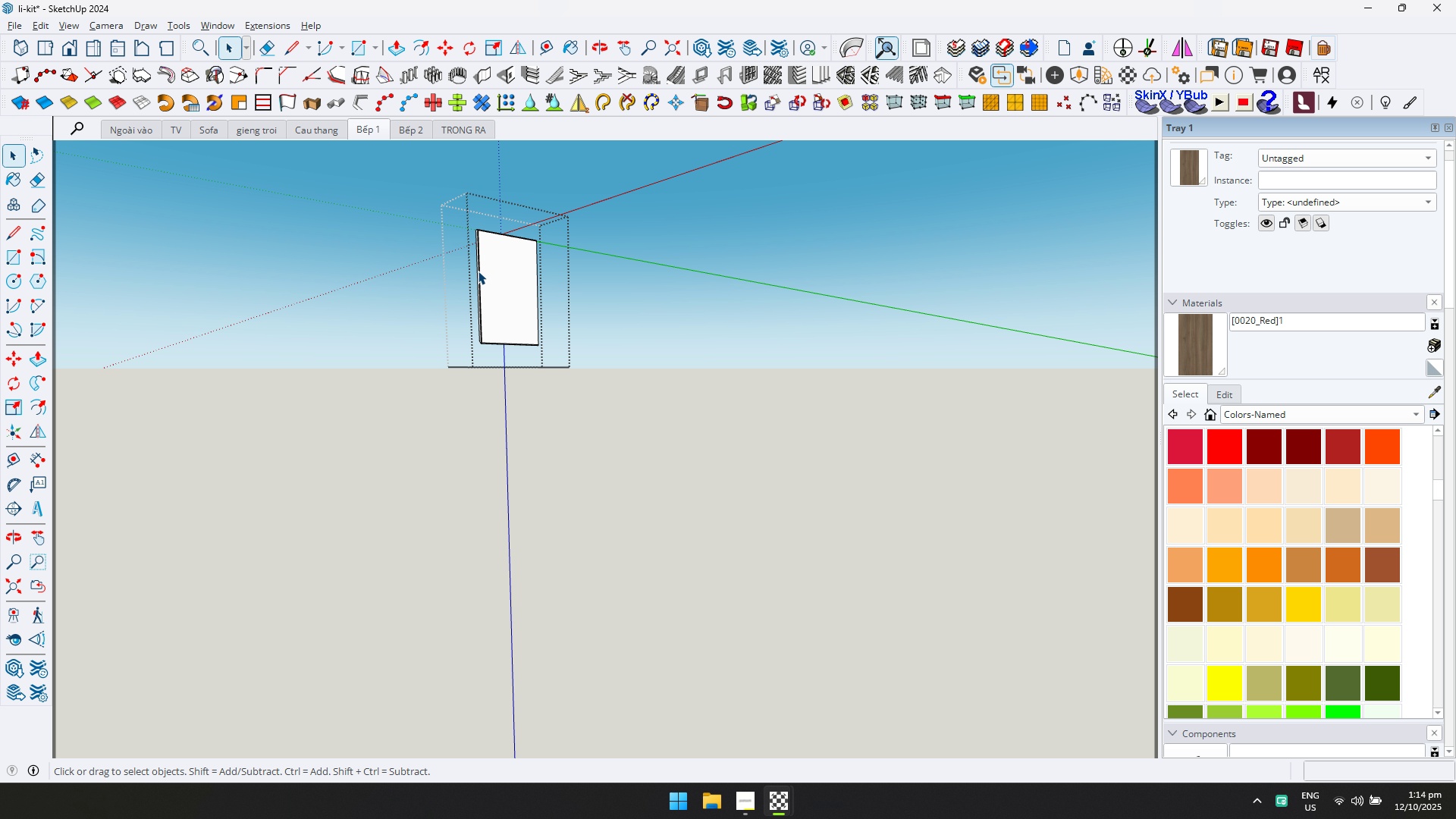 
triple_click([478, 271])
 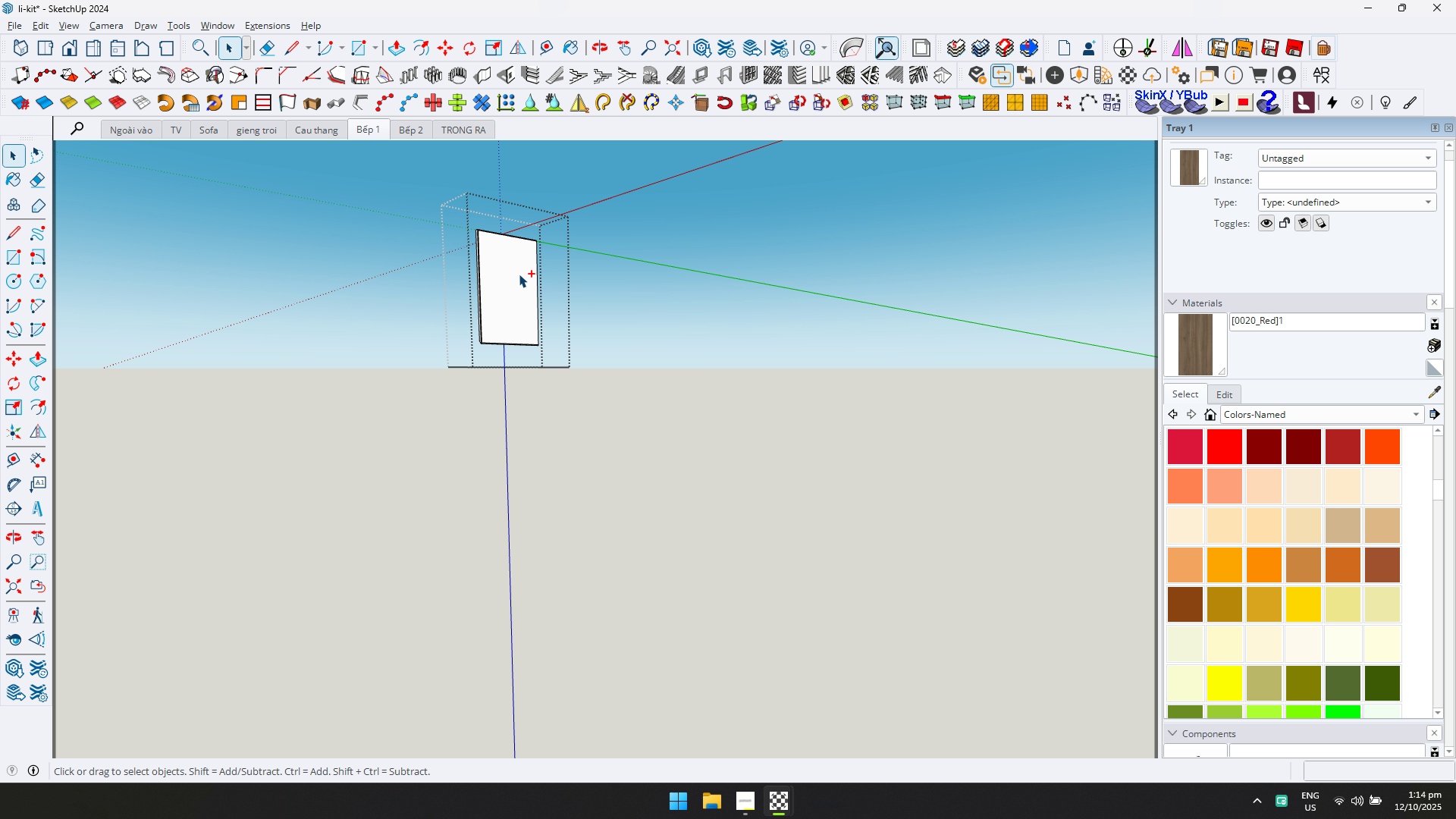 
key(Control+ControlLeft)
 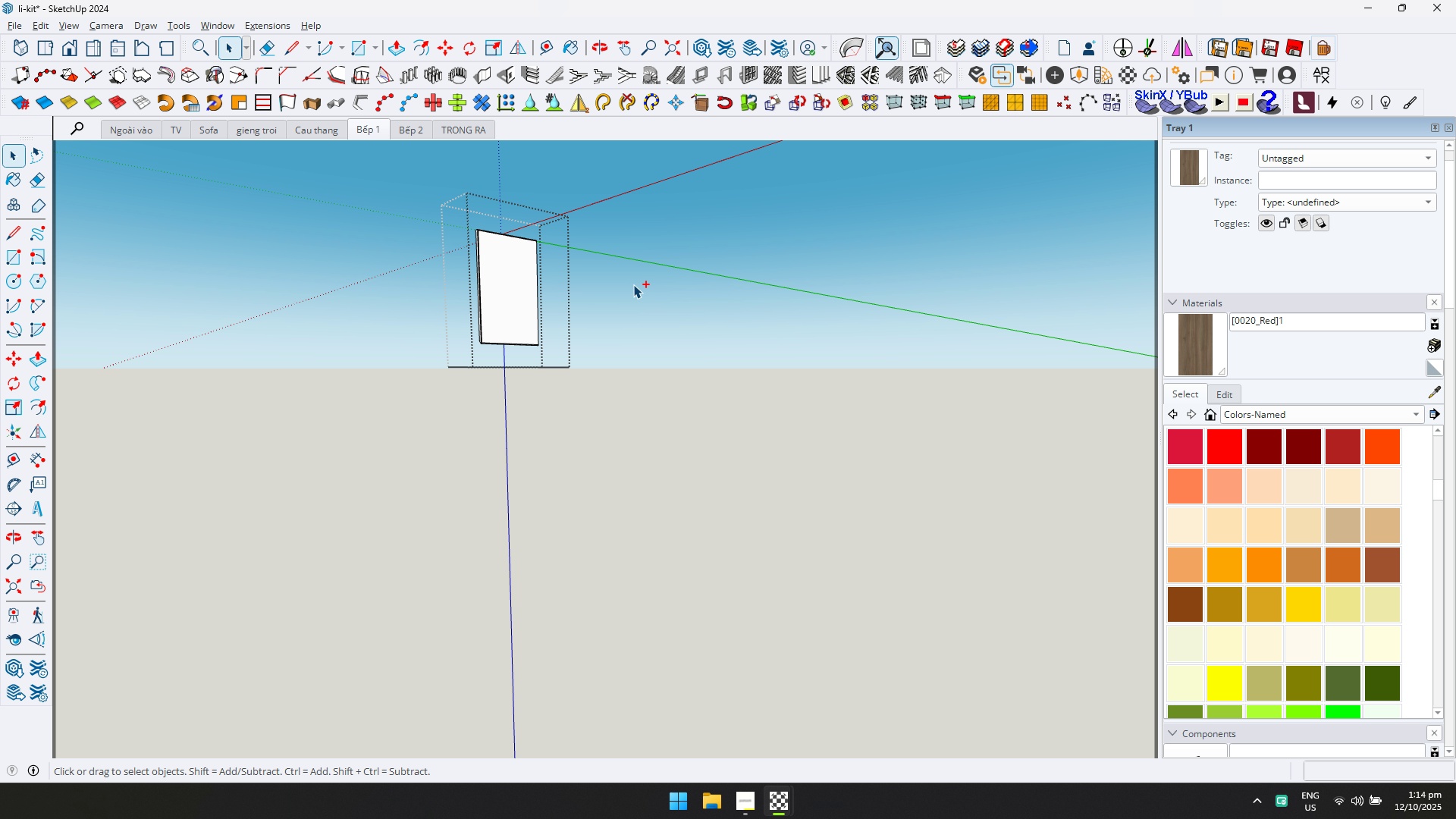 
key(Control+A)
 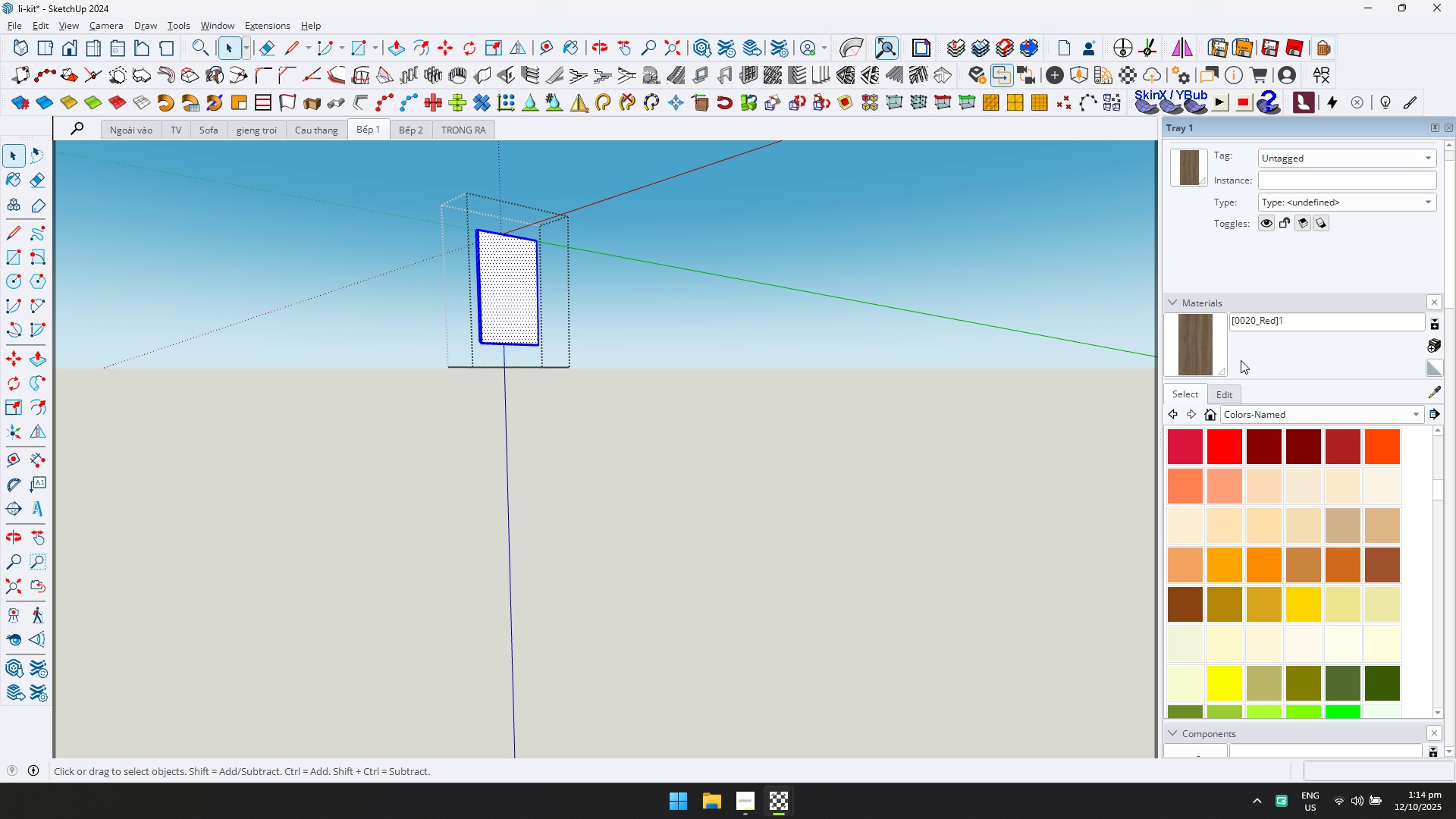 
left_click_drag(start_coordinate=[1205, 344], to_coordinate=[1201, 344])
 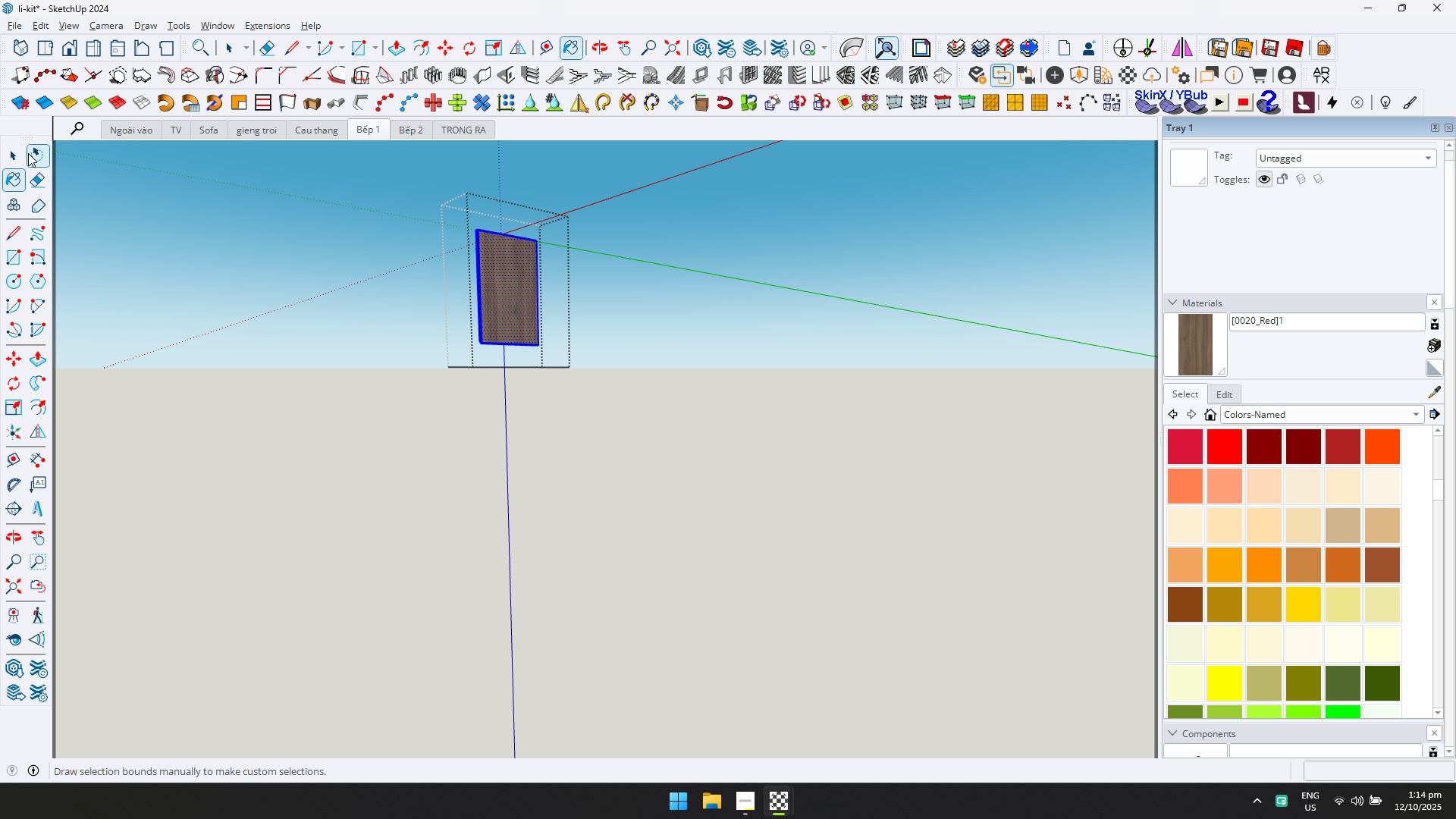 
left_click([11, 150])
 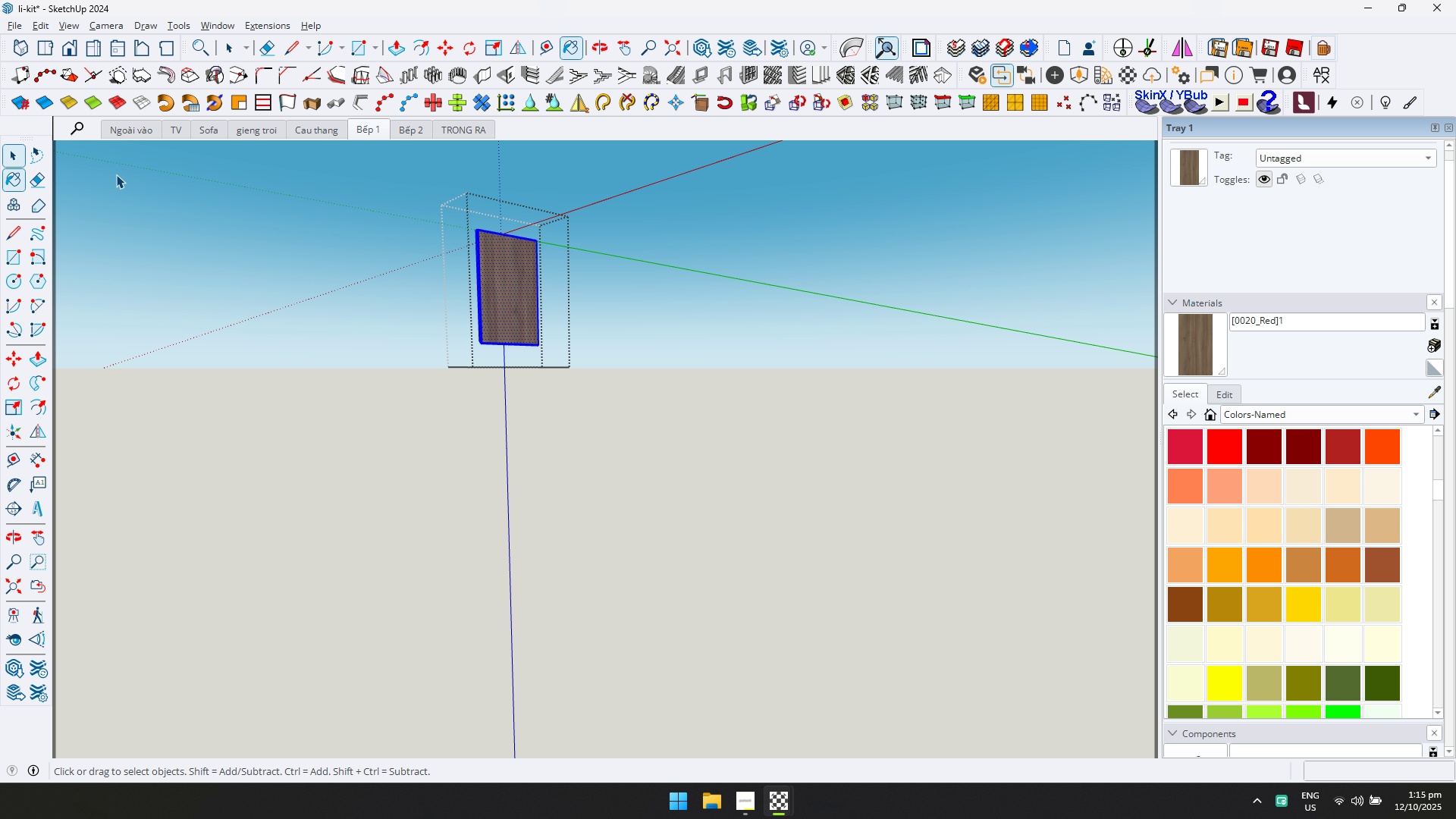 
key(Escape)
 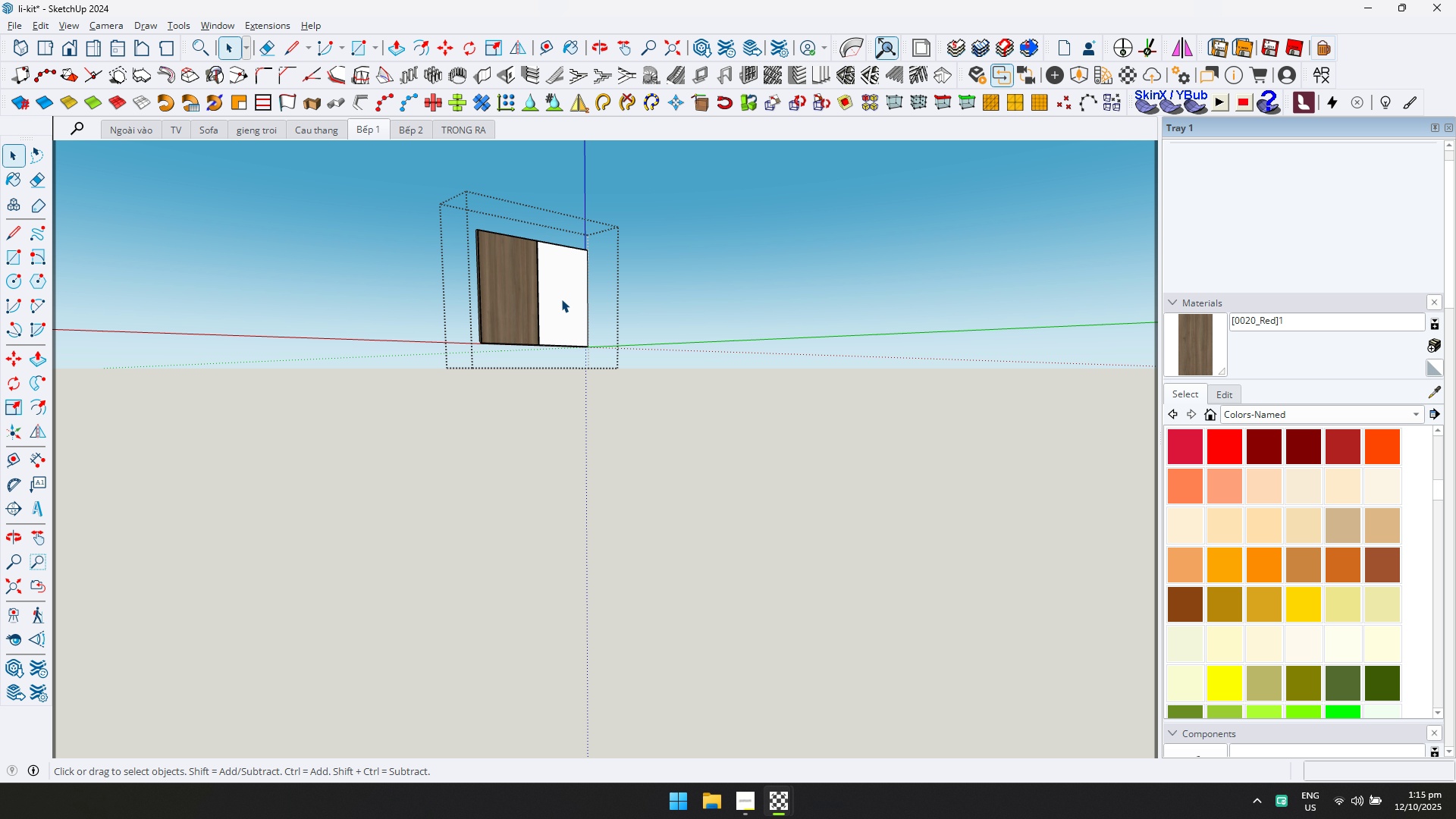 
double_click([561, 299])
 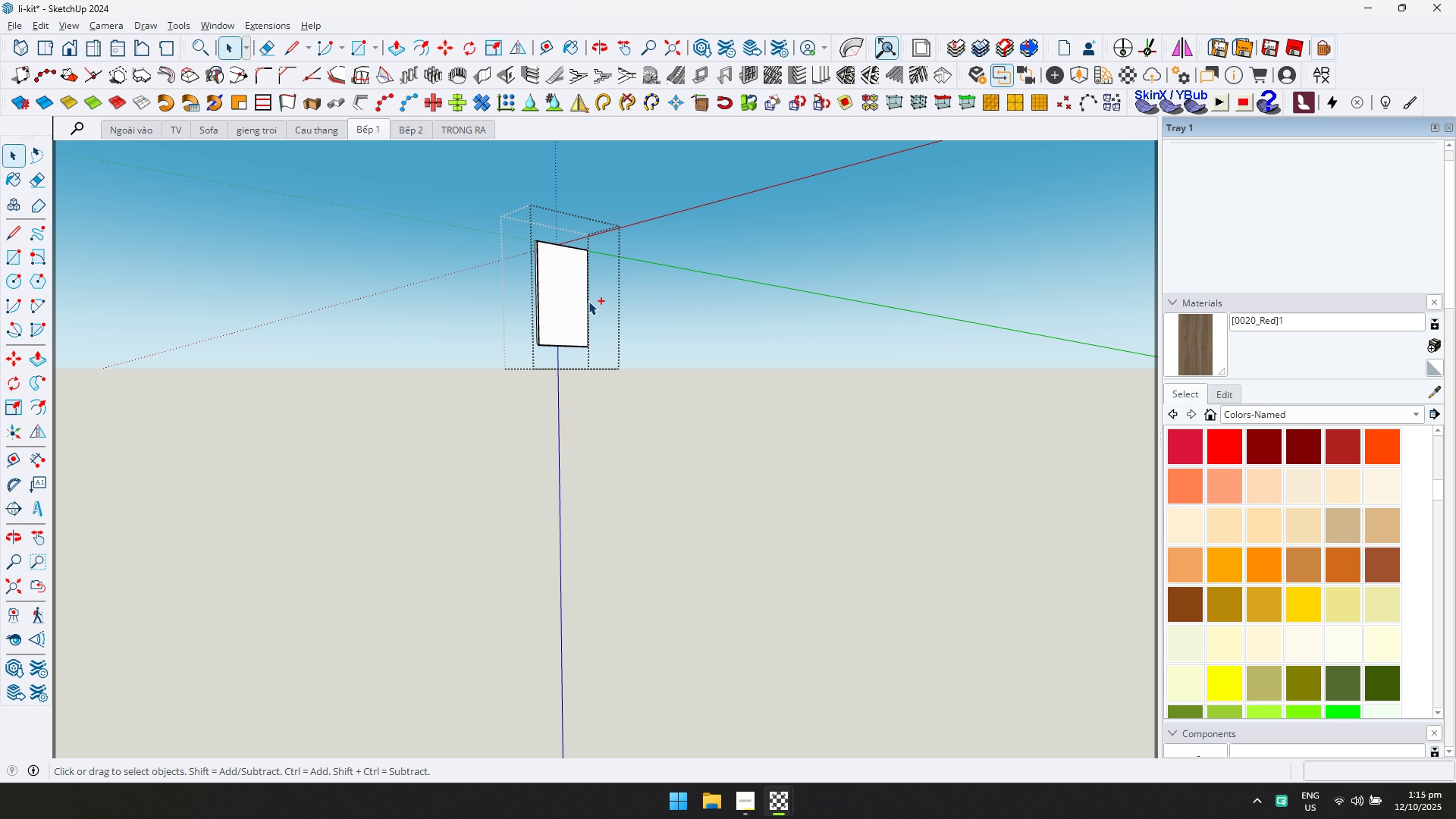 
key(Control+ControlLeft)
 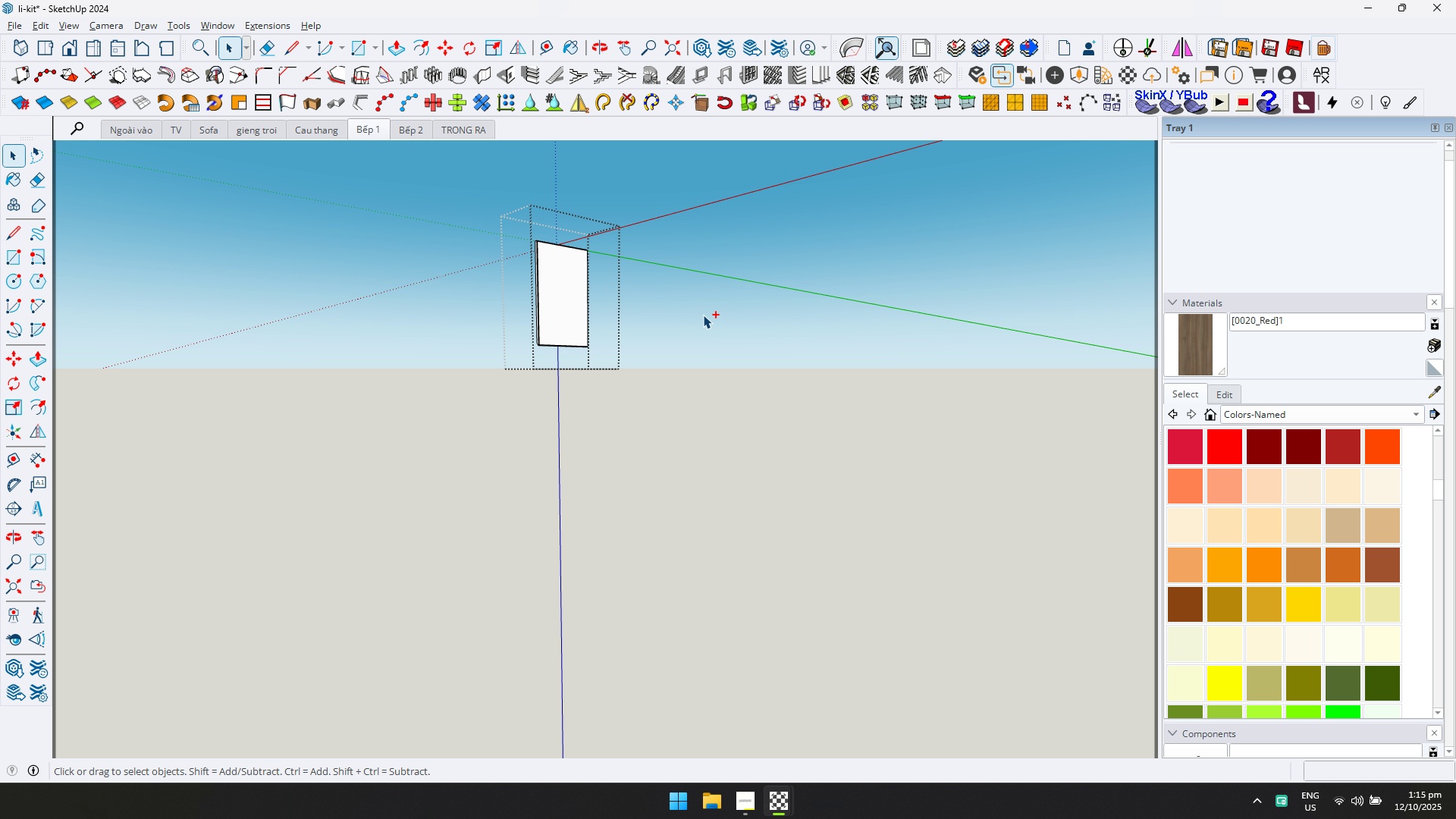 
key(Control+A)
 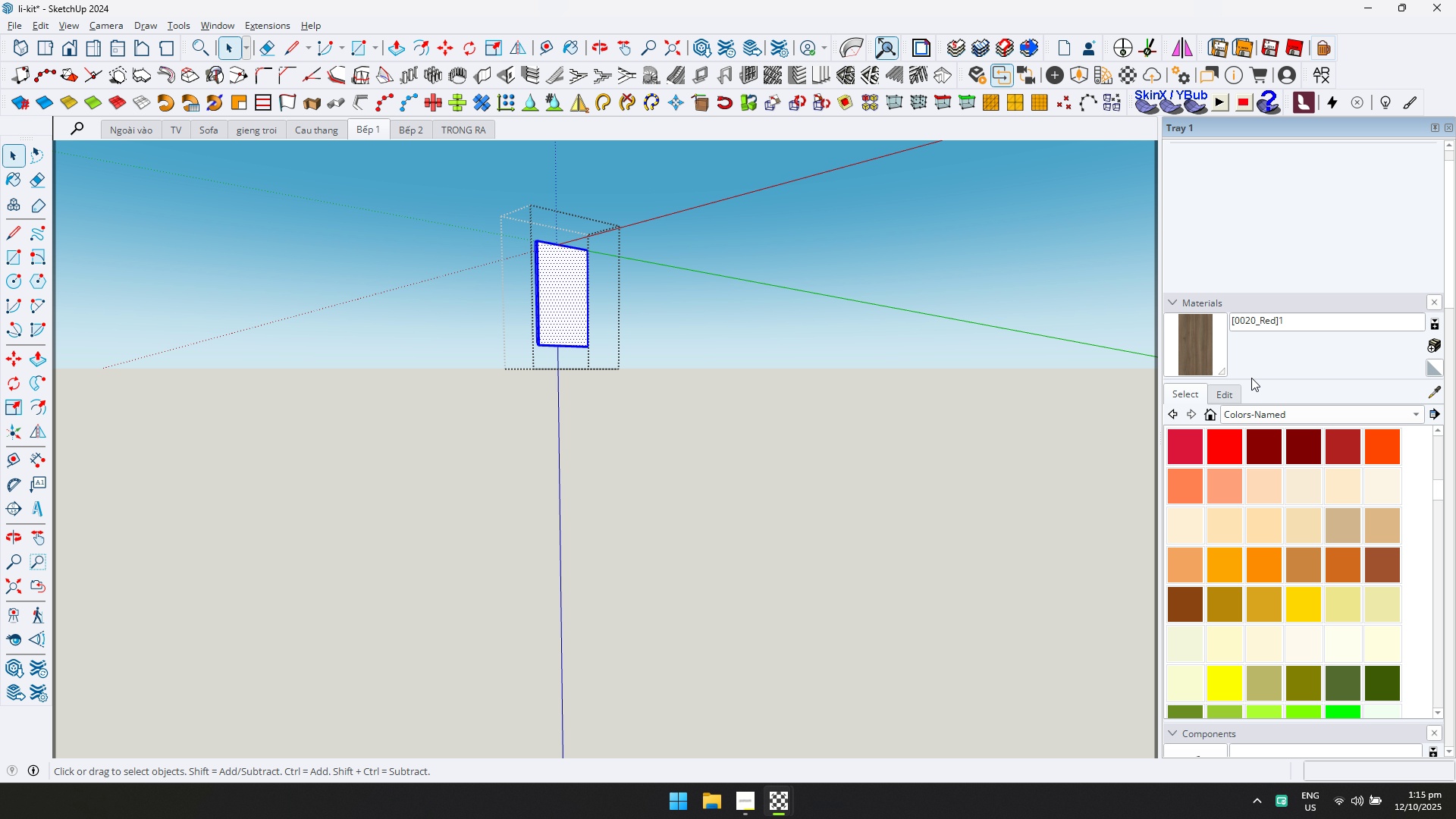 
left_click_drag(start_coordinate=[1195, 350], to_coordinate=[1172, 347])
 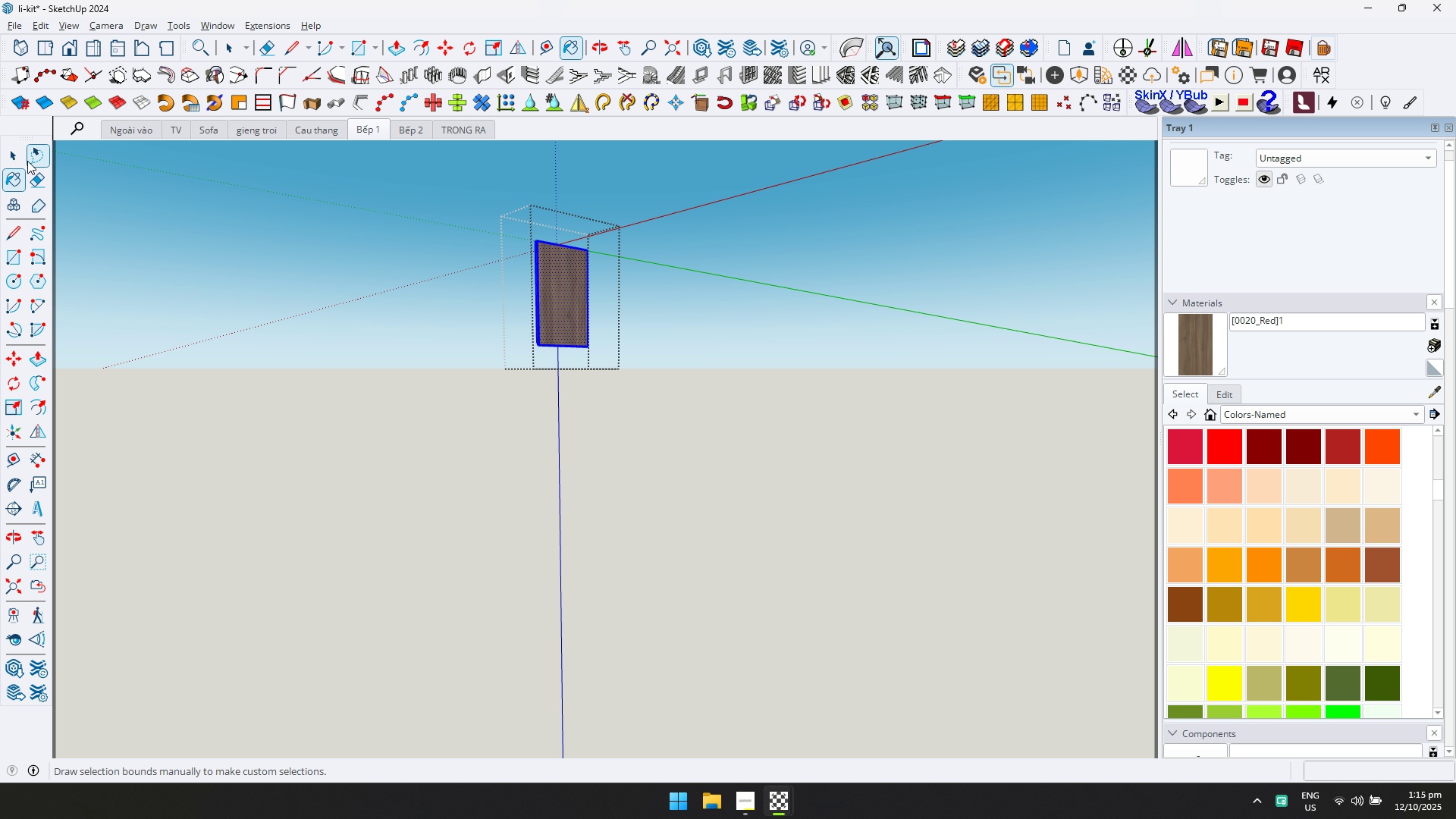 
left_click([15, 160])
 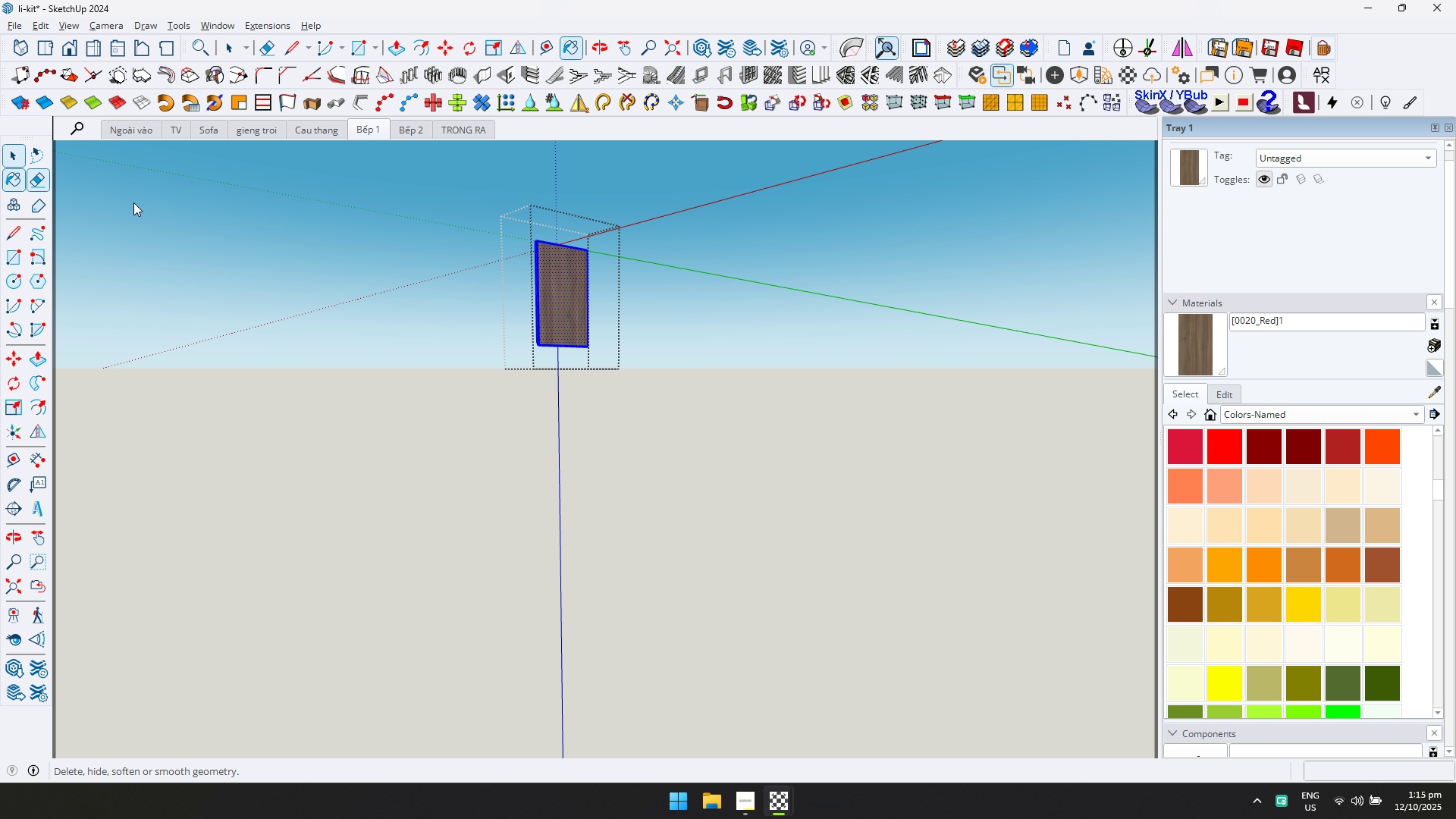 
key(Escape)
 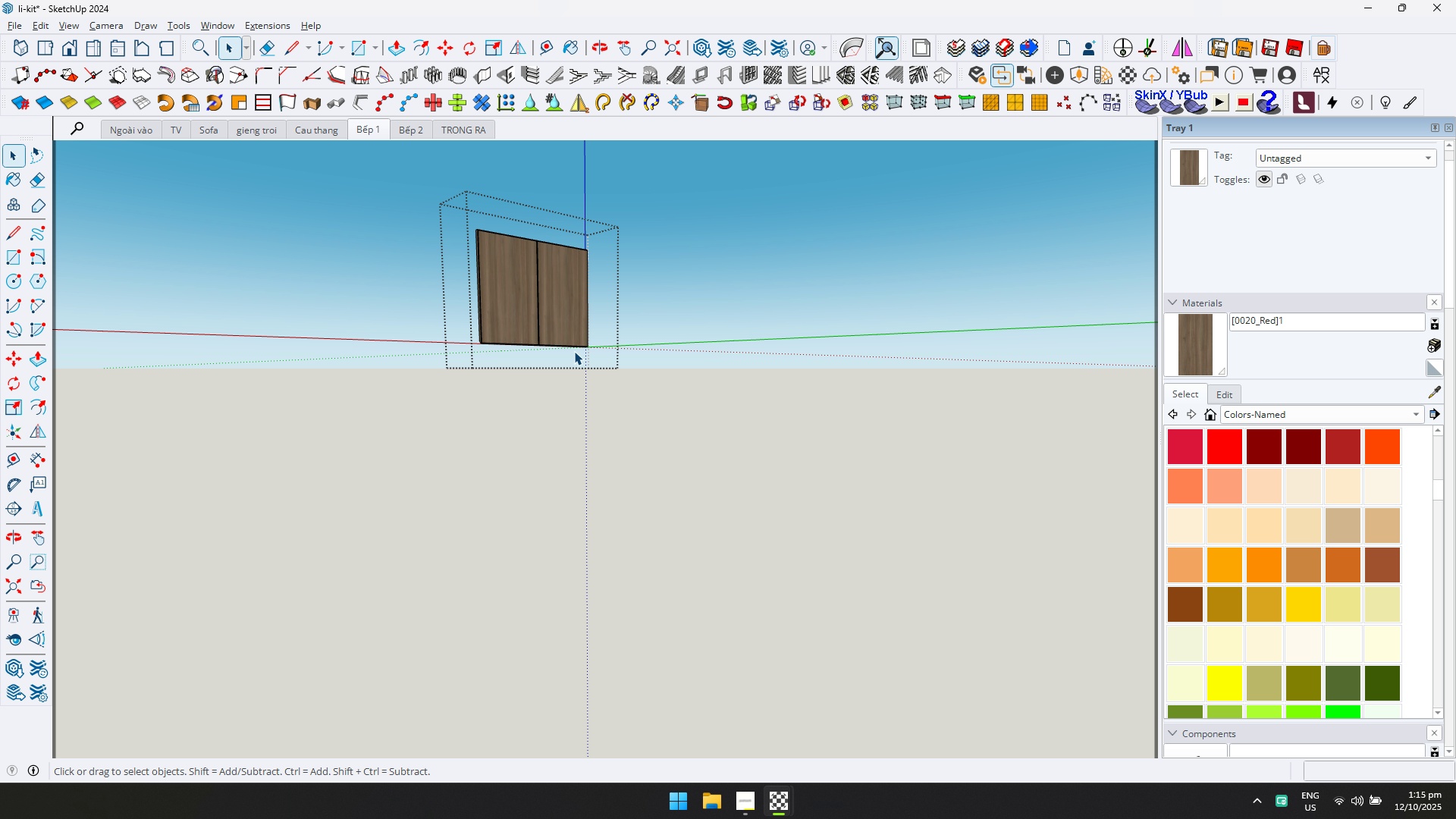 
key(Escape)
 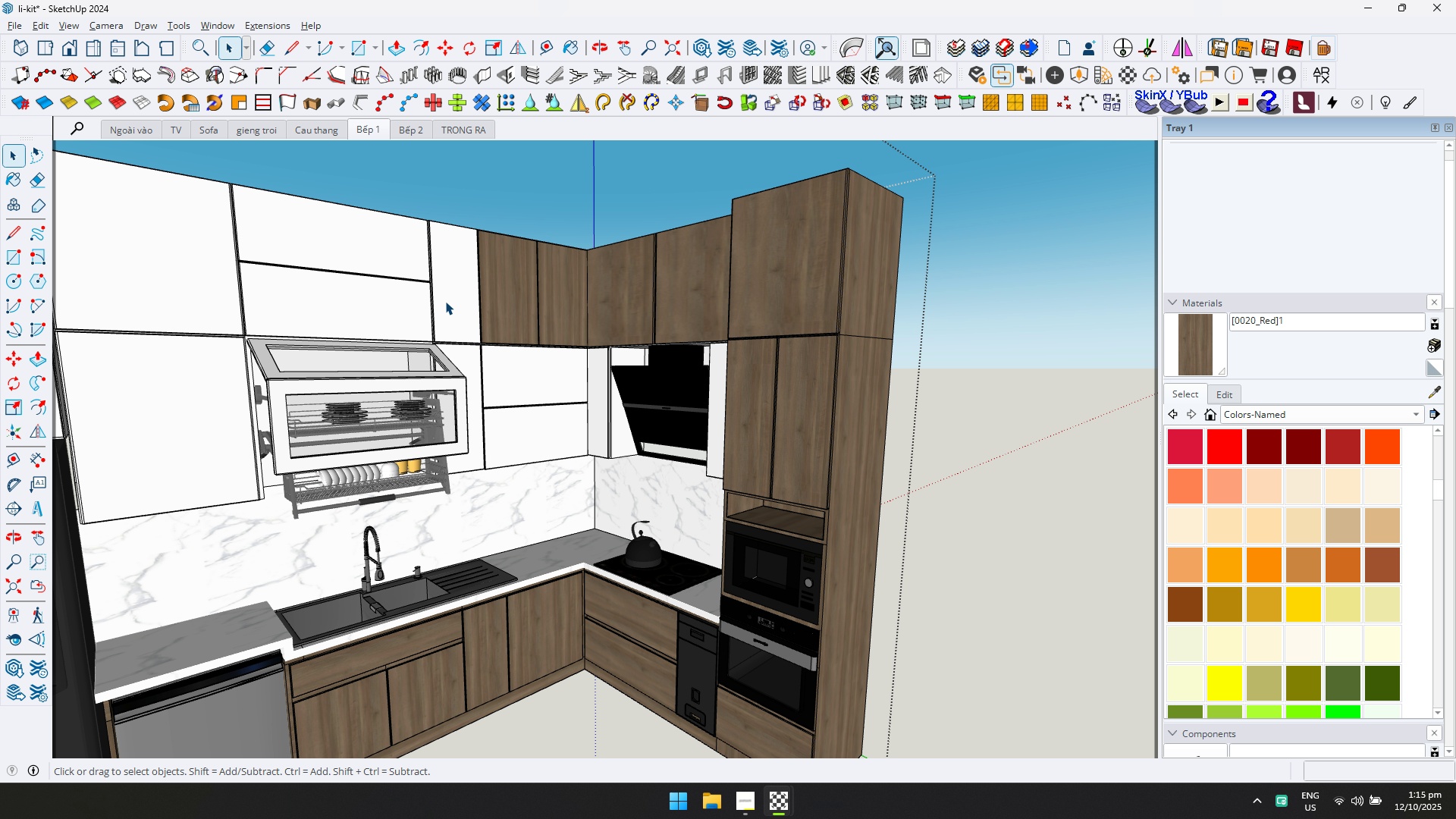 
double_click([445, 301])
 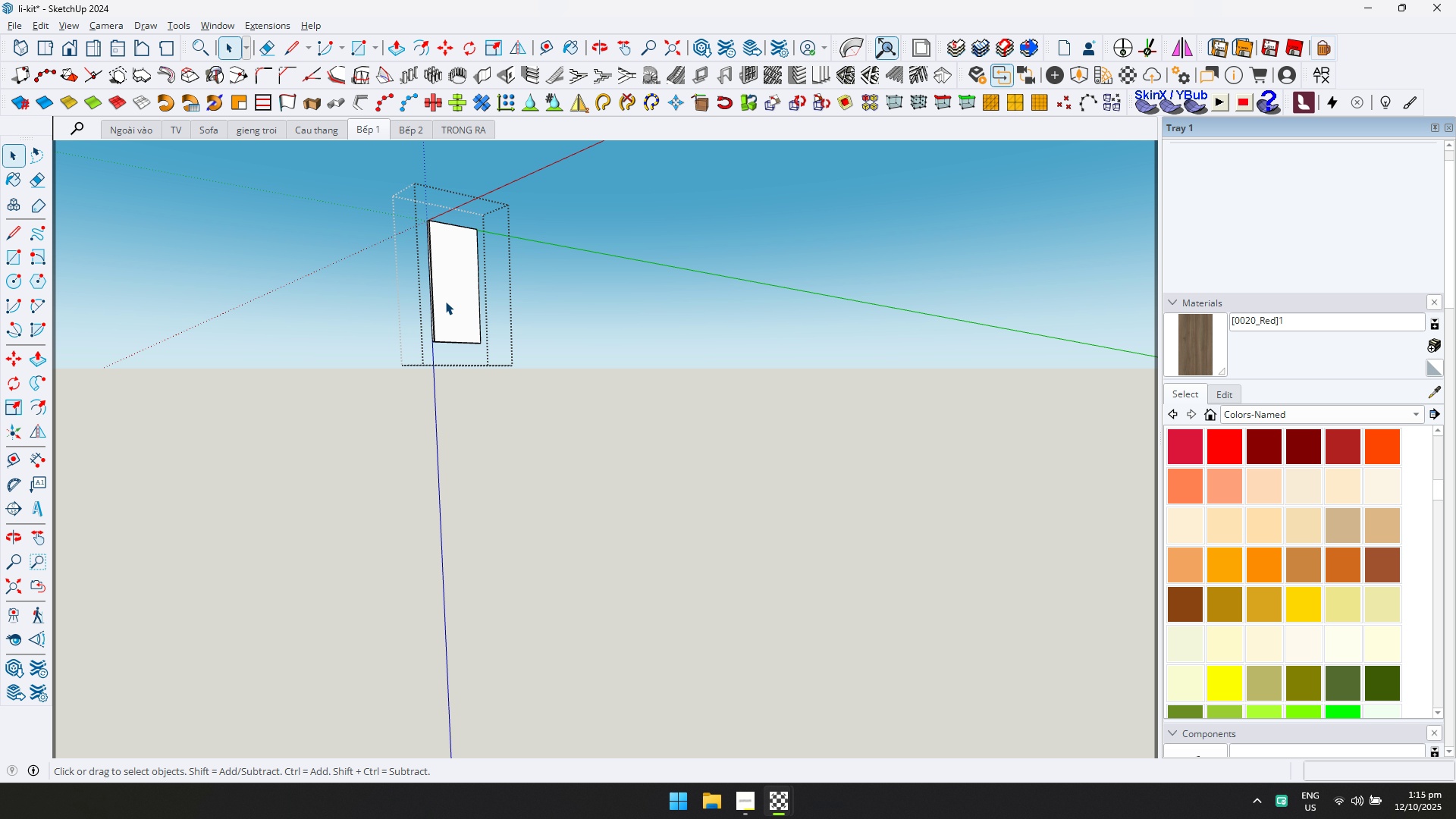 
key(Control+ControlLeft)
 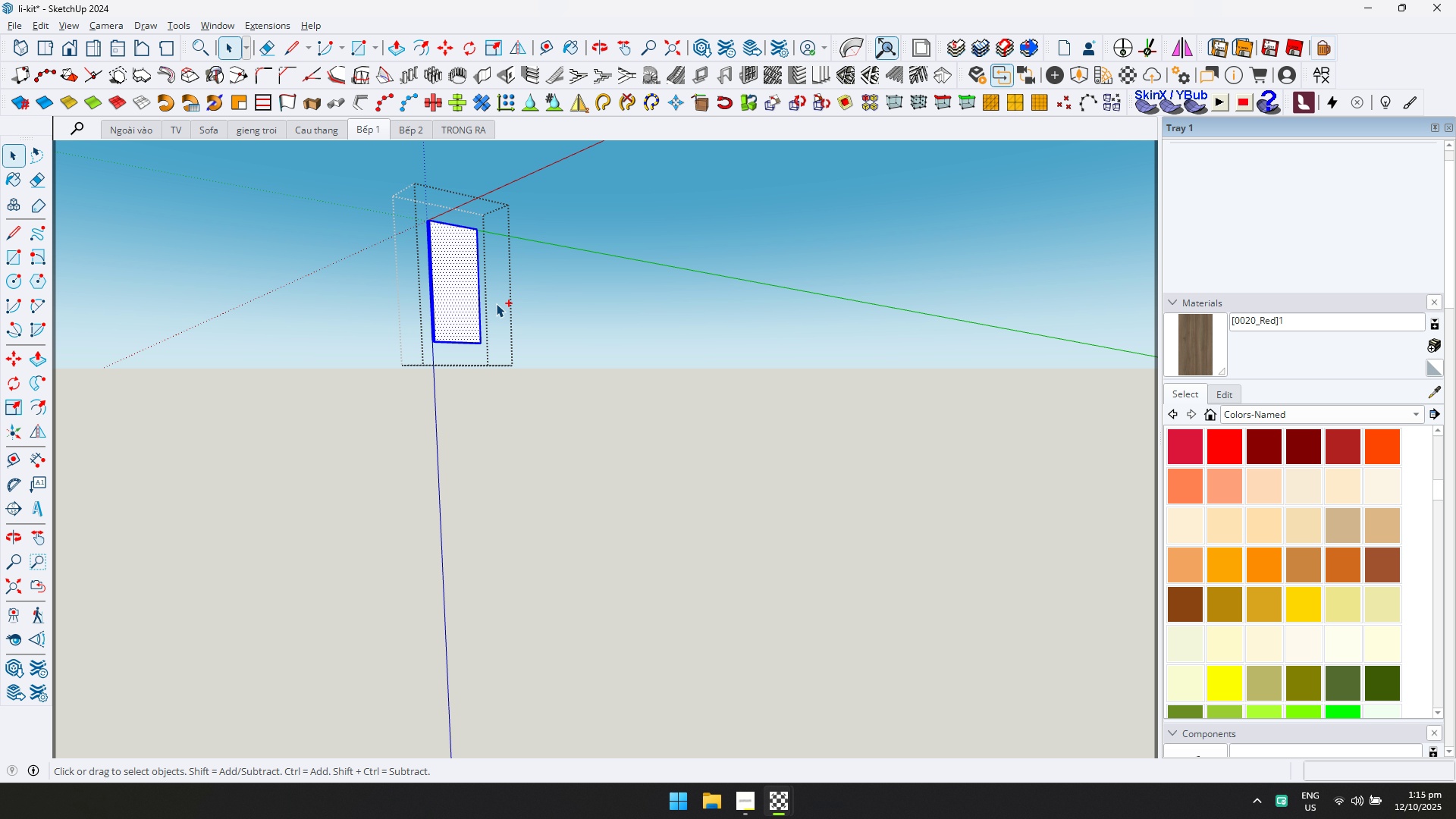 
key(Control+A)
 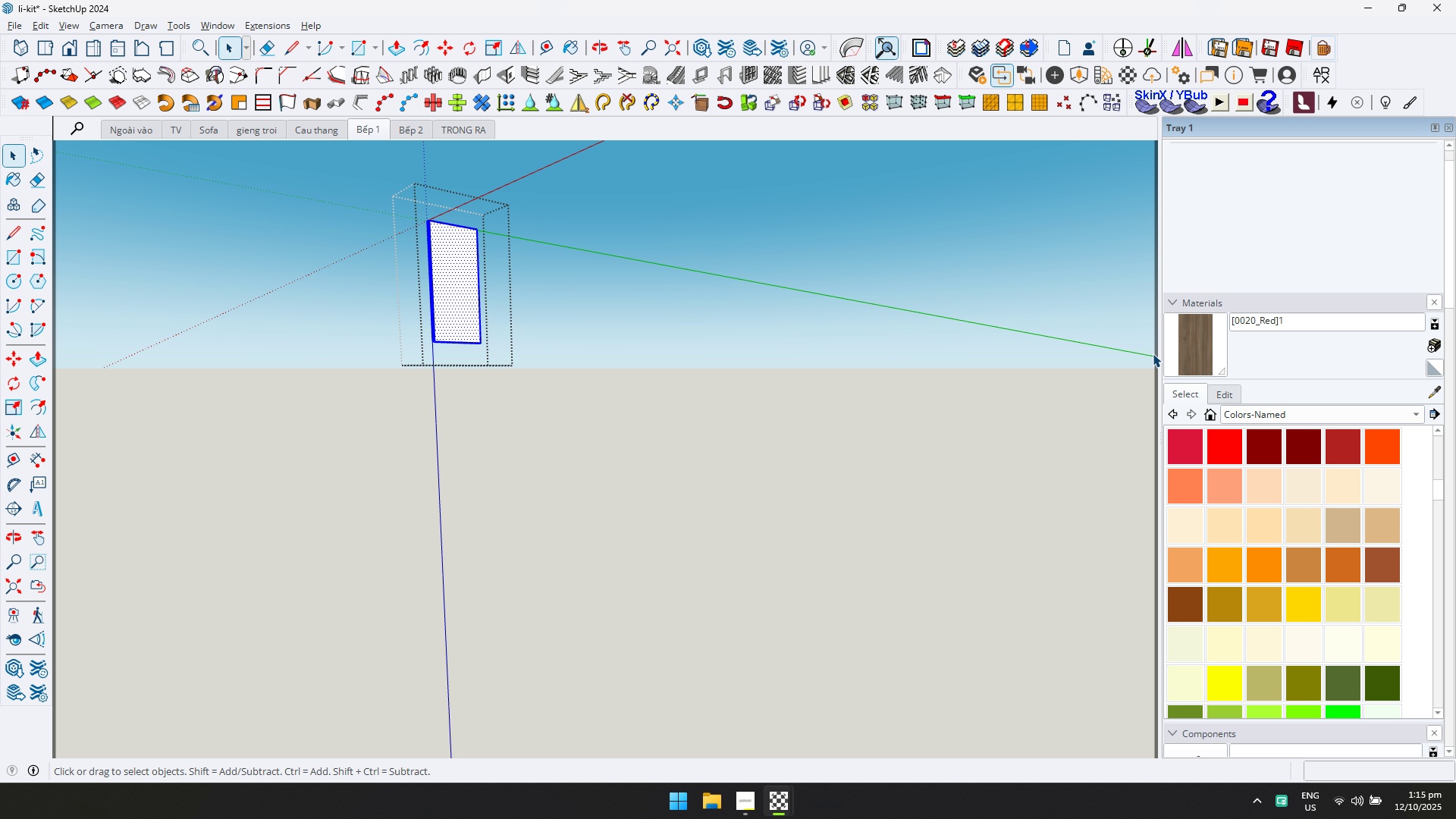 
left_click_drag(start_coordinate=[1183, 336], to_coordinate=[1179, 336])
 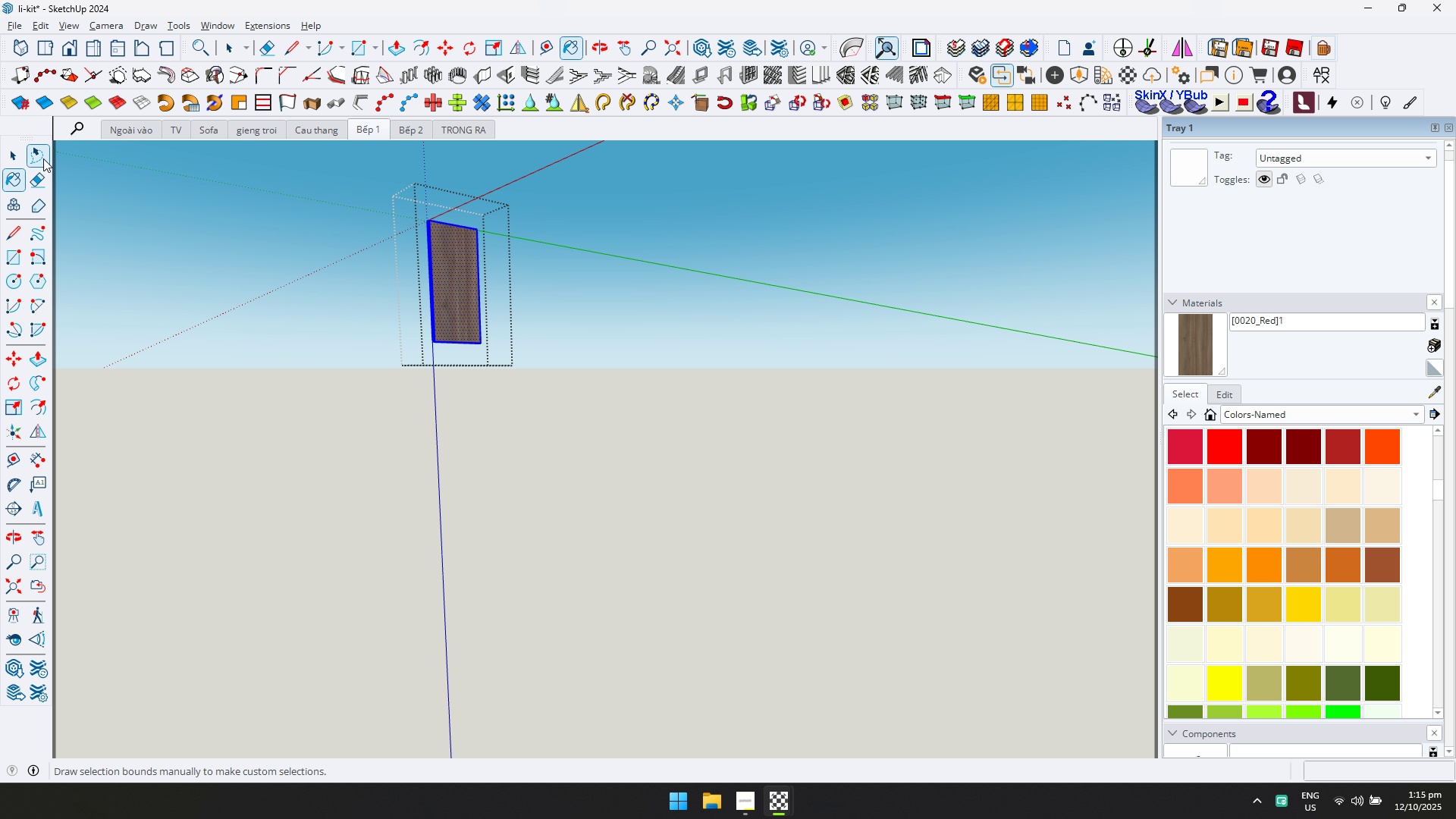 
left_click([20, 156])
 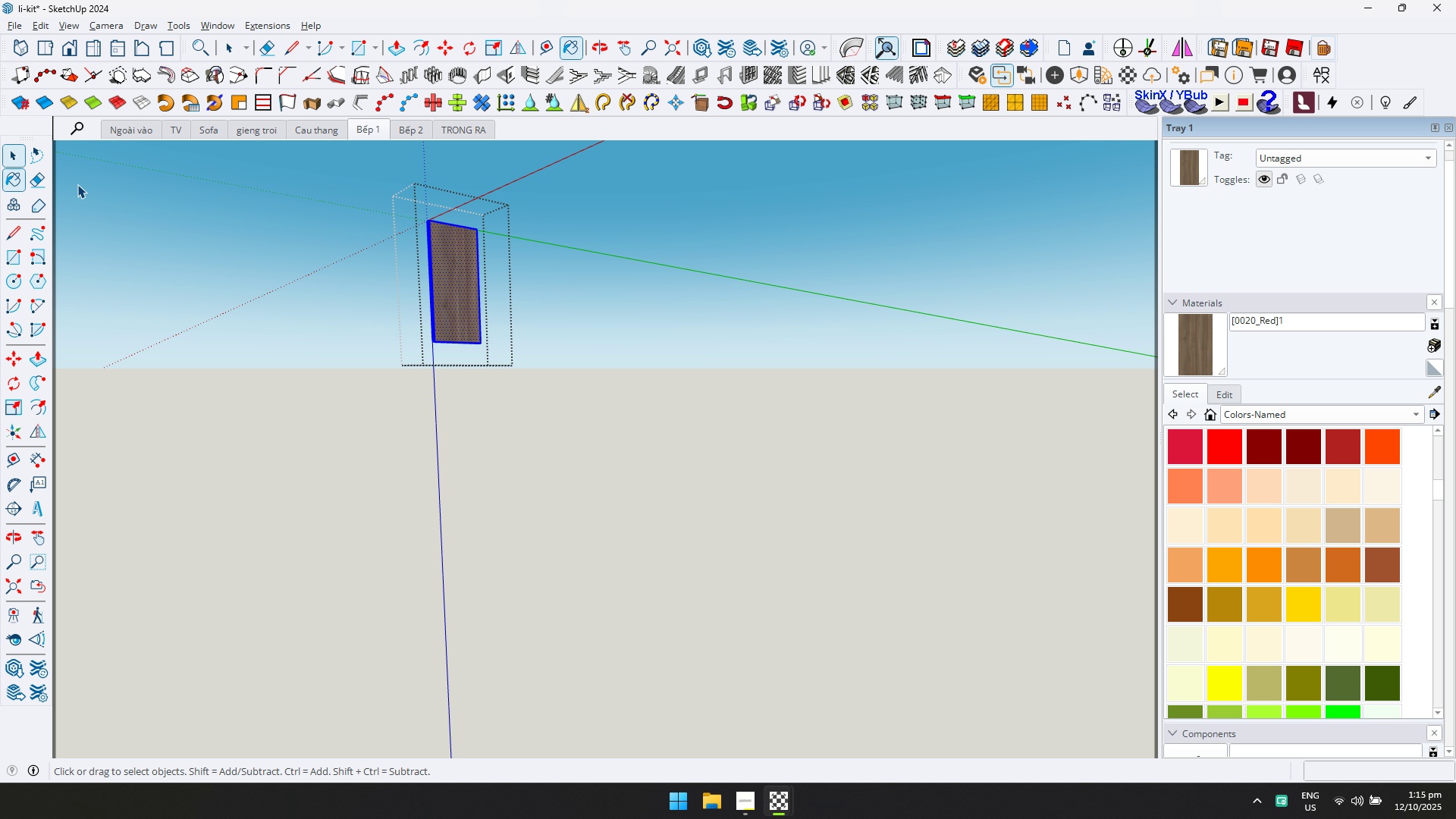 
key(Escape)
 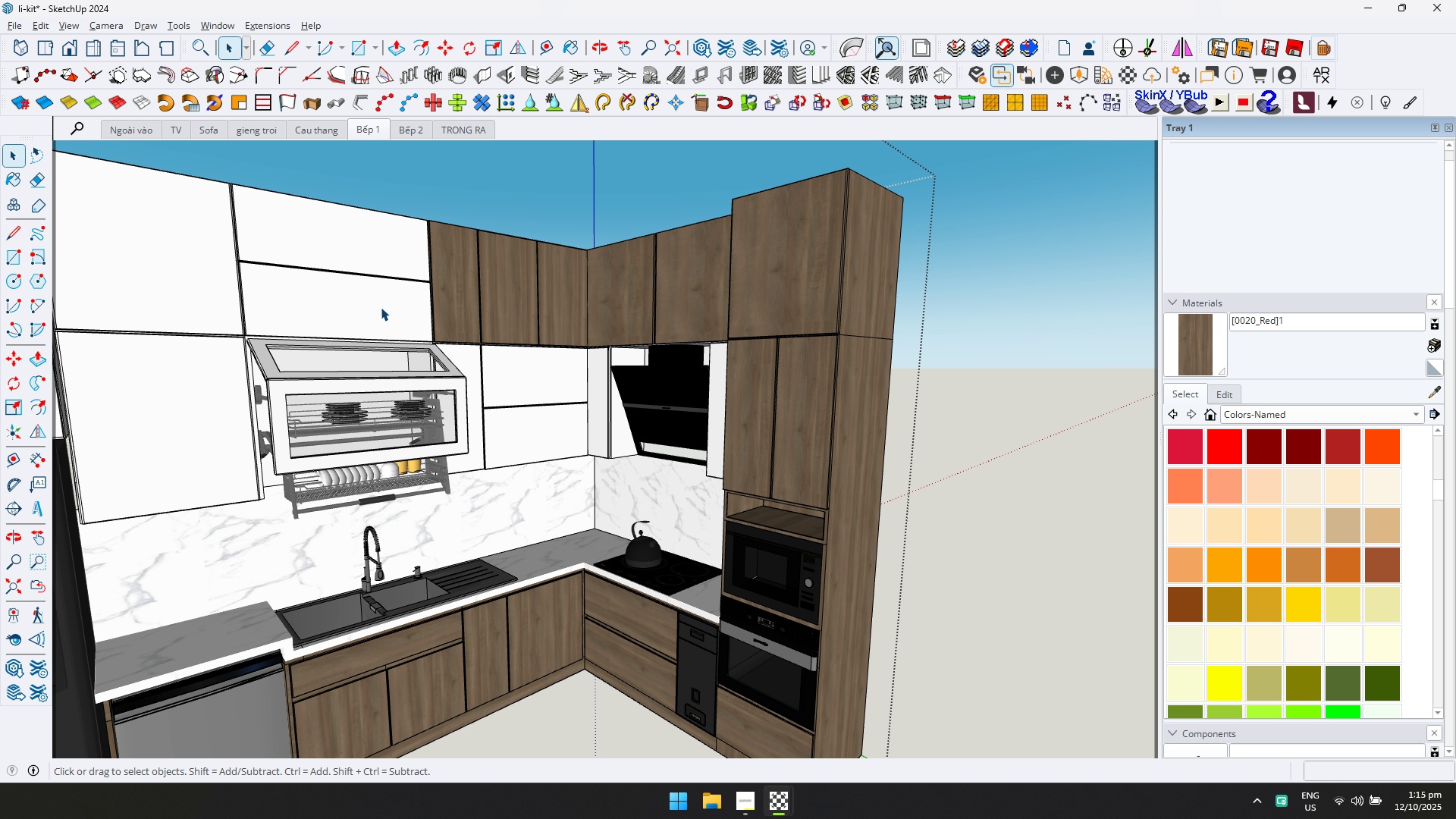 
double_click([381, 307])
 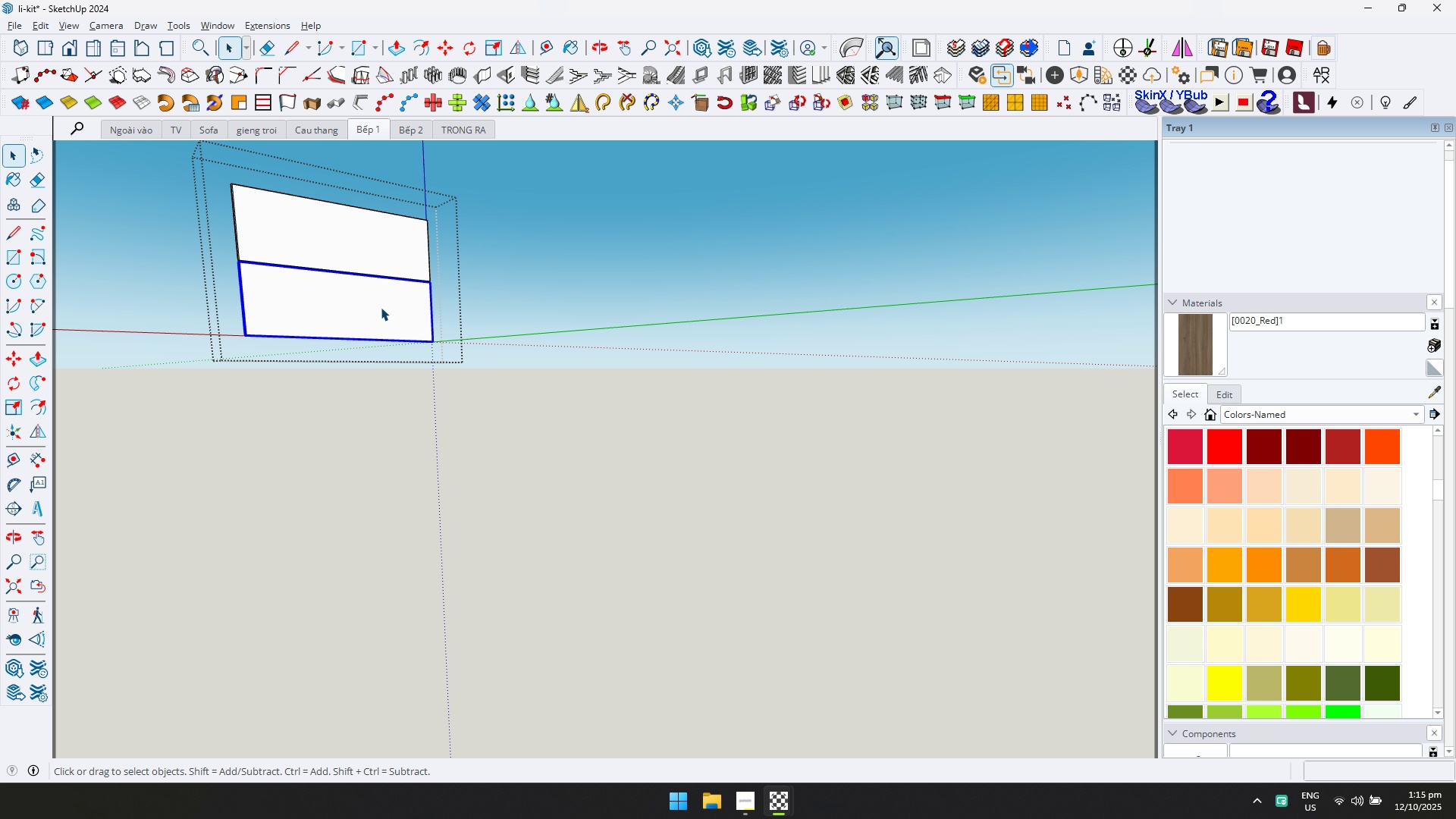 
triple_click([381, 307])
 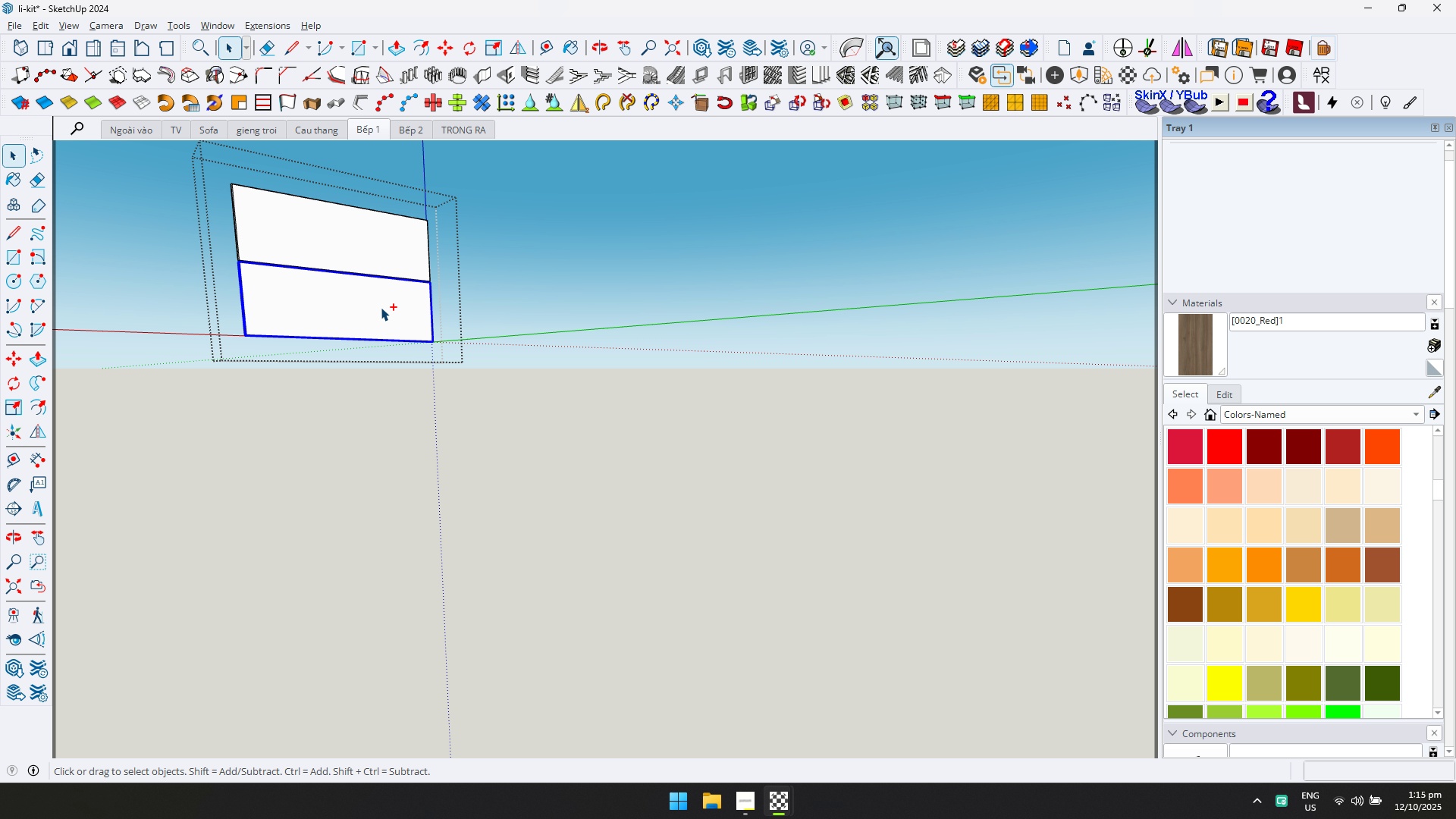 
key(Control+ControlLeft)
 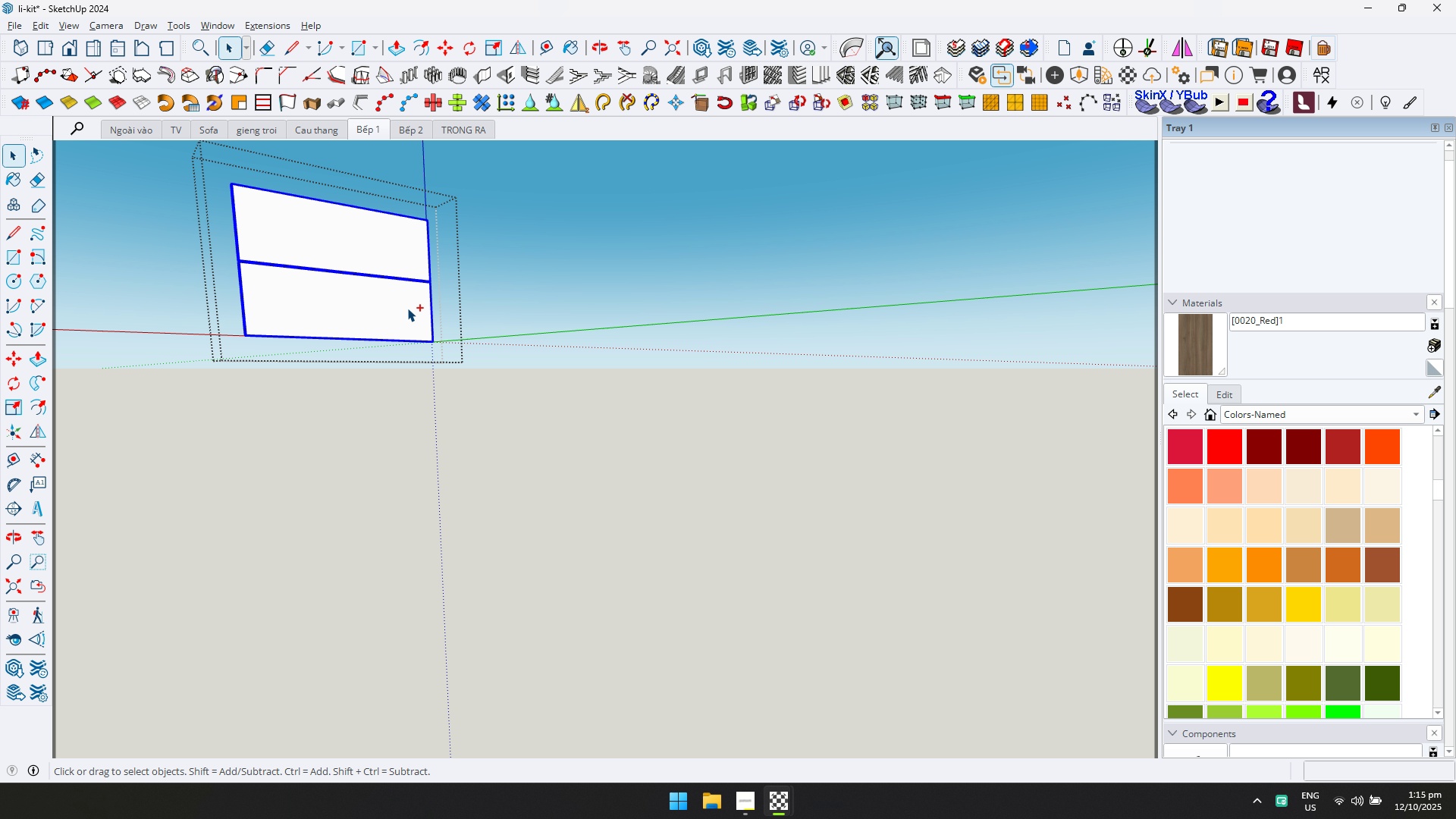 
key(Control+A)
 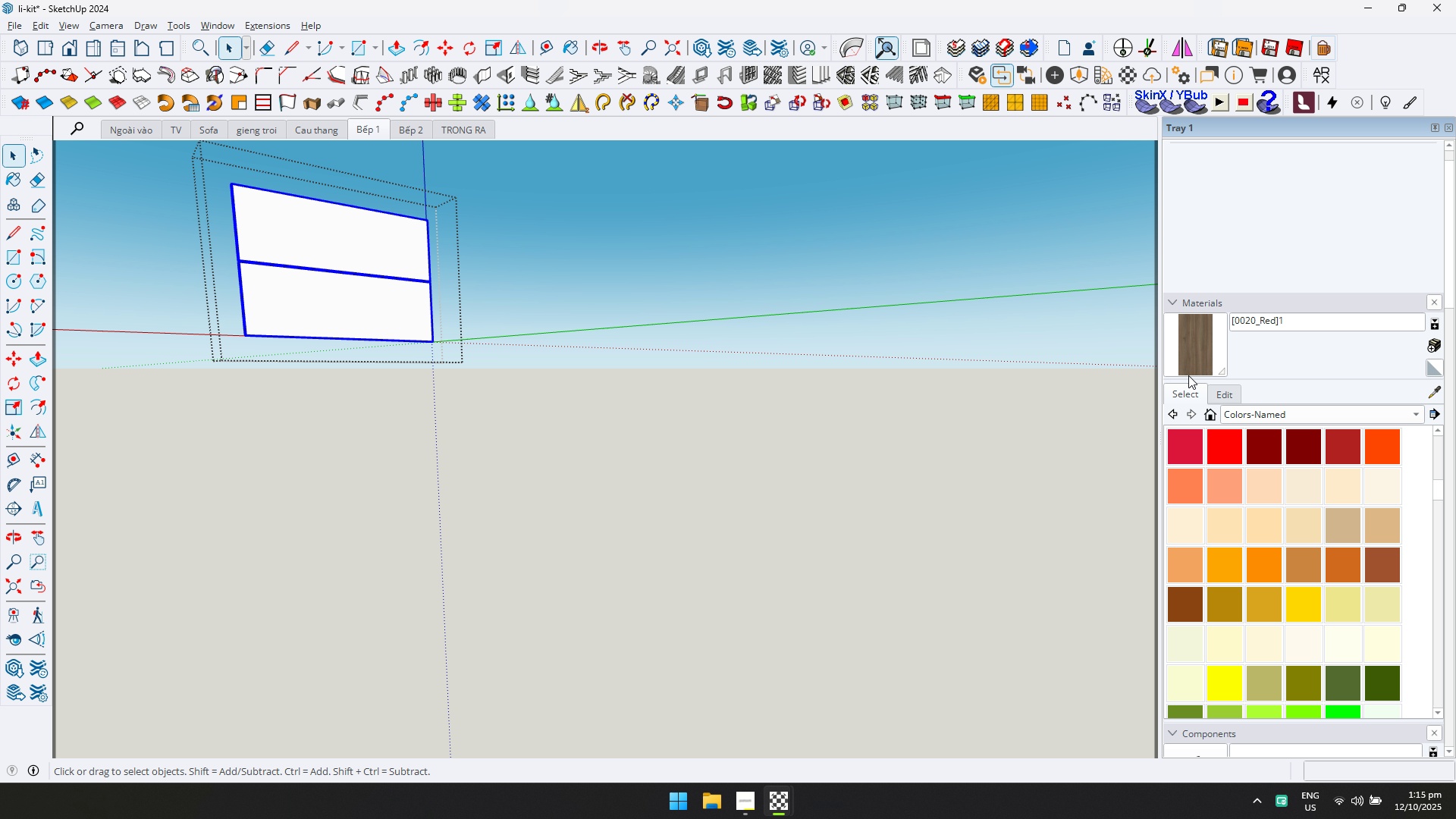 
left_click_drag(start_coordinate=[1193, 357], to_coordinate=[1159, 356])
 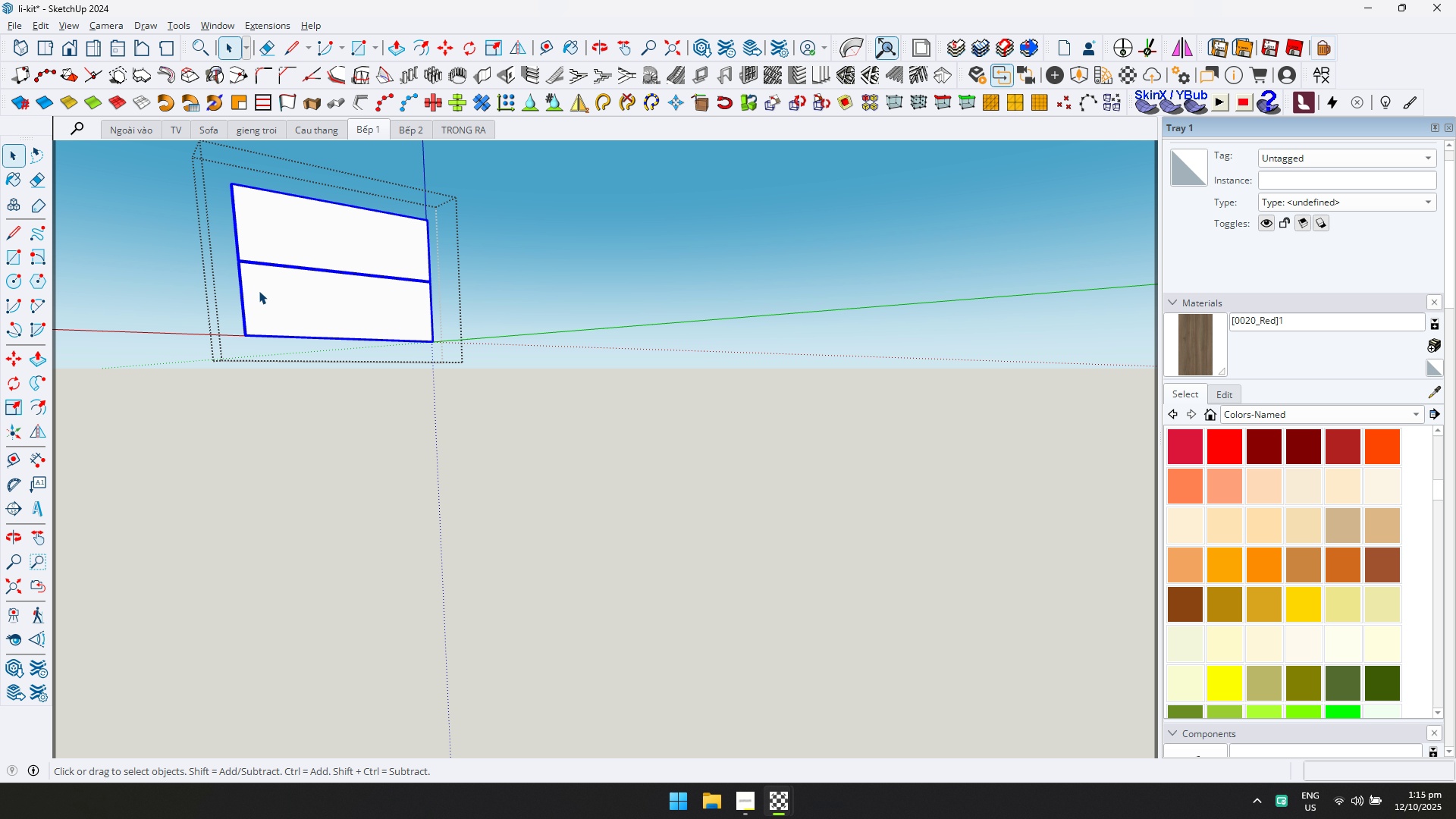 
double_click([259, 290])
 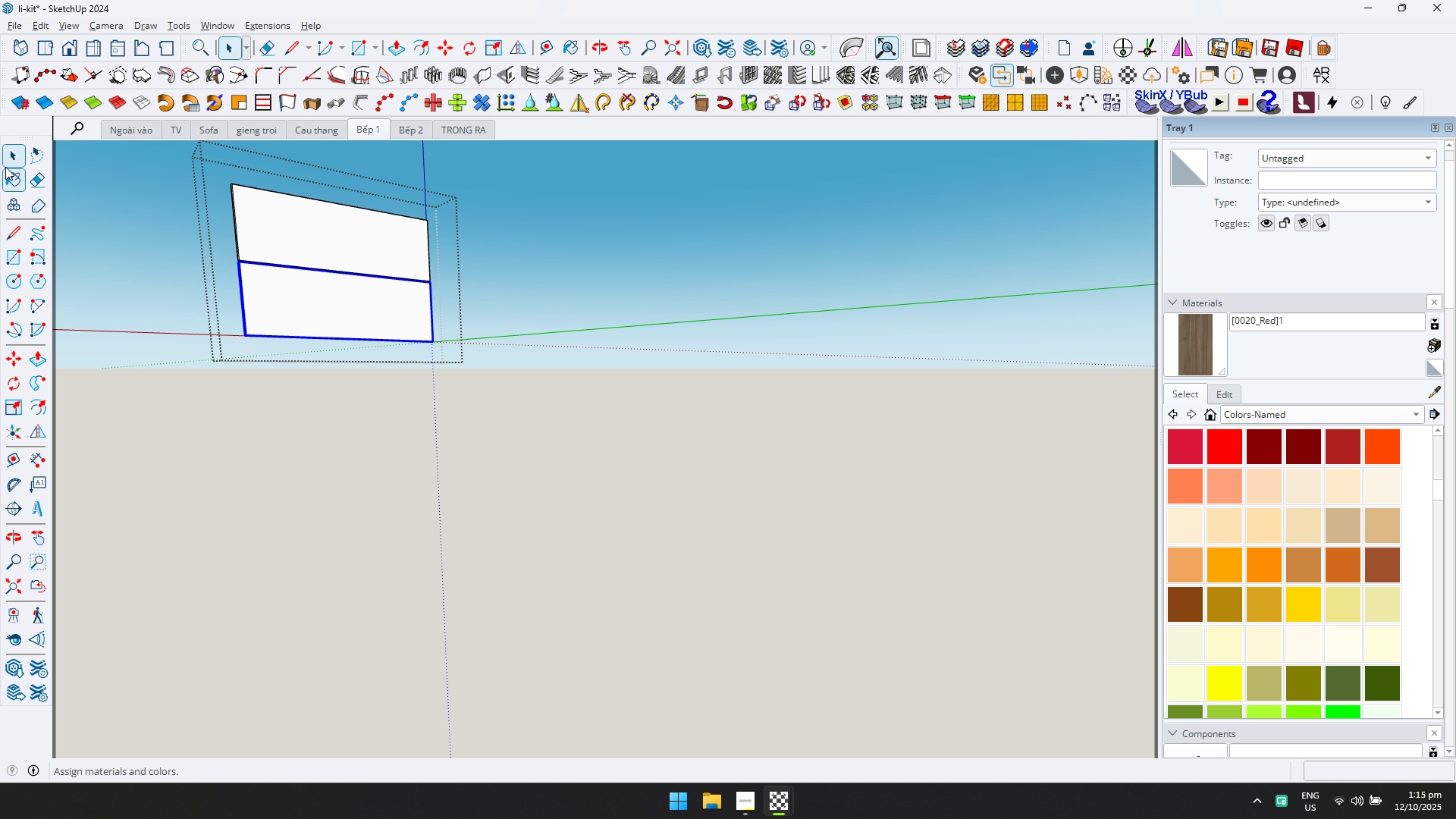 
left_click_drag(start_coordinate=[7, 160], to_coordinate=[14, 161])
 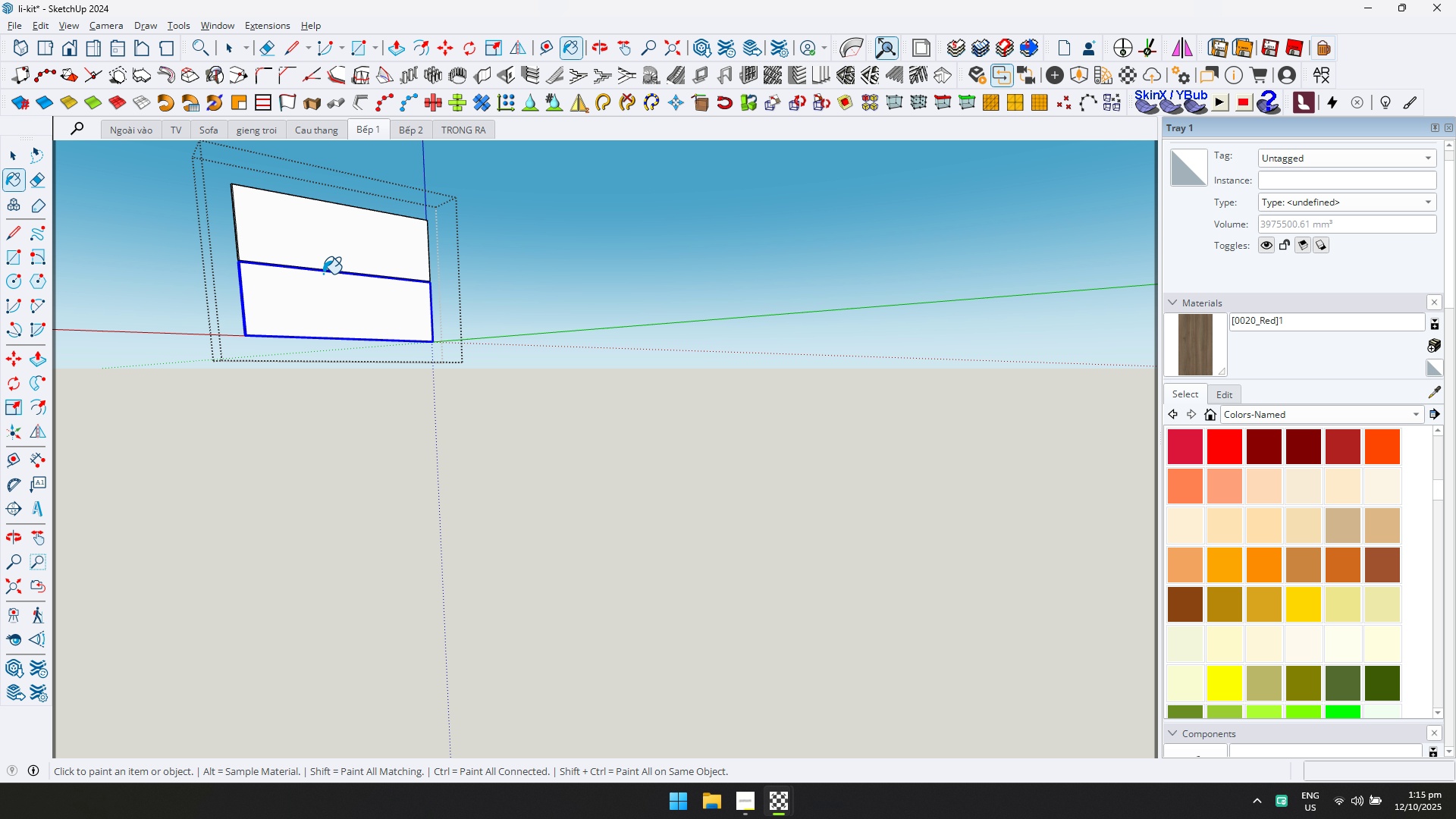 
left_click([308, 304])
 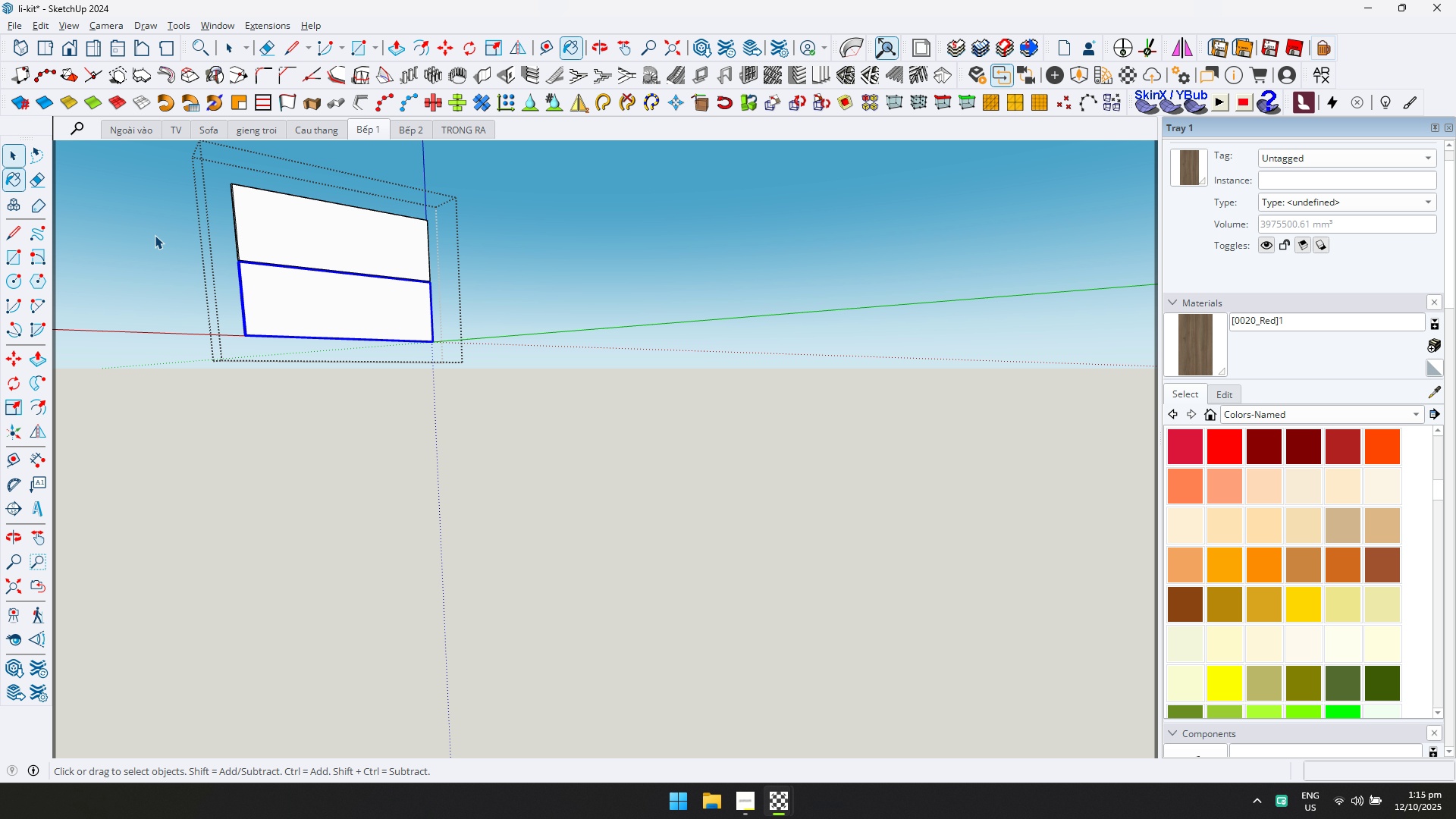 
double_click([329, 316])
 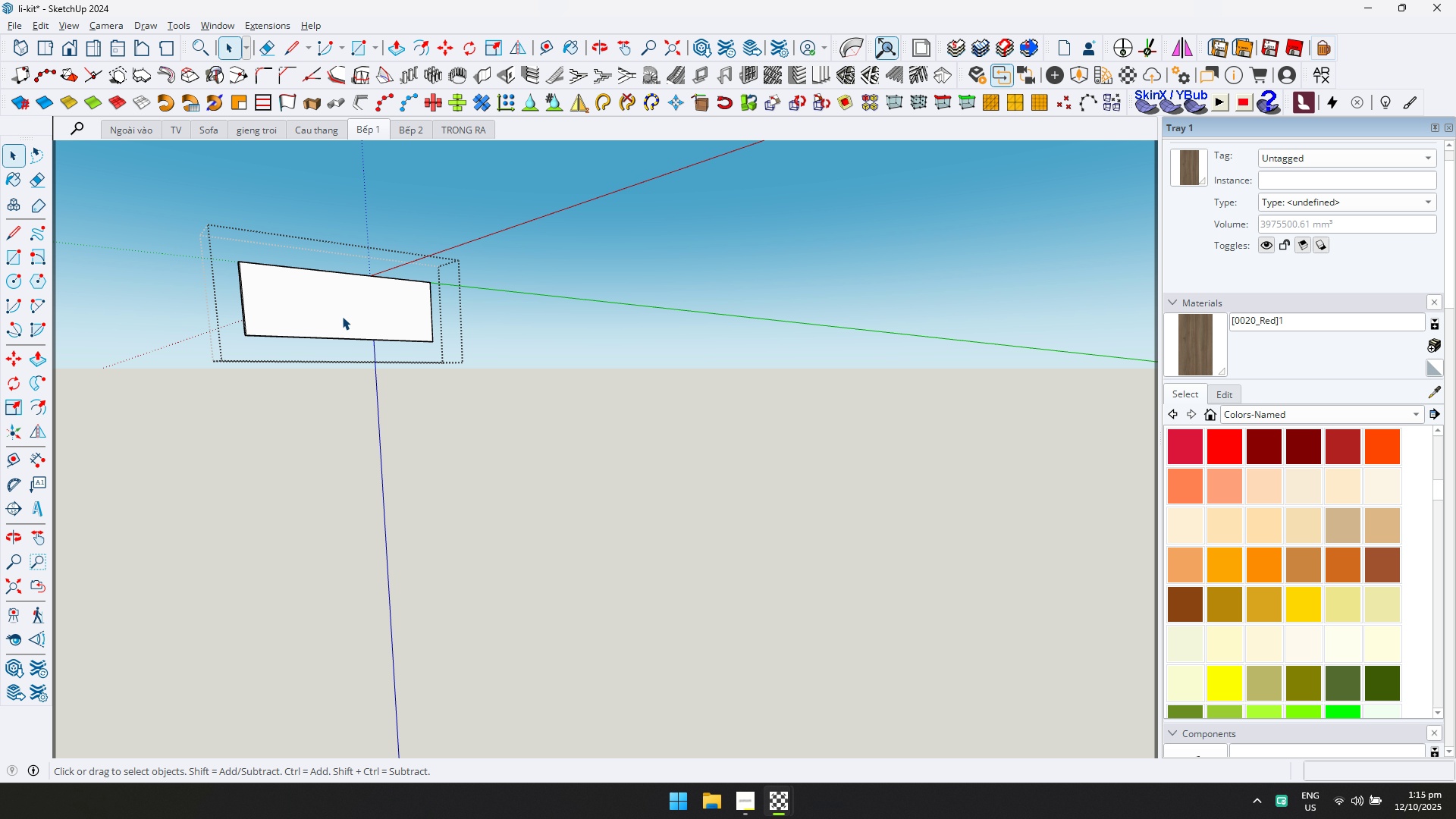 
key(Control+ControlLeft)
 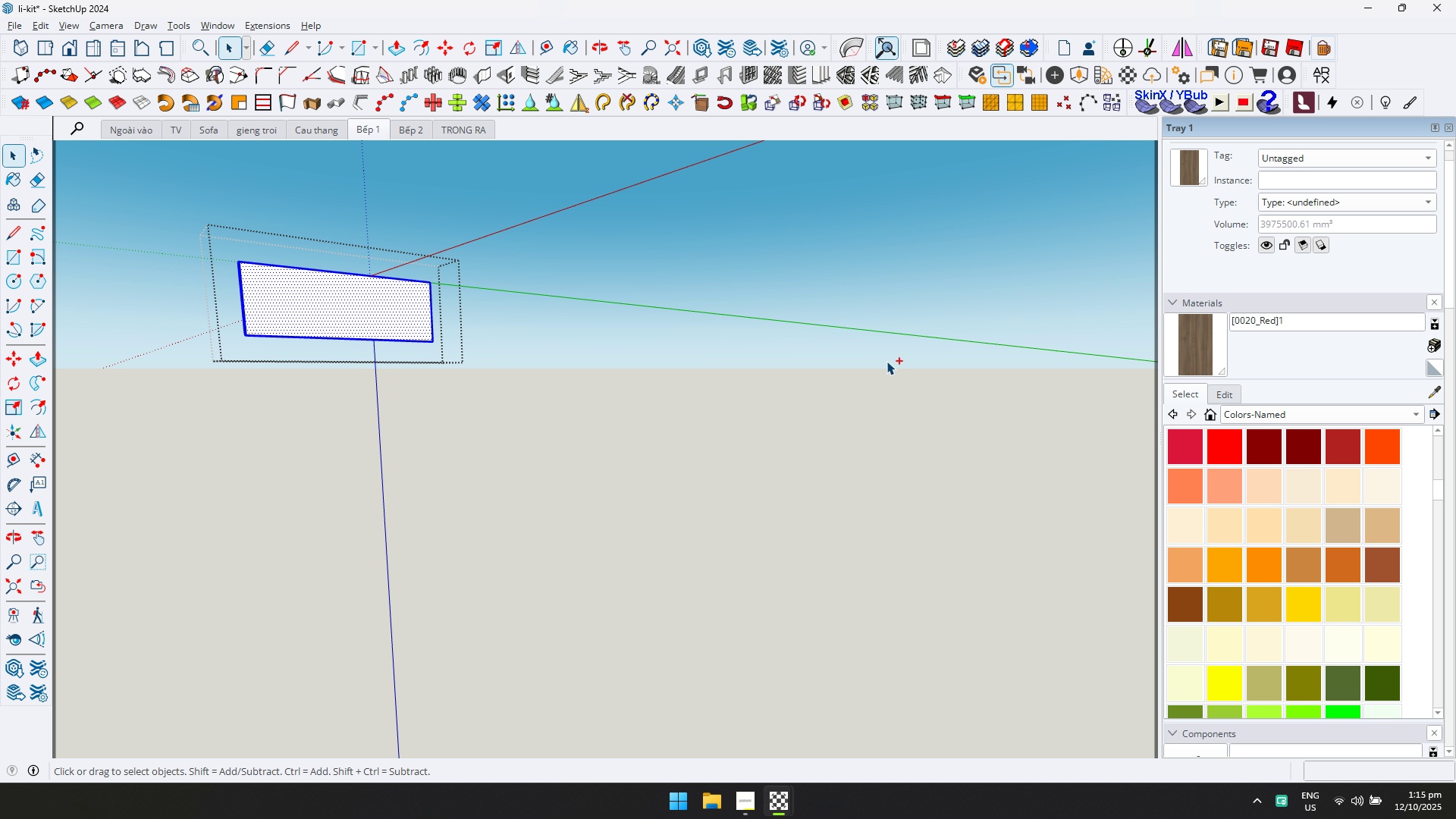 
key(Control+A)
 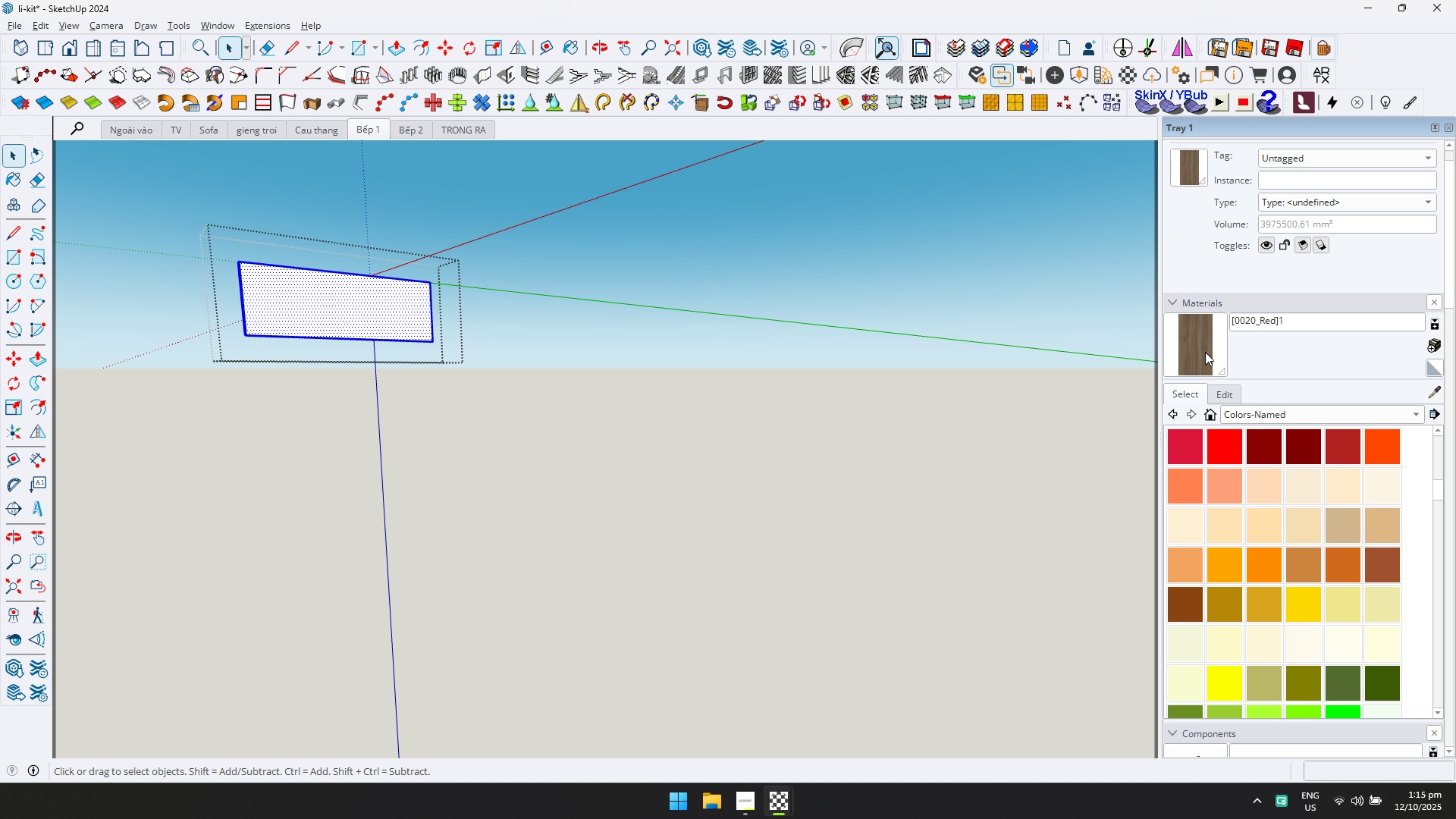 
left_click_drag(start_coordinate=[1198, 331], to_coordinate=[1187, 333])
 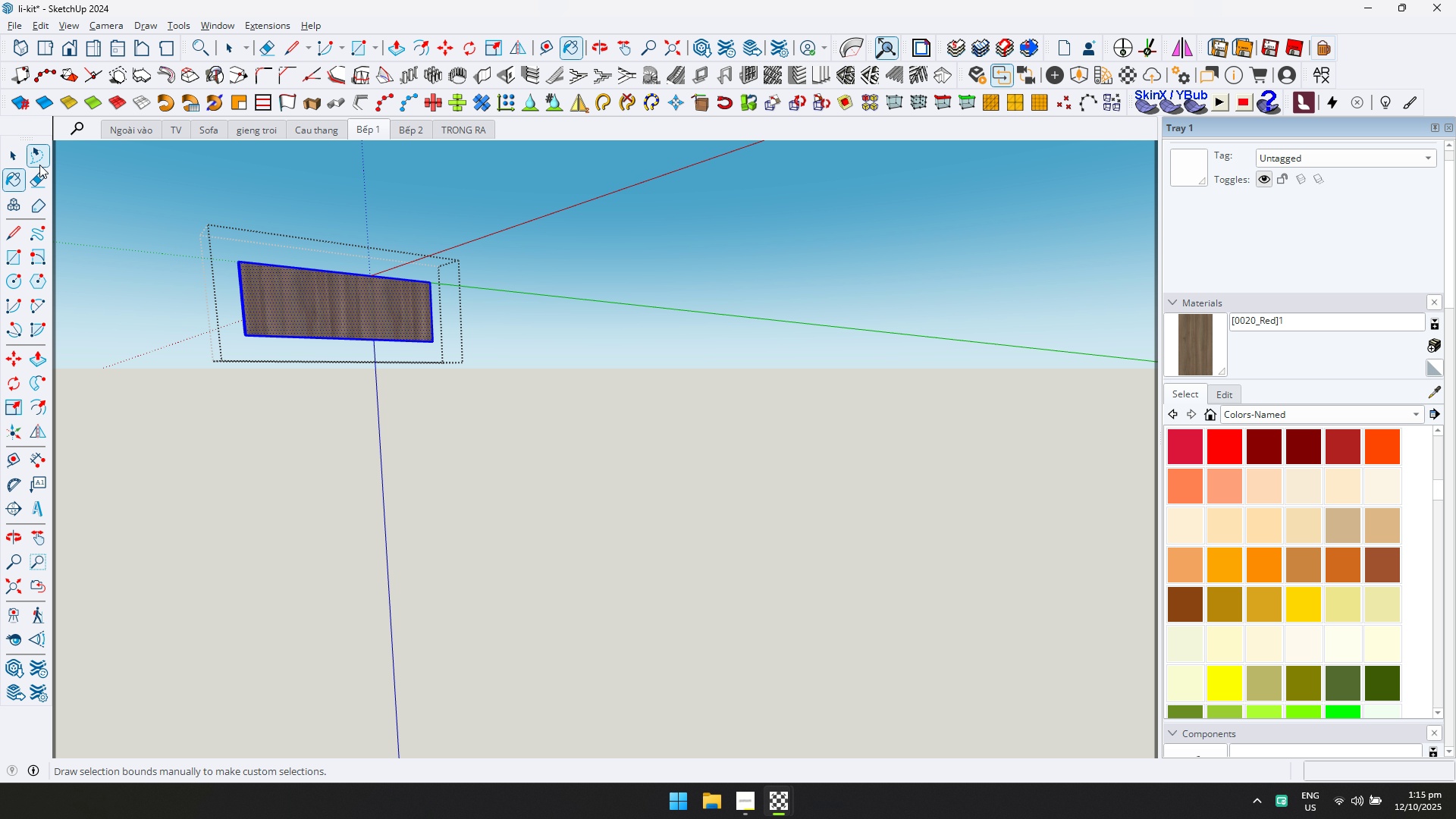 
key(Escape)
 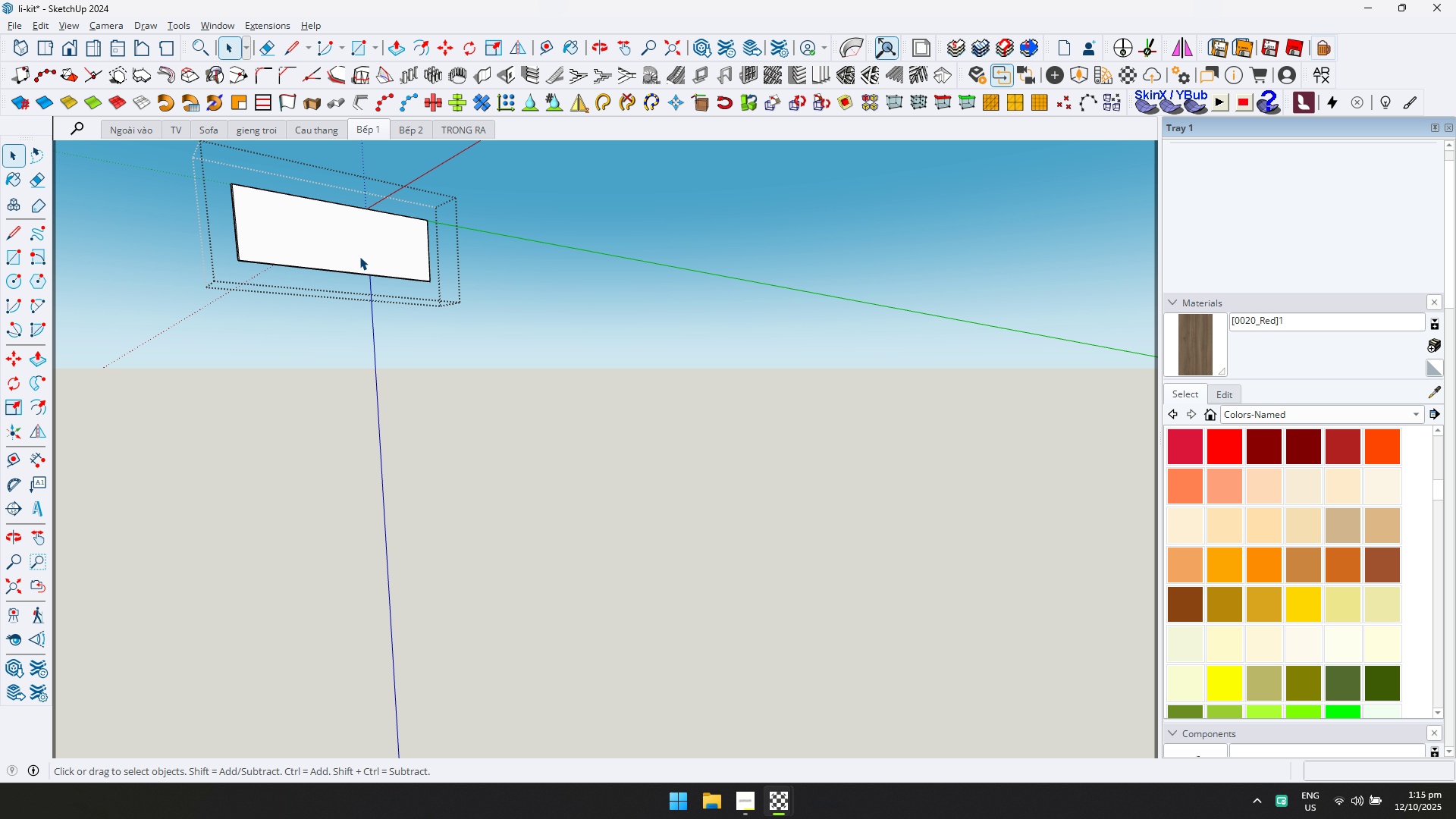 
key(Control+ControlLeft)
 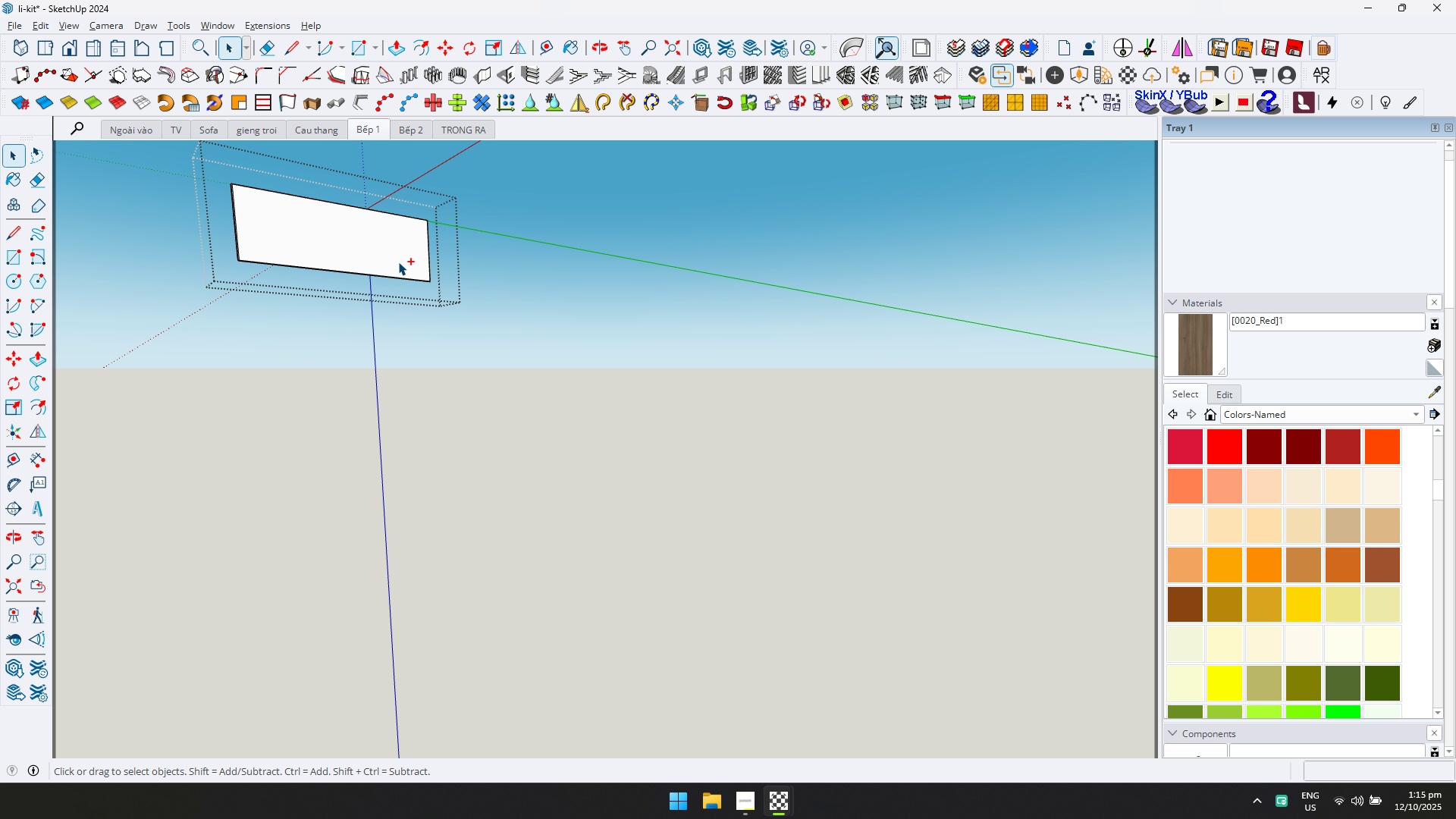 
key(Control+A)
 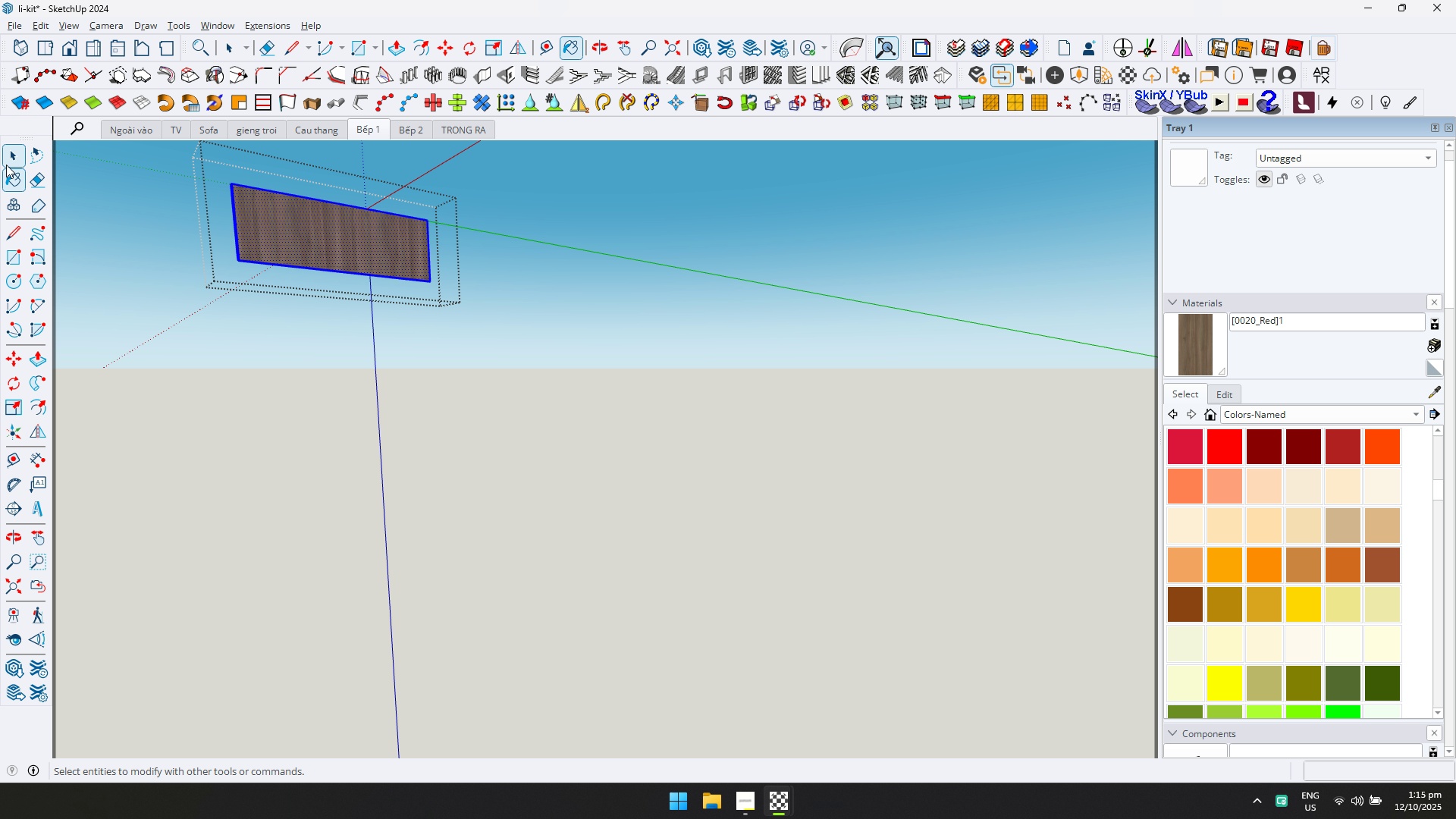 
left_click([12, 151])
 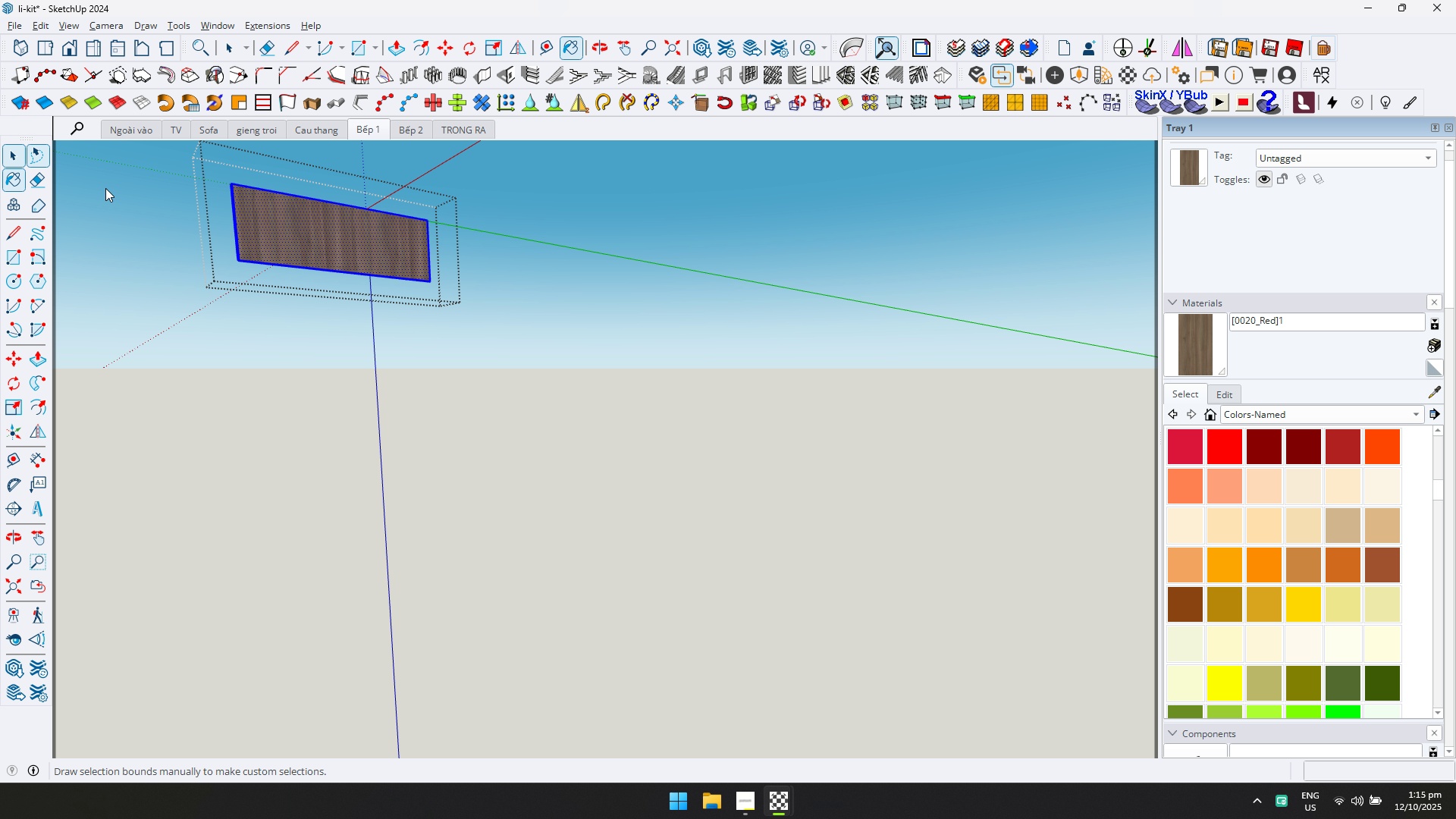 
key(Escape)
 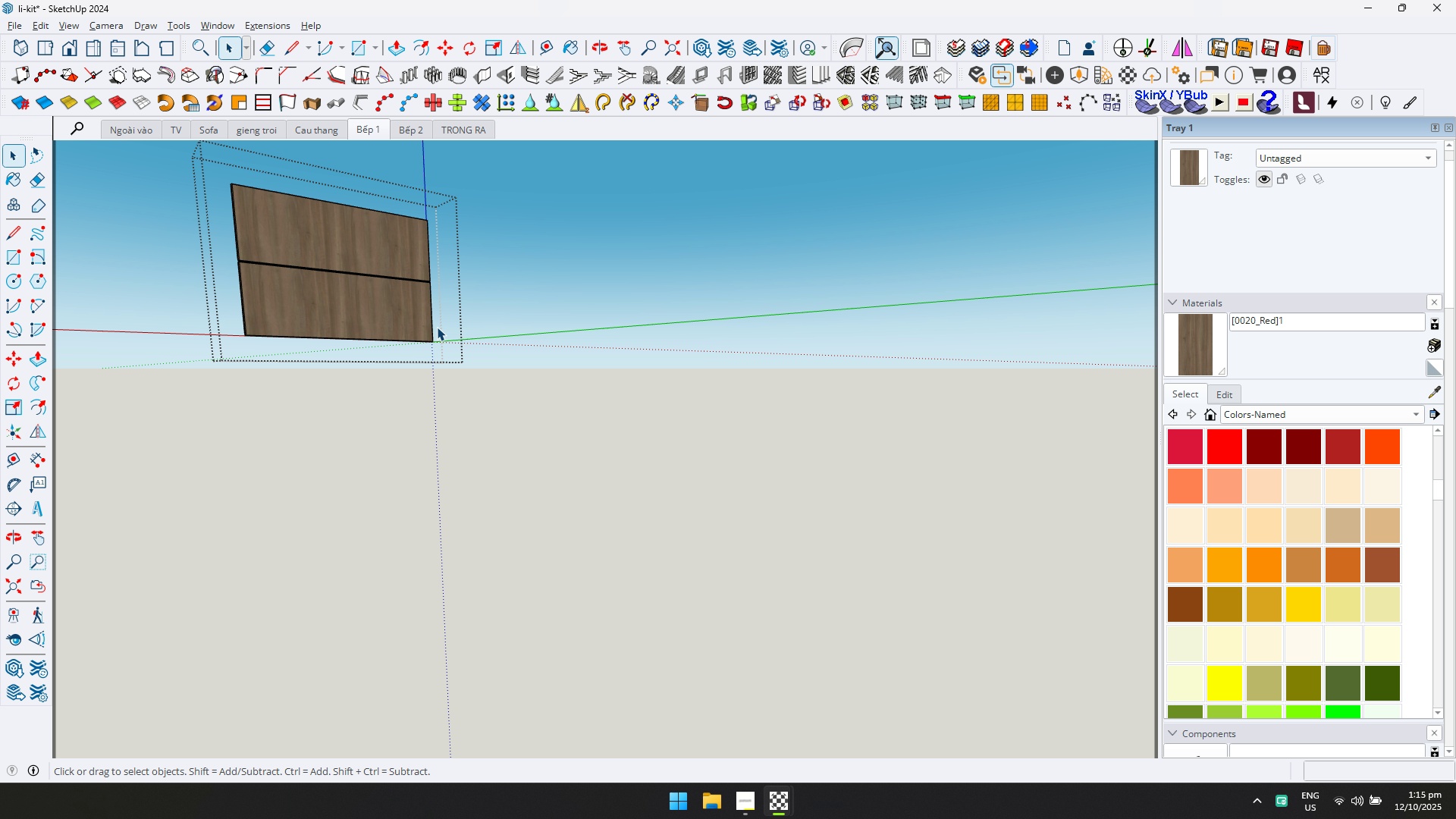 
key(Escape)
 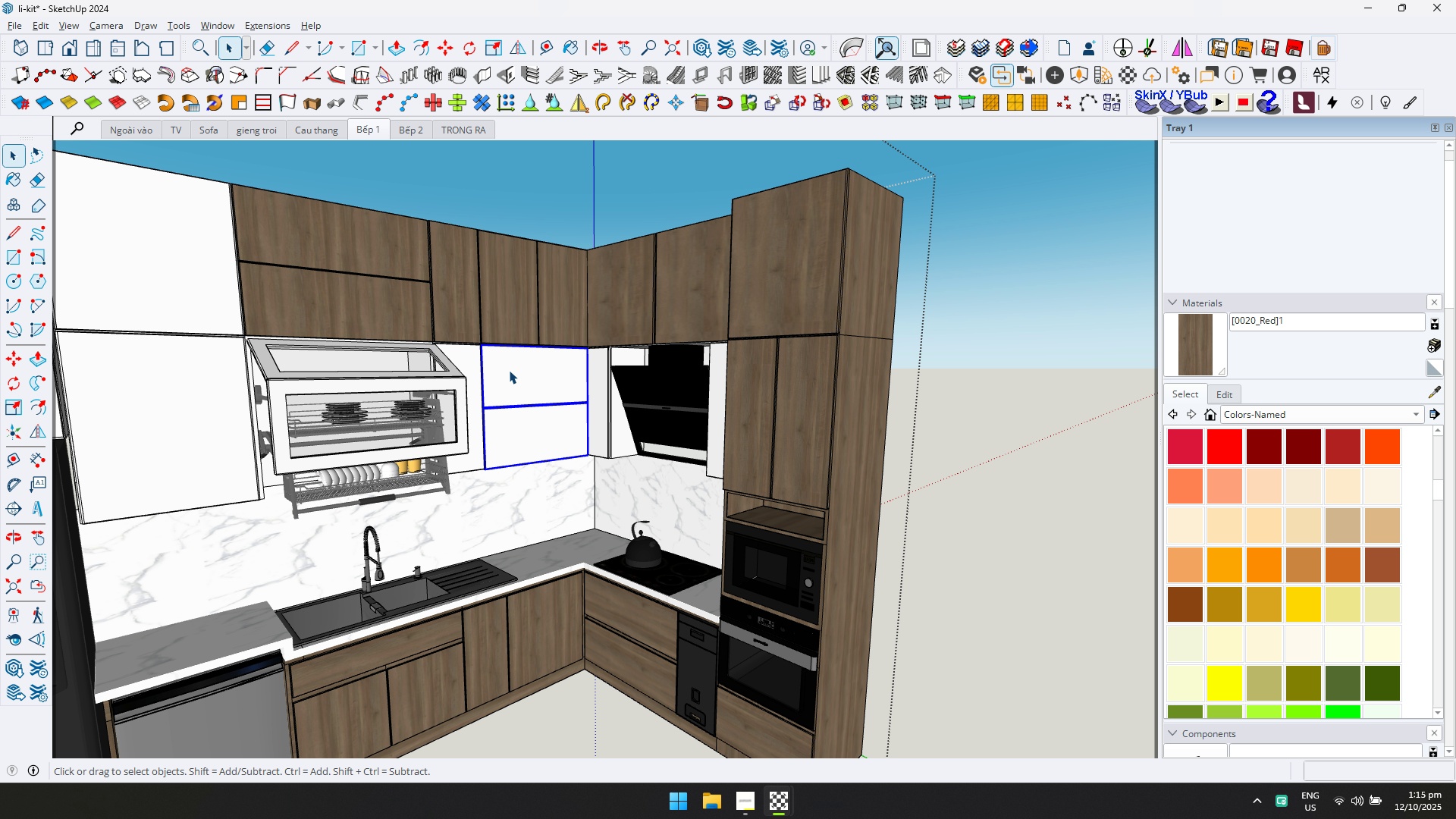 
double_click([509, 370])
 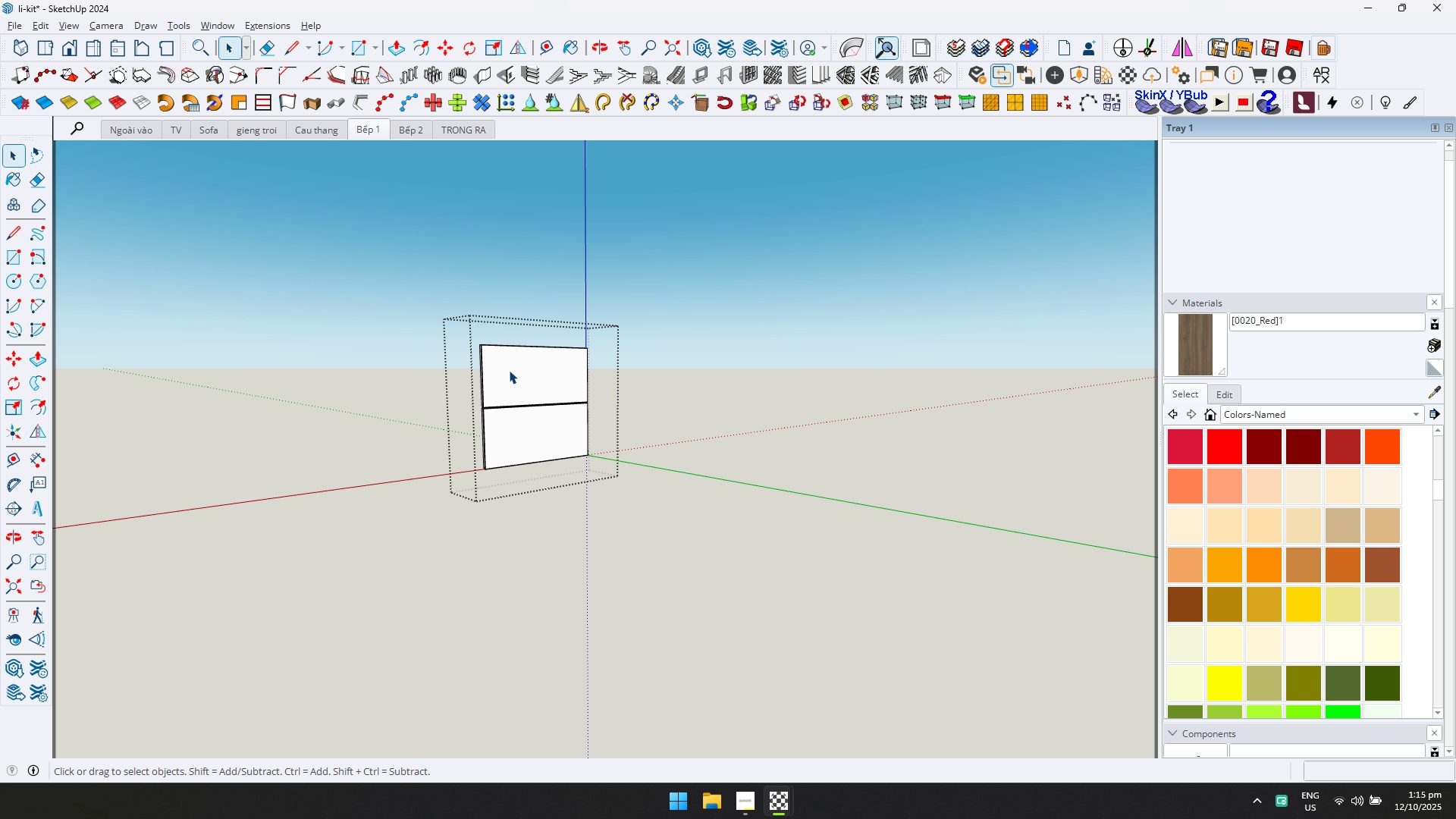 
key(Control+ControlLeft)
 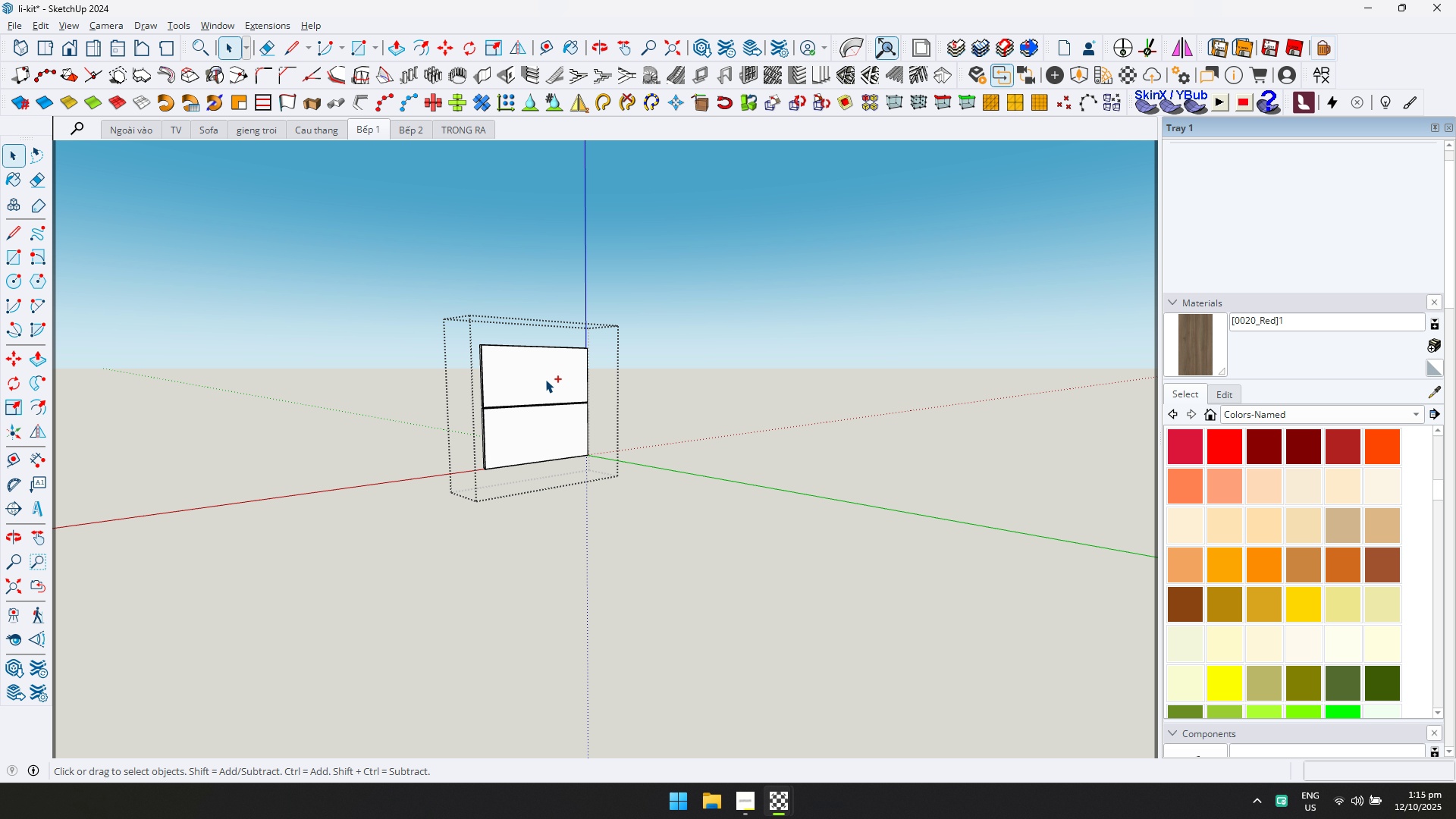 
key(Control+A)
 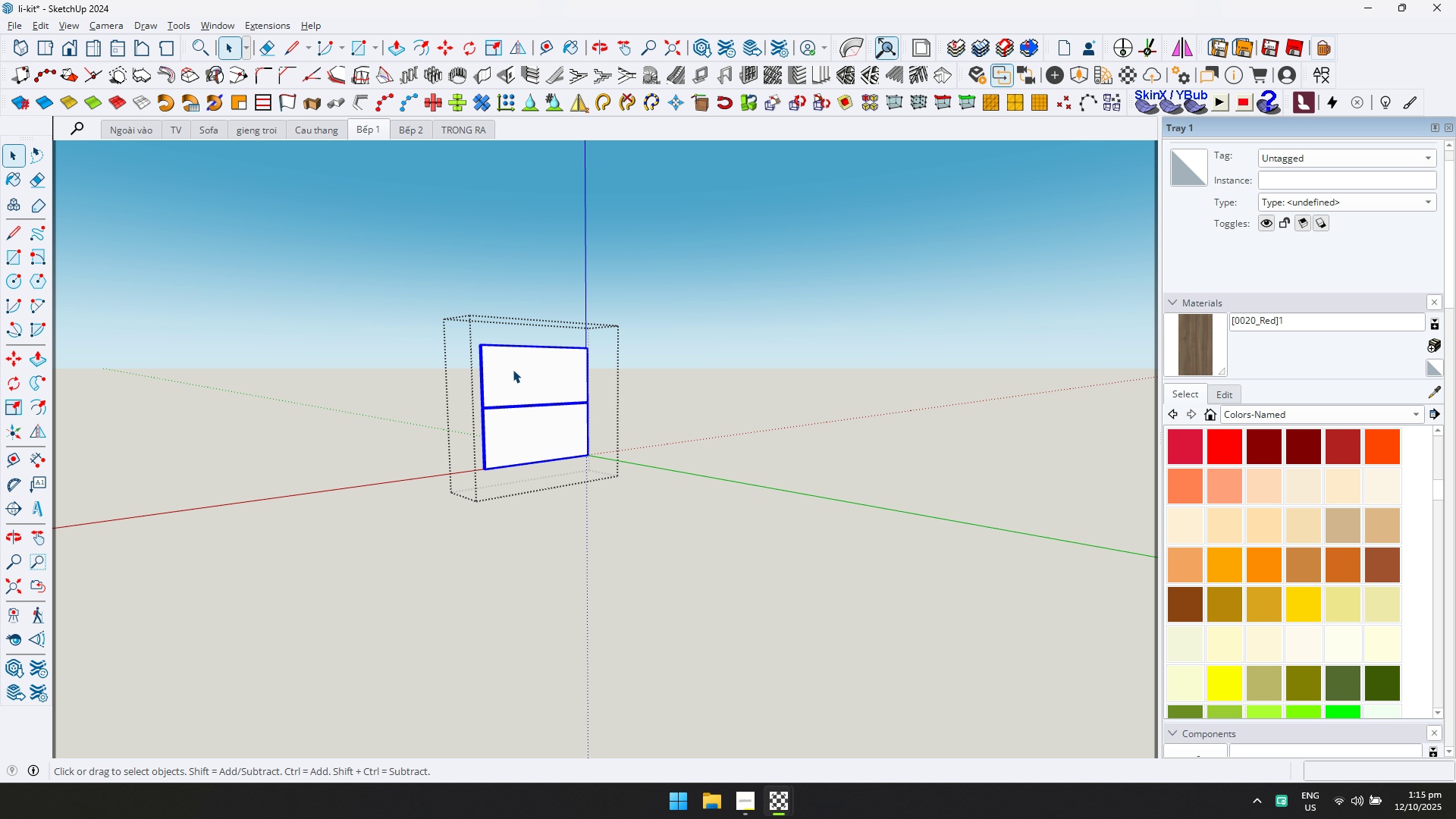 
double_click([512, 369])
 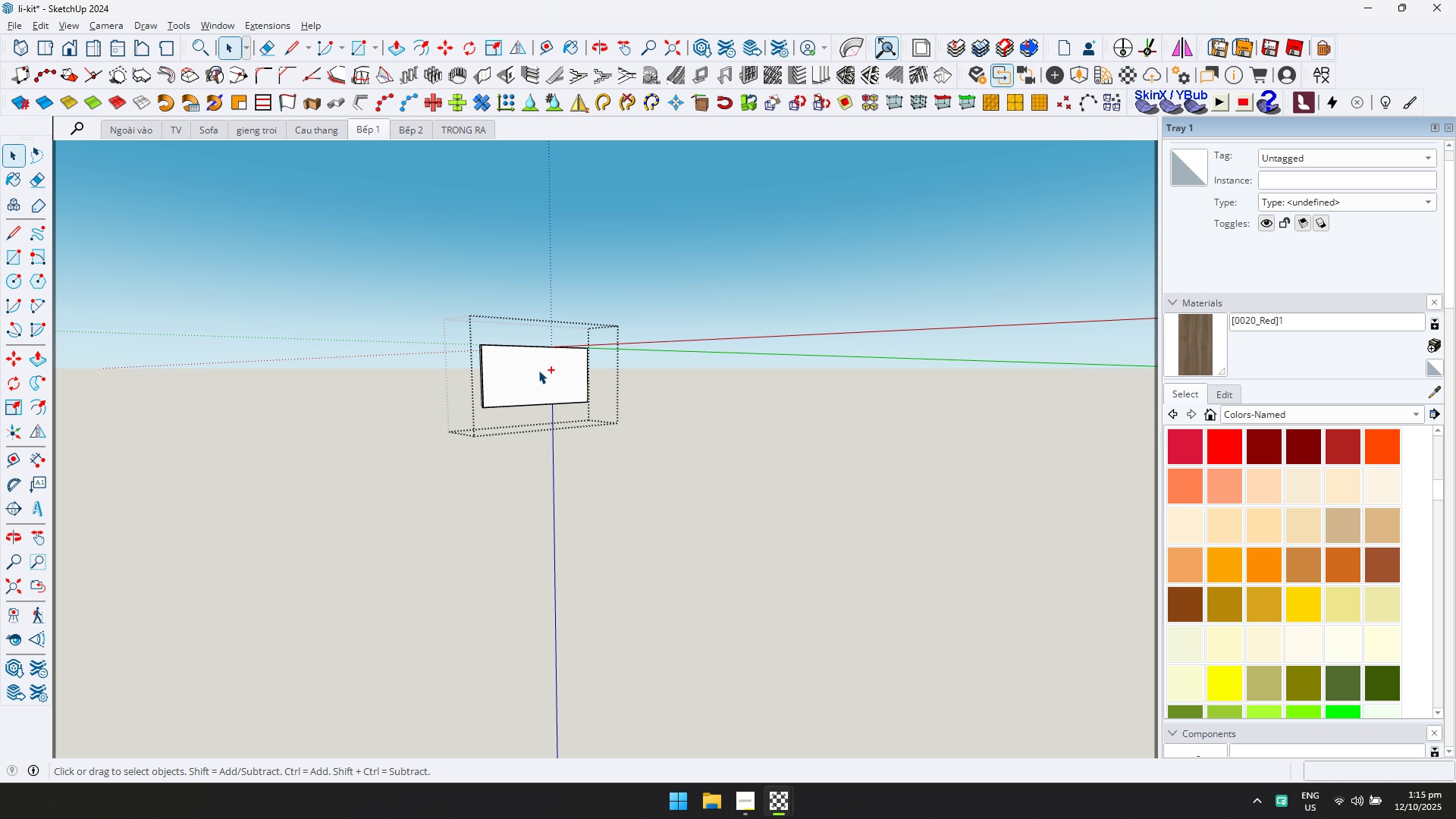 
key(Control+ControlLeft)
 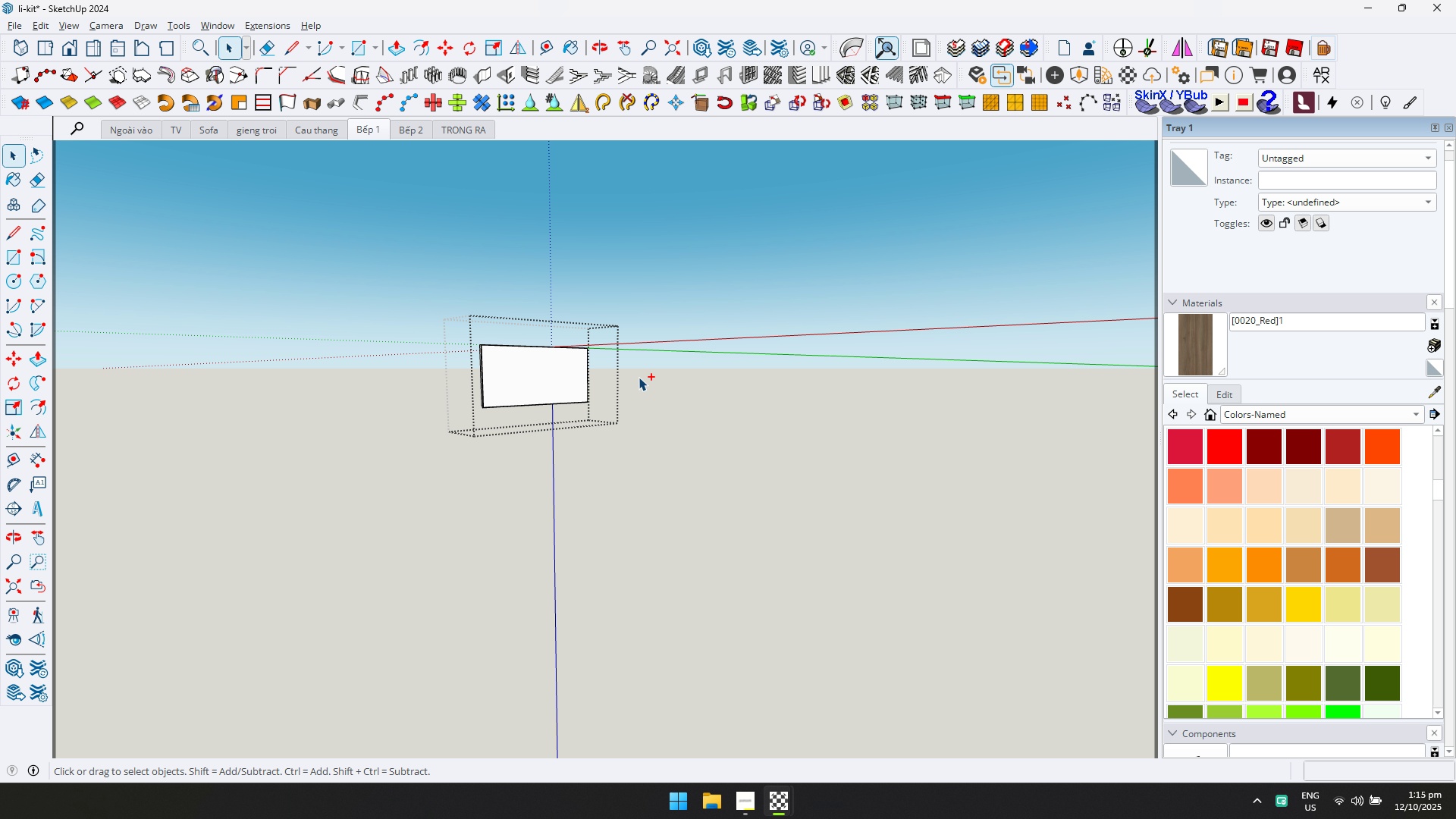 
key(Control+A)
 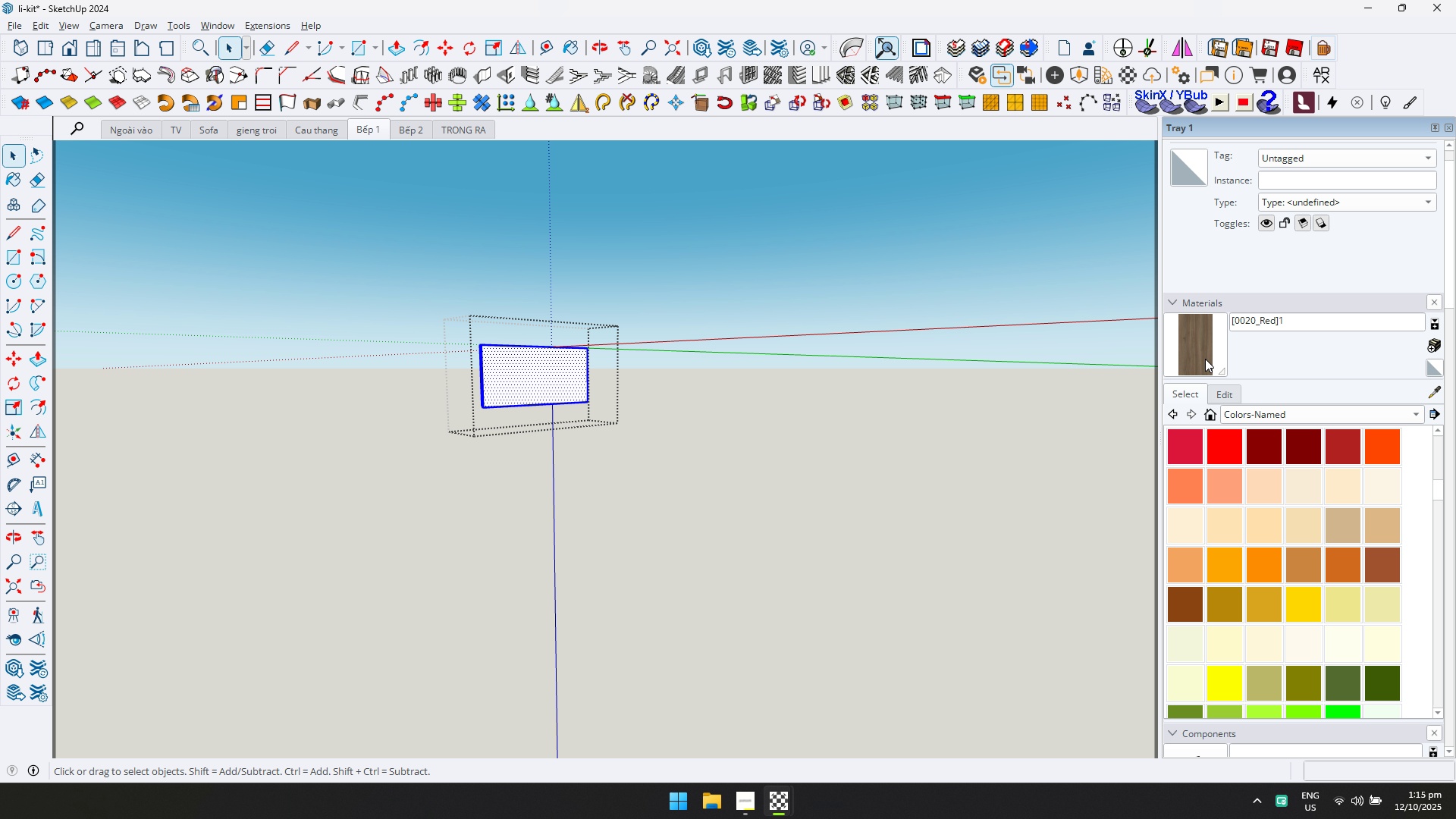 
left_click([1205, 356])
 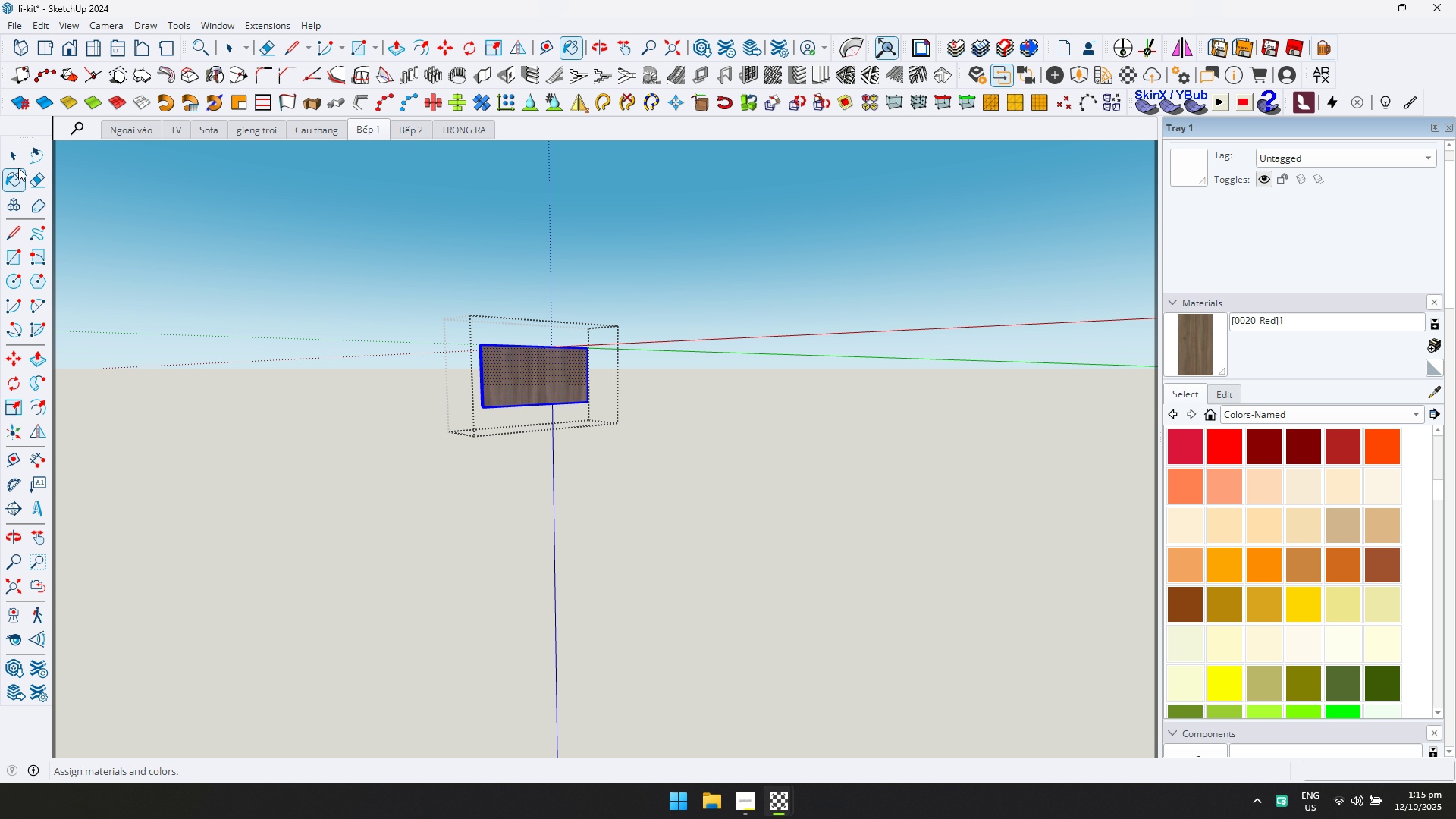 
left_click([11, 162])
 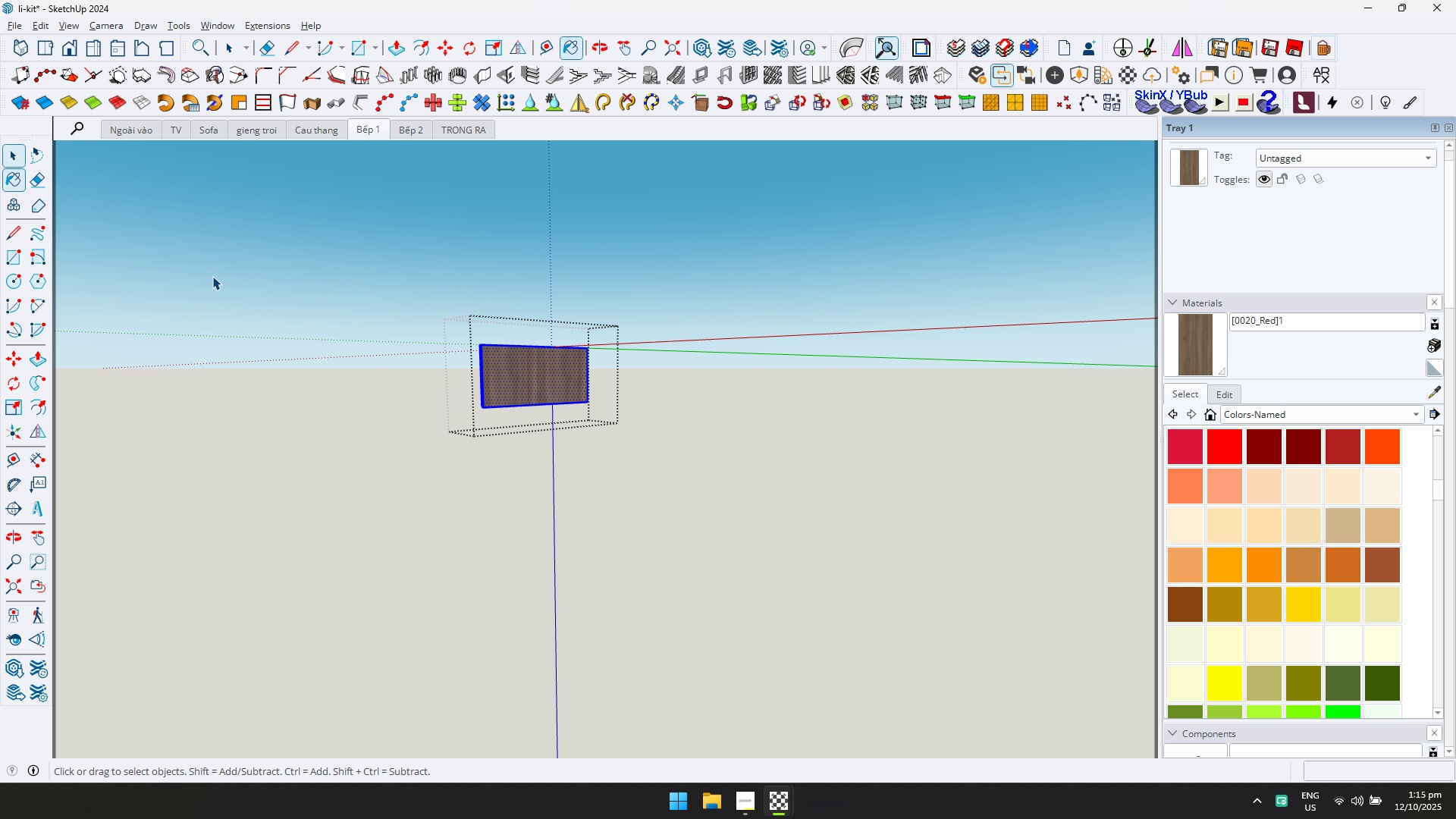 
key(Escape)
 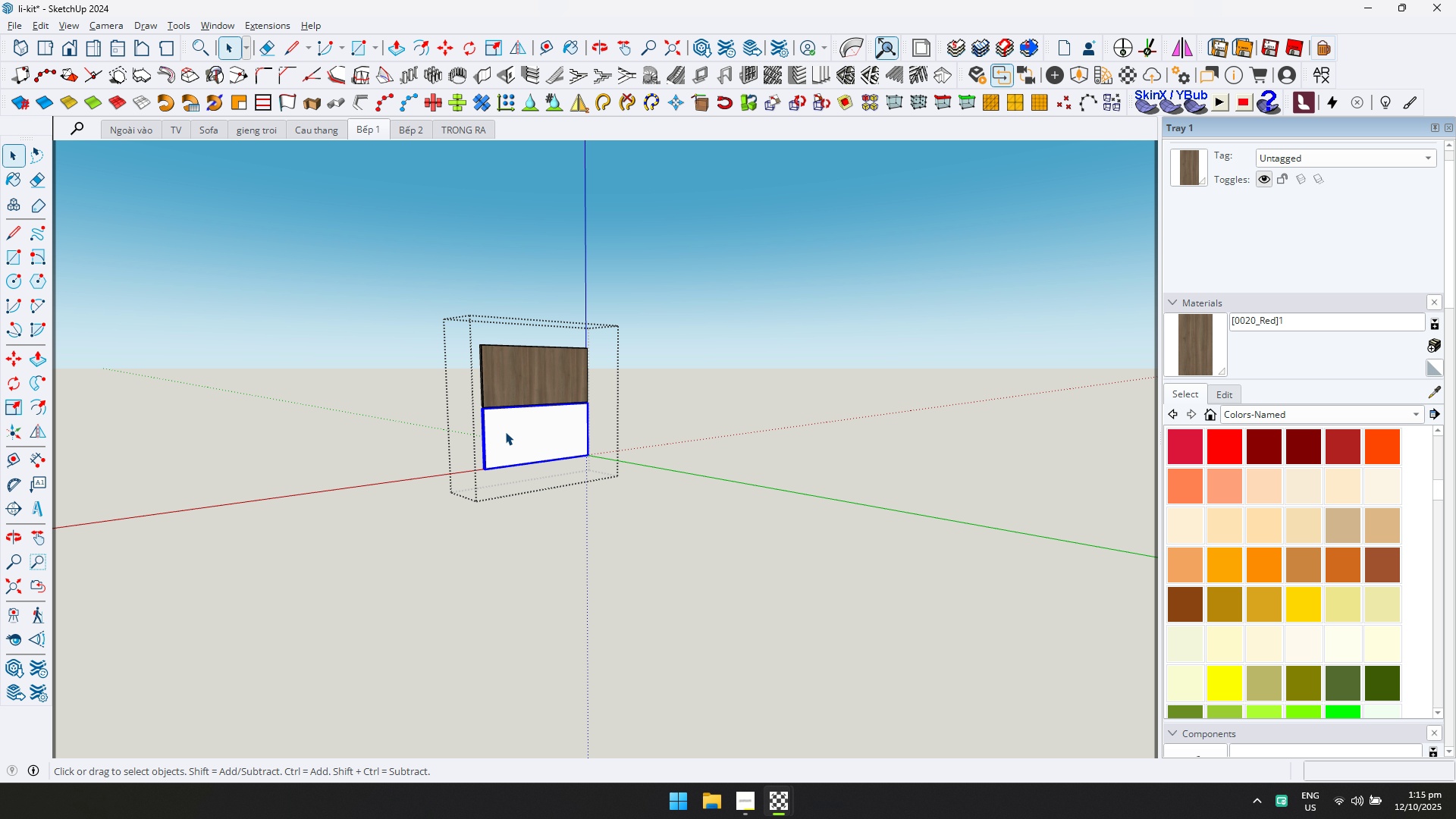 
double_click([505, 431])
 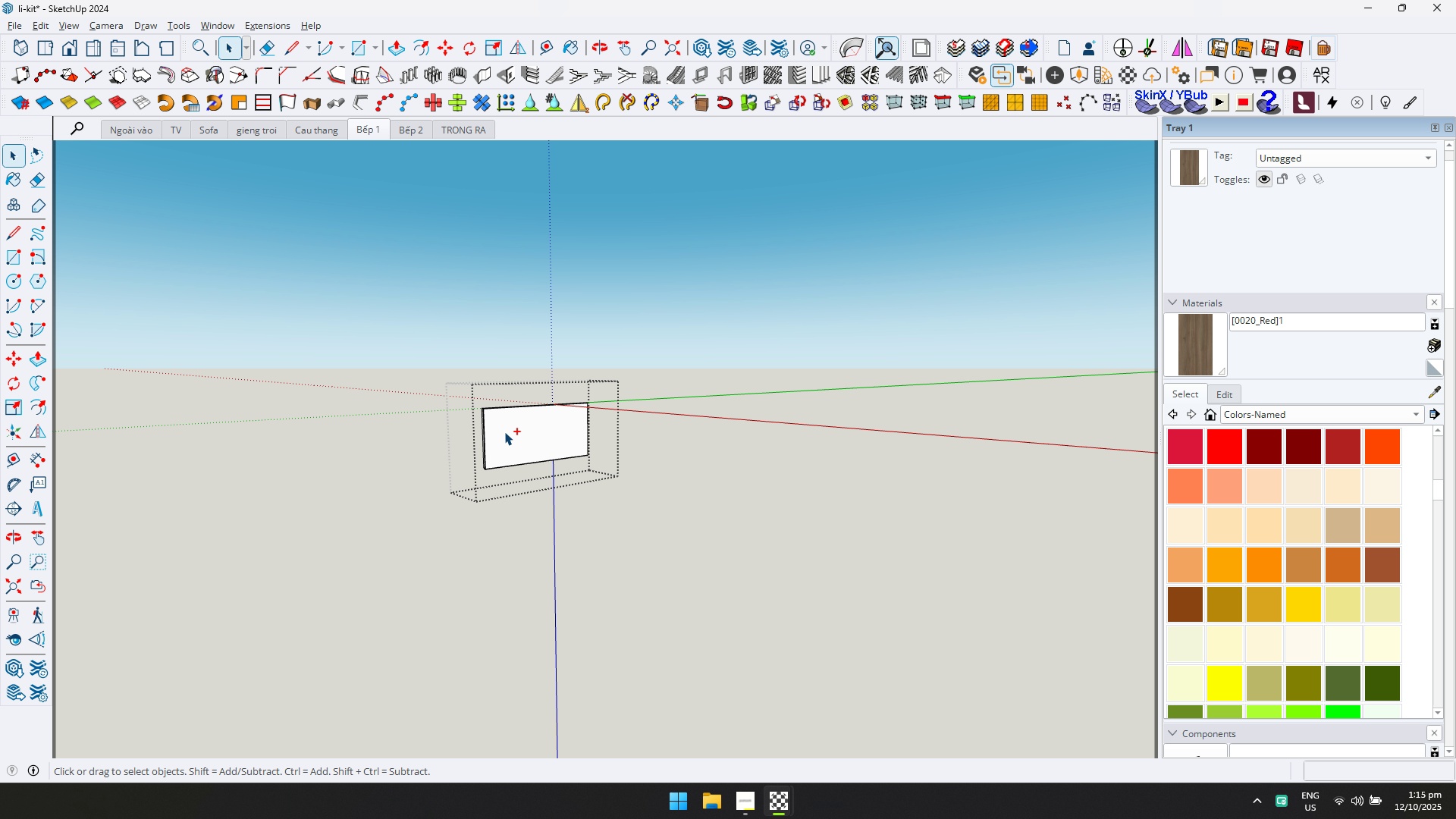 
key(Control+CapsLock)
 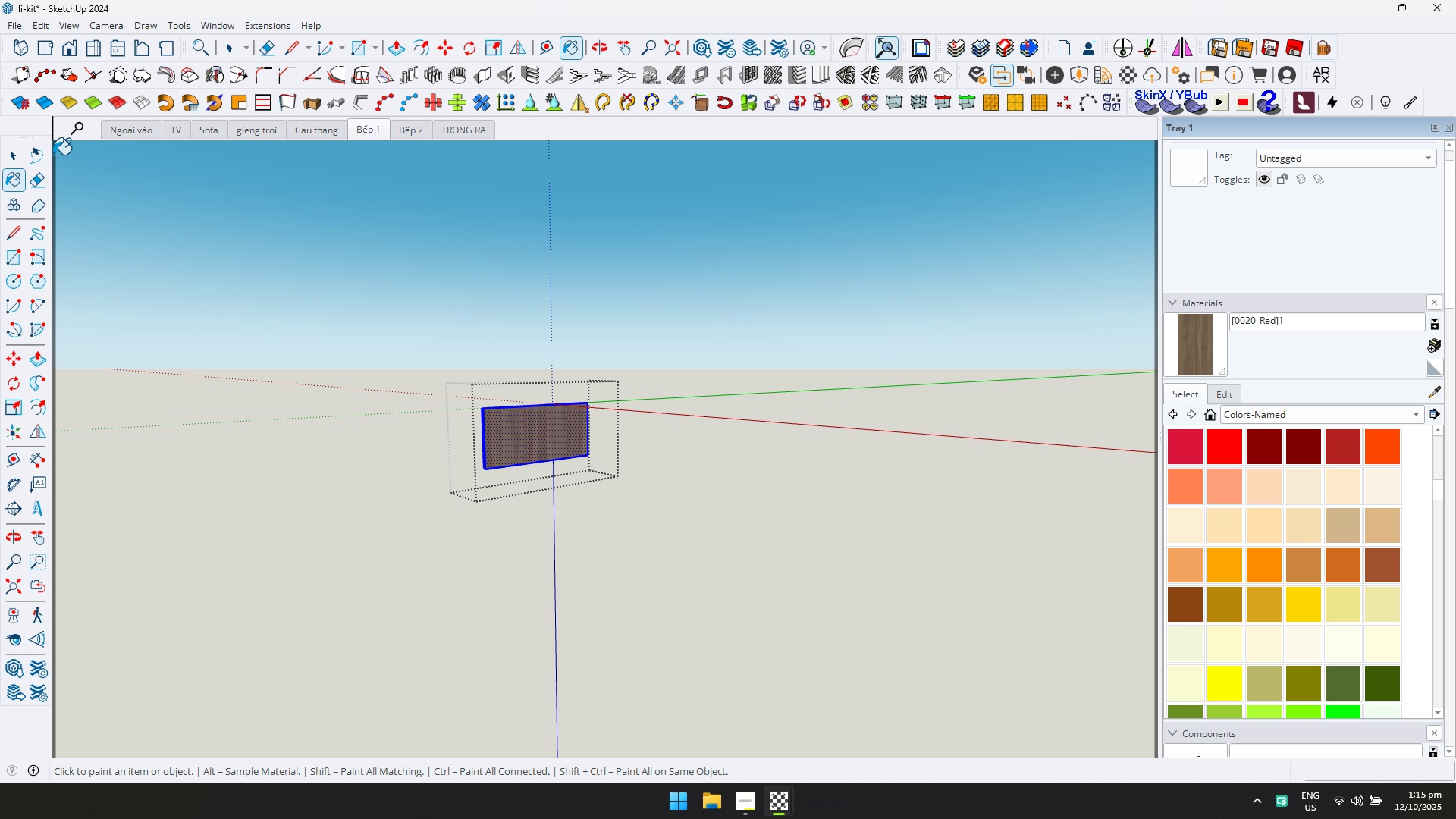 
key(Control+A)
 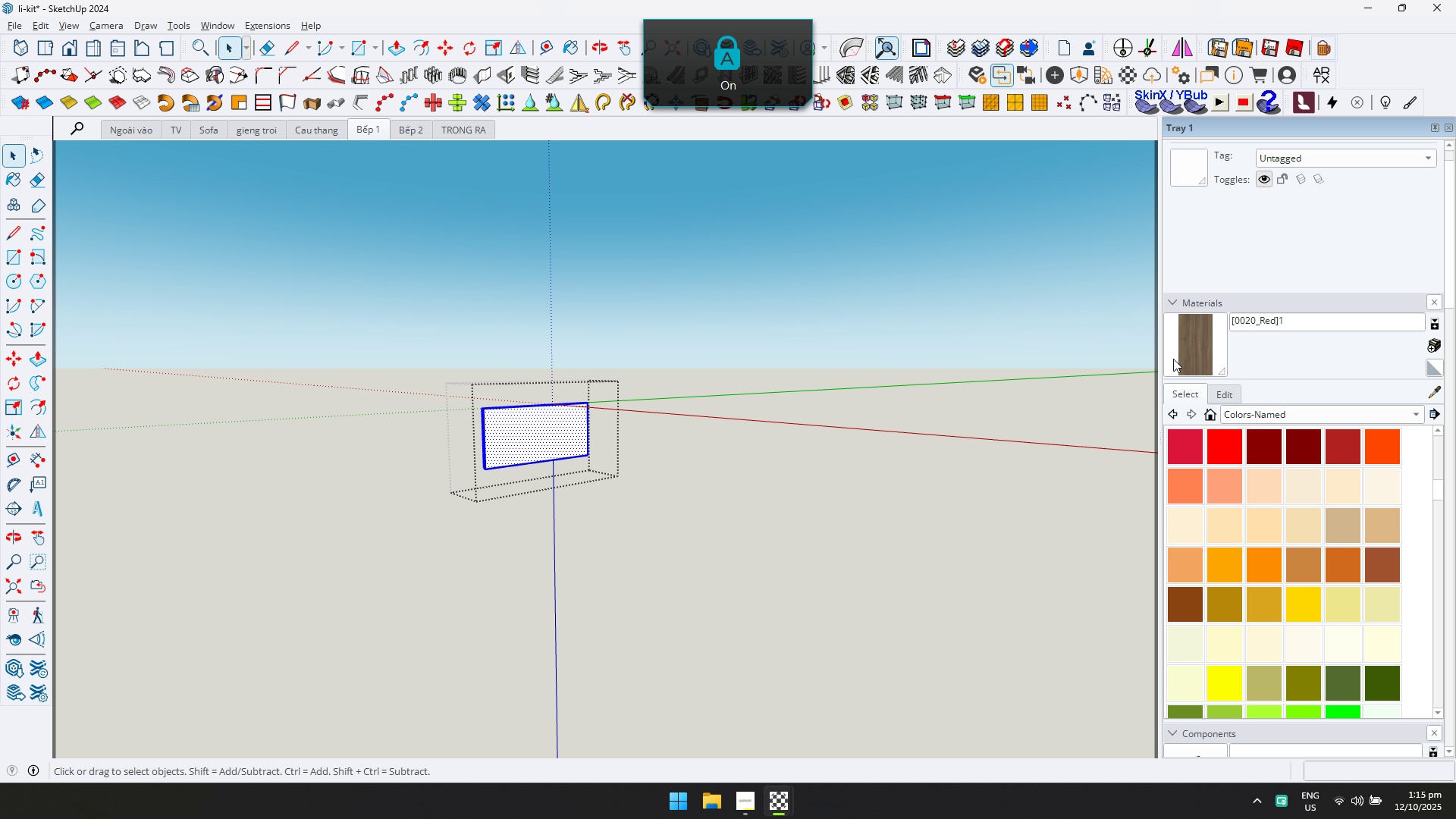 
left_click([14, 165])
 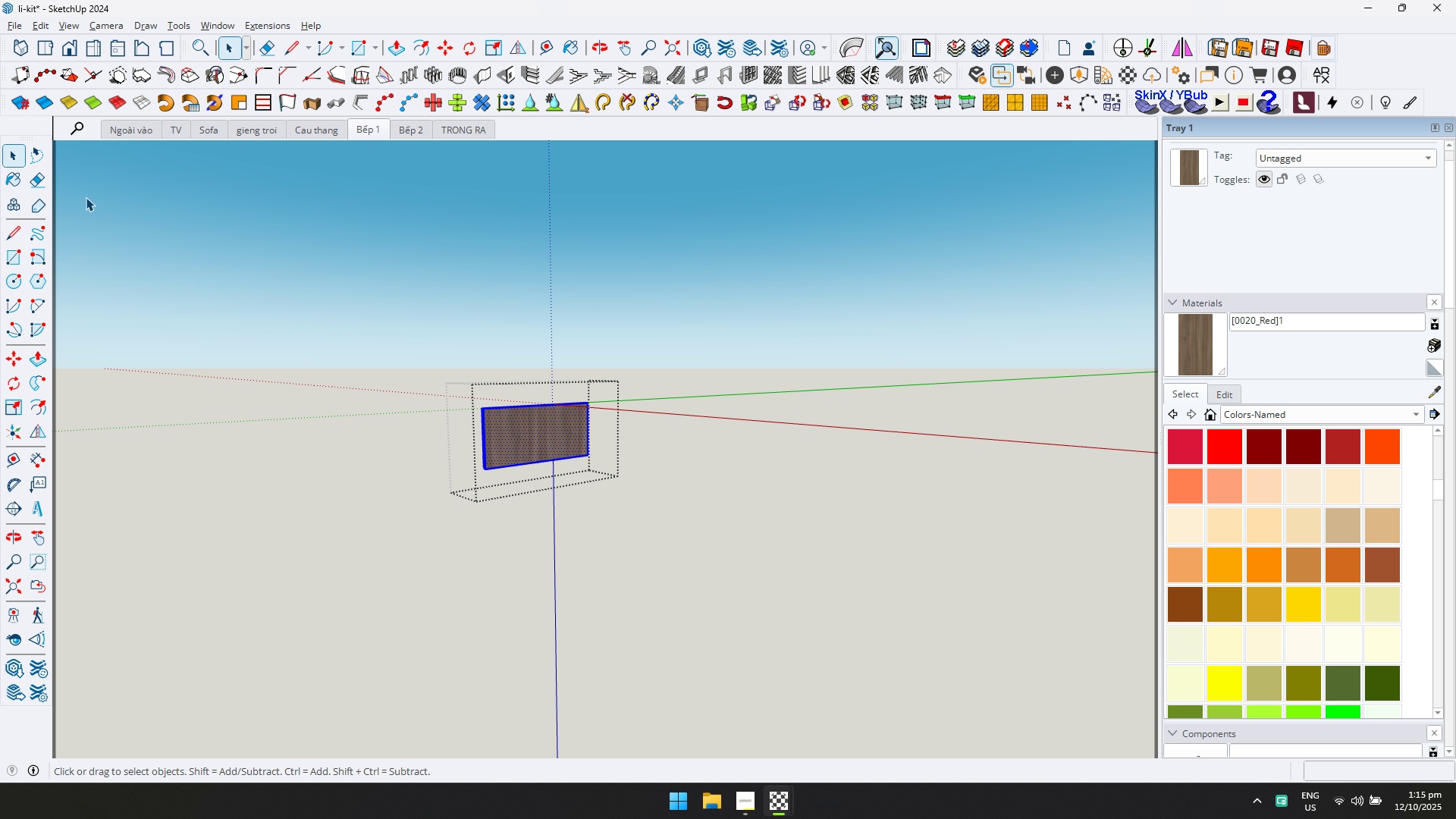 
key(Escape)
 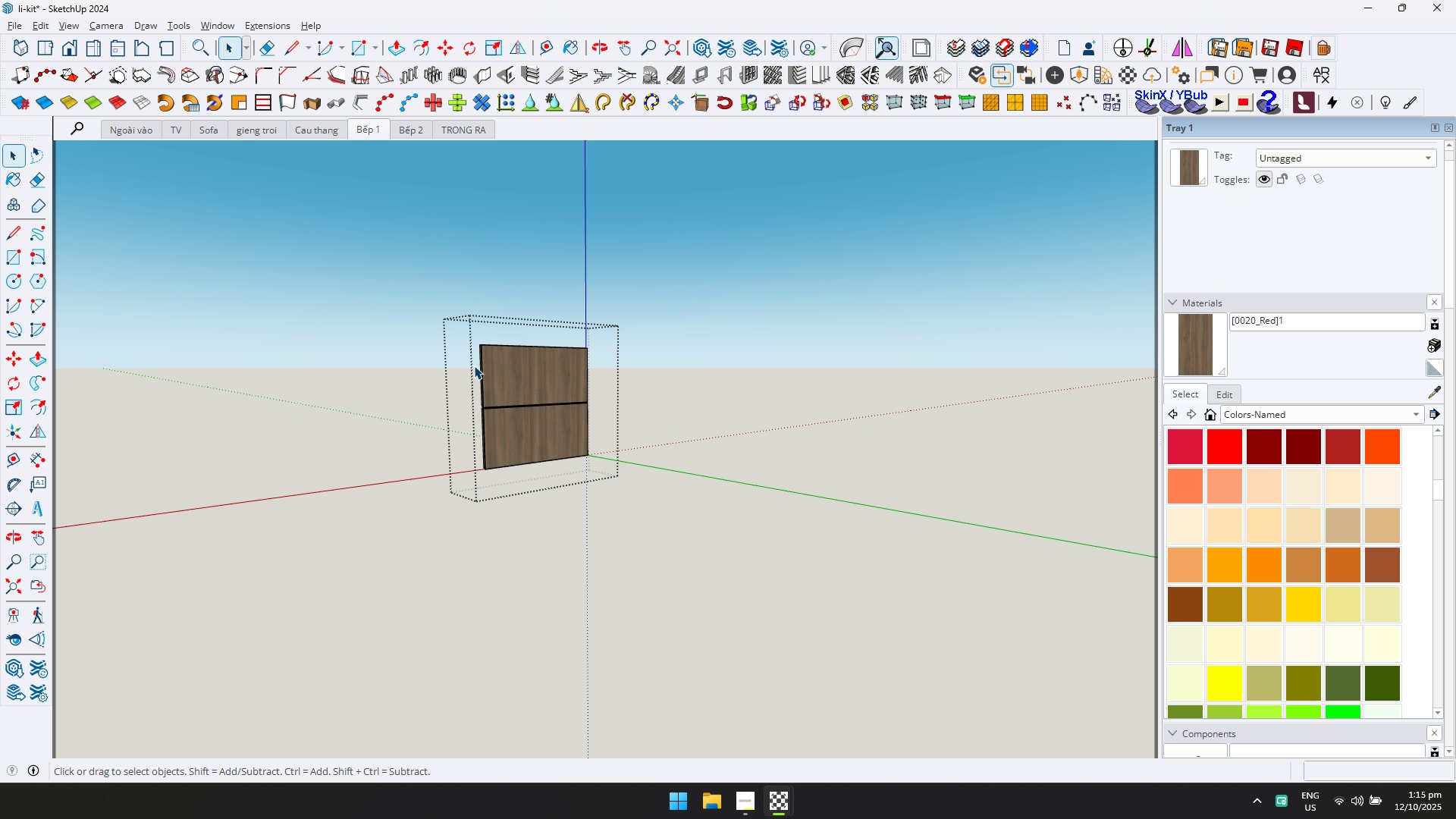 
key(Escape)
 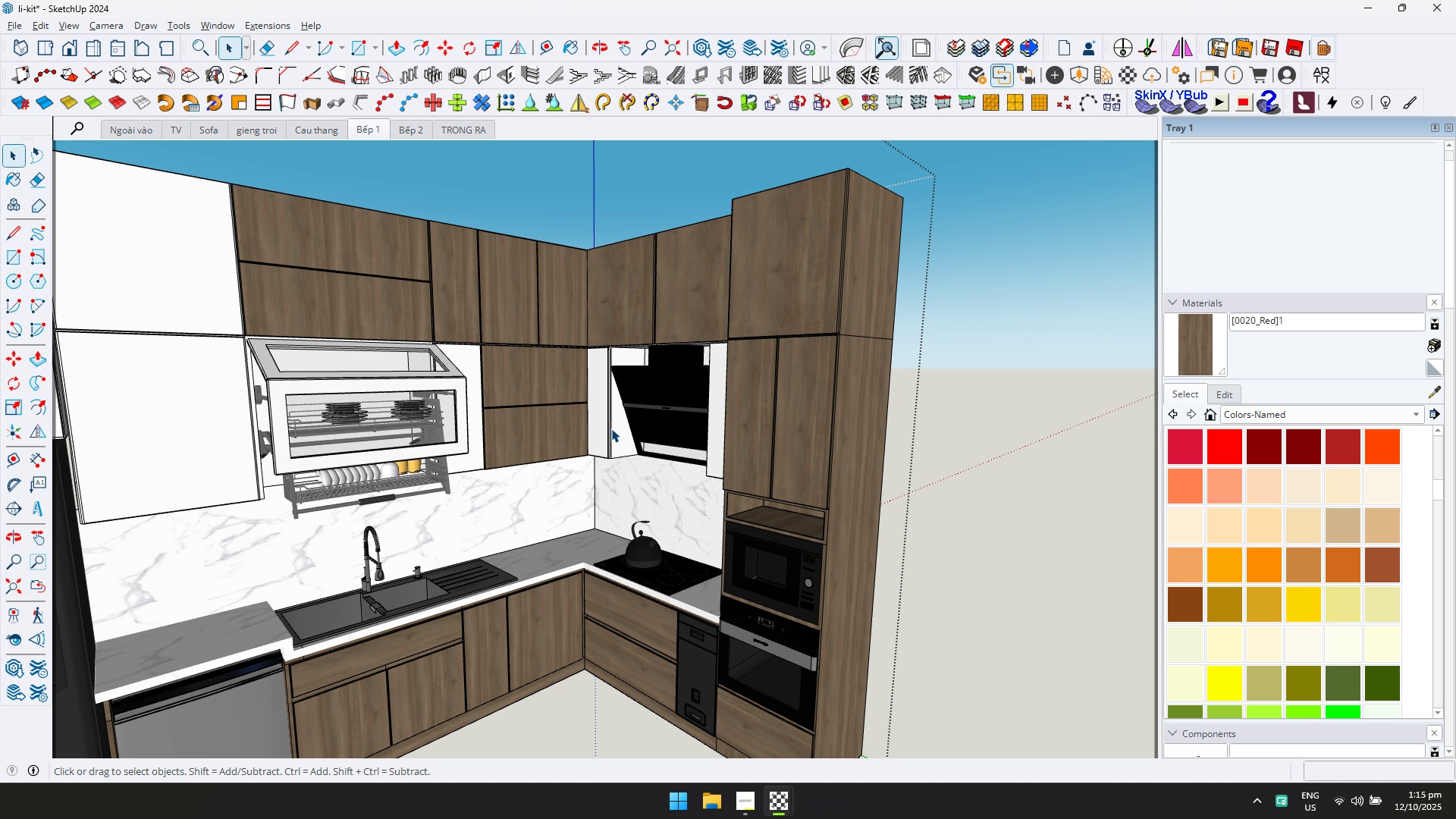 
left_click([611, 428])
 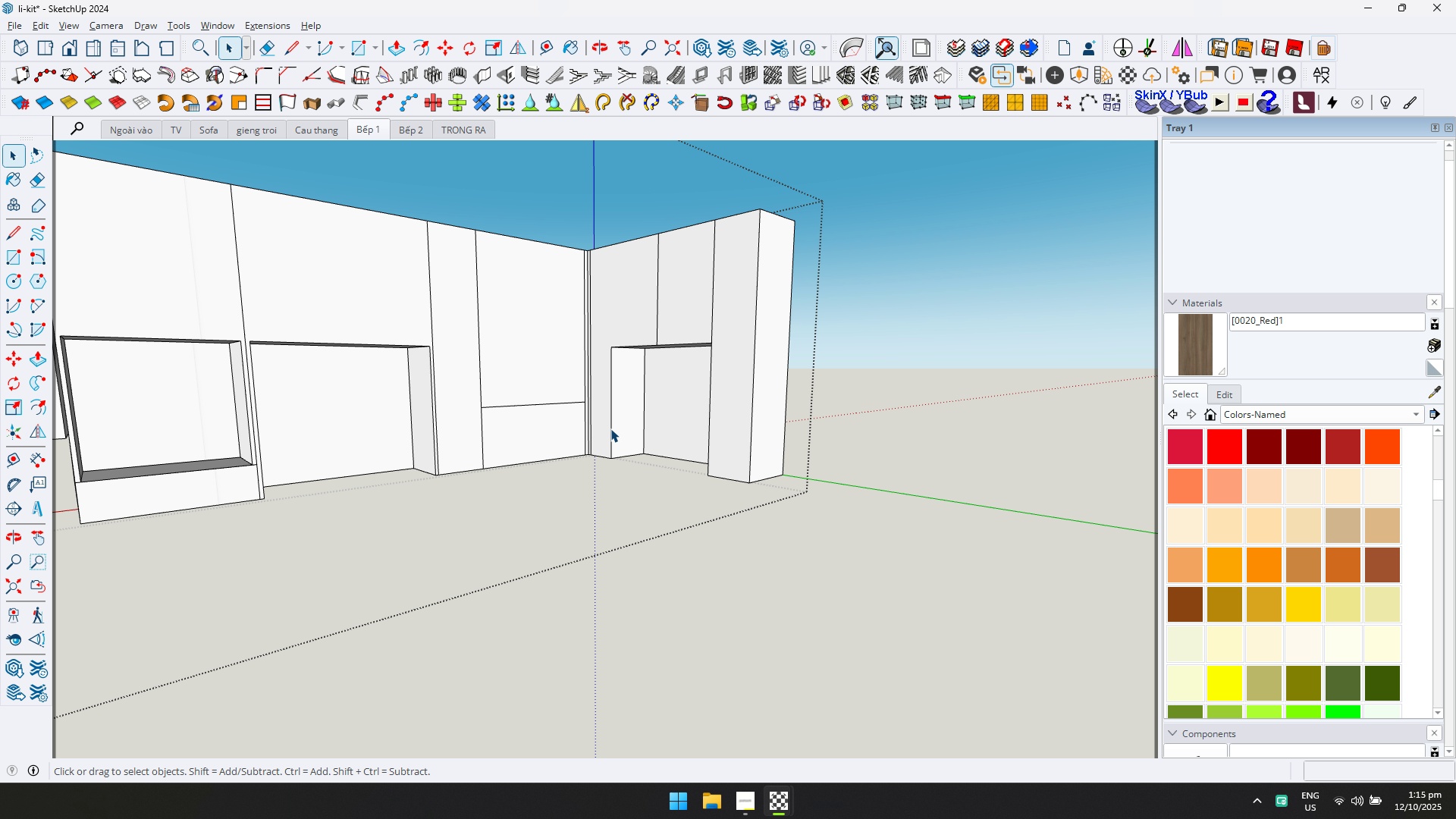 
key(Control+A)
 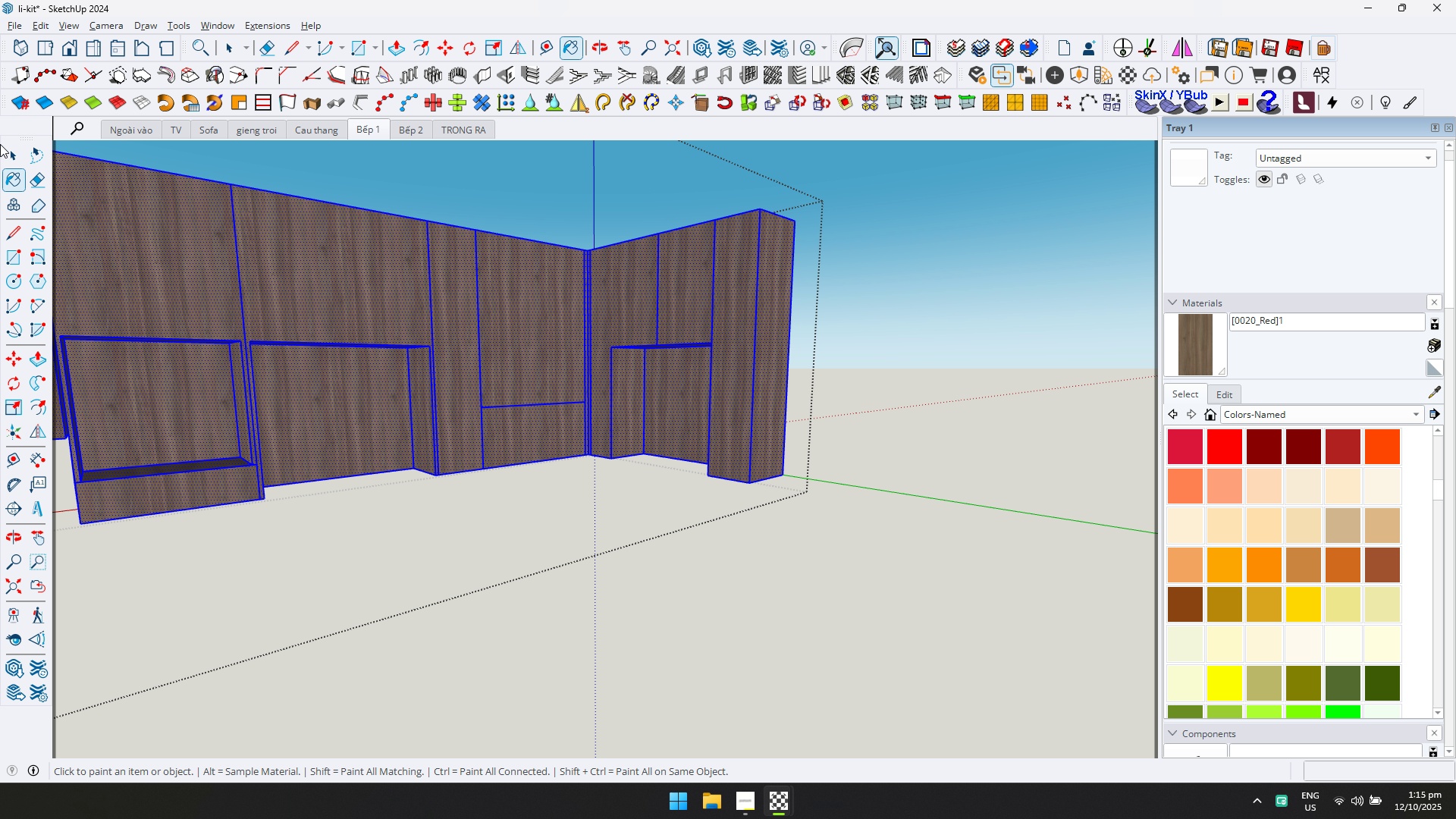 
key(Escape)
 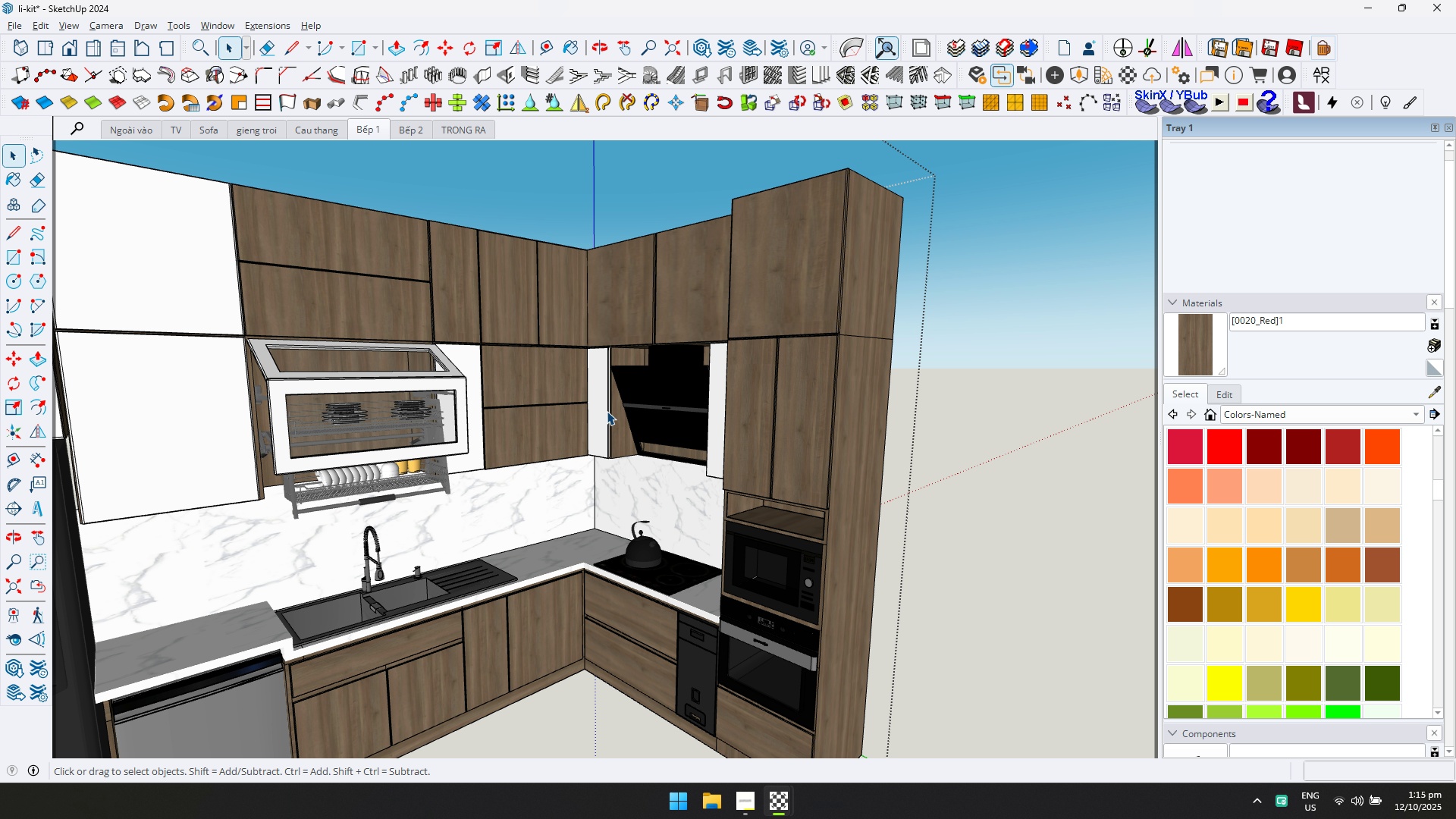 
double_click([605, 408])
 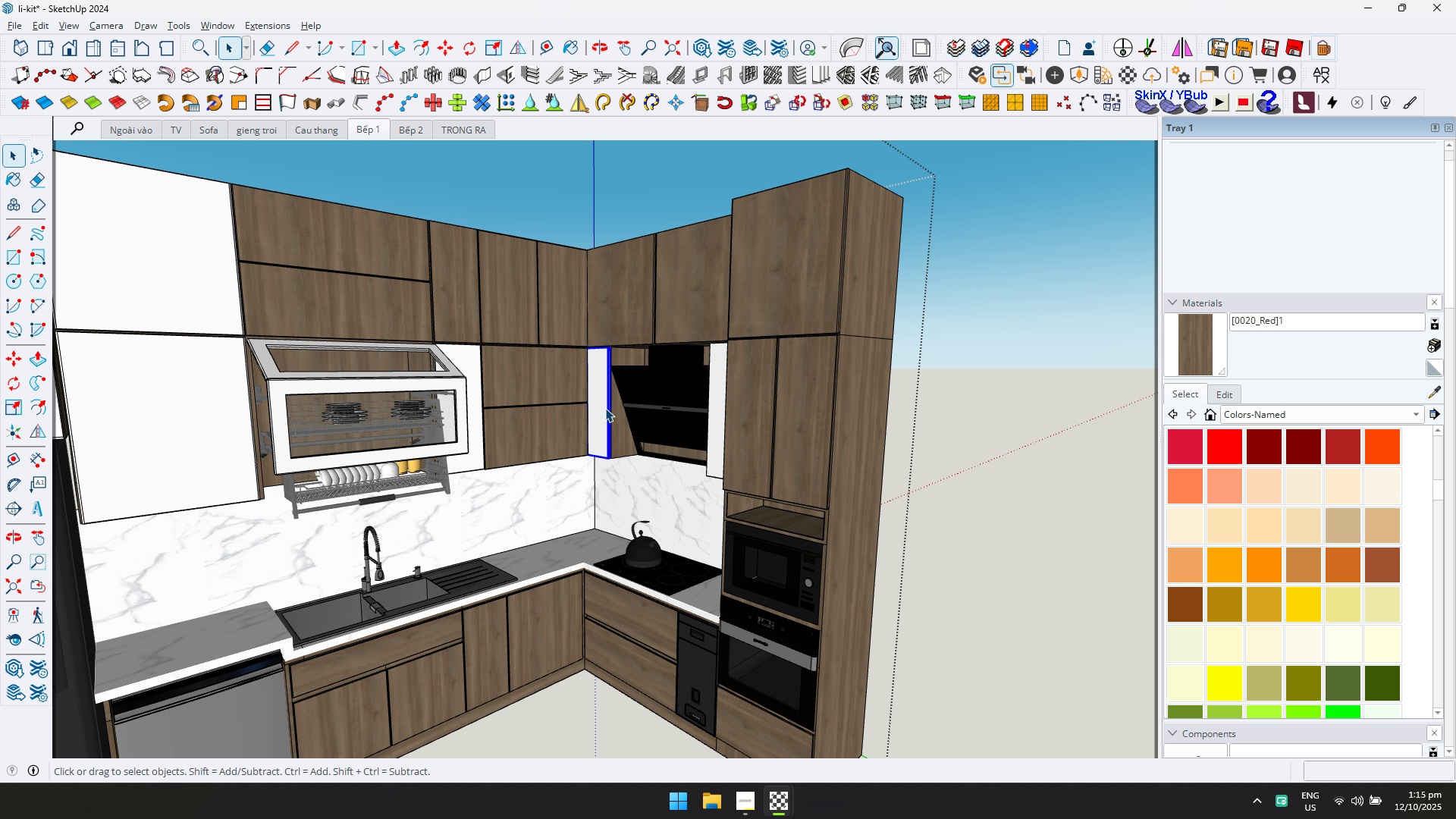 
triple_click([605, 408])
 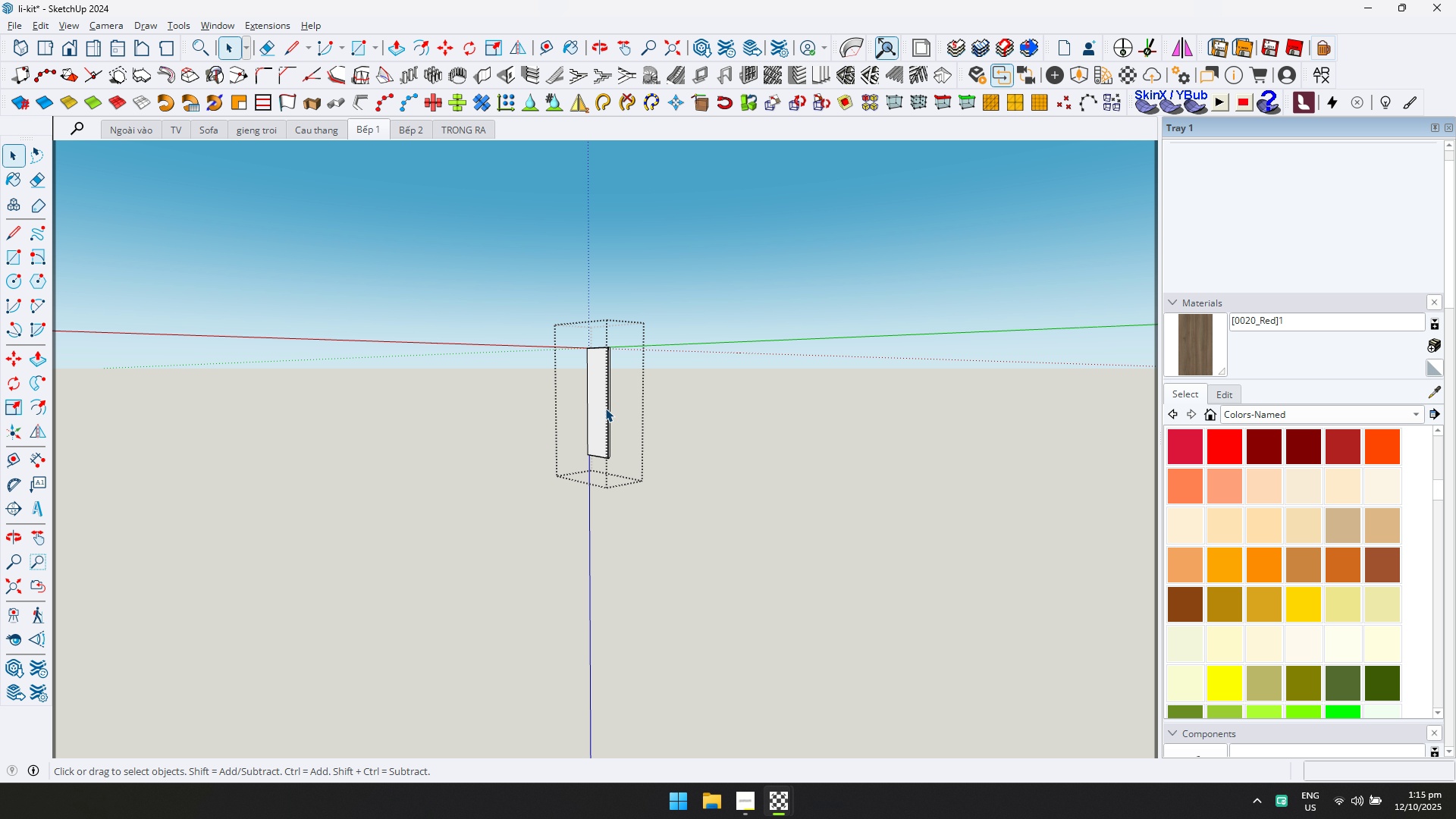 
key(Control+ControlLeft)
 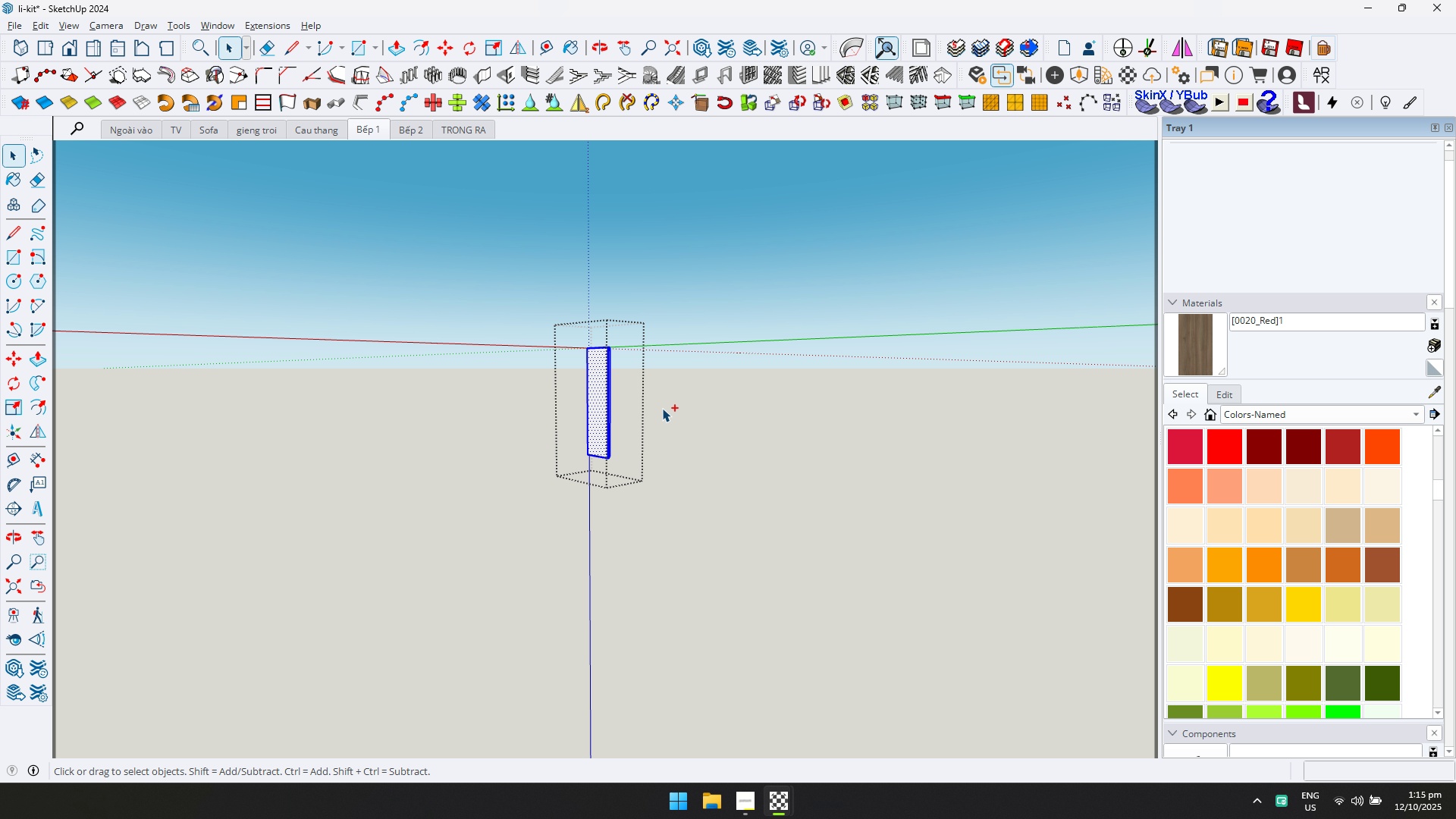 
key(Control+A)
 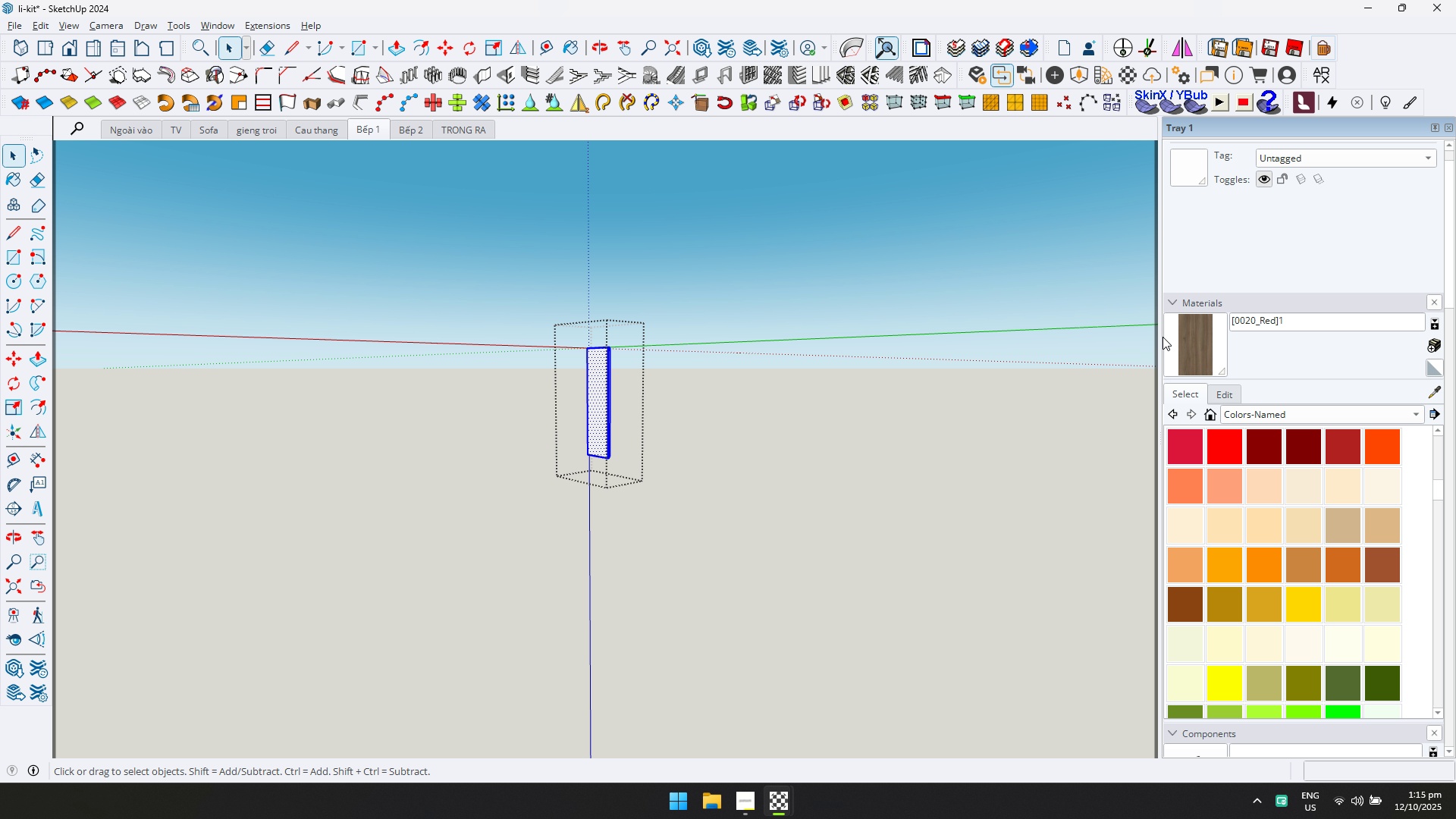 
left_click([1185, 335])
 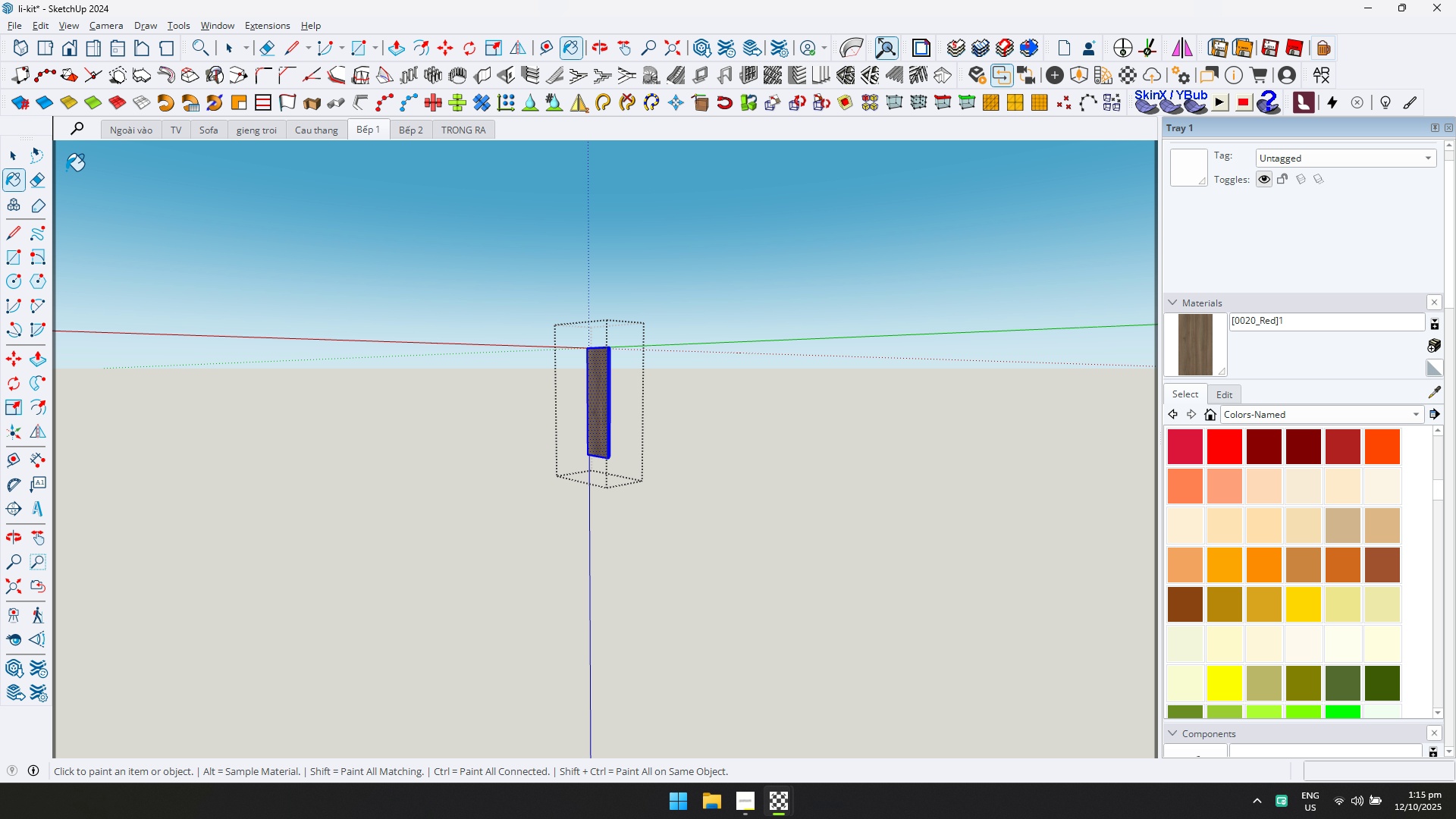 
left_click([12, 158])
 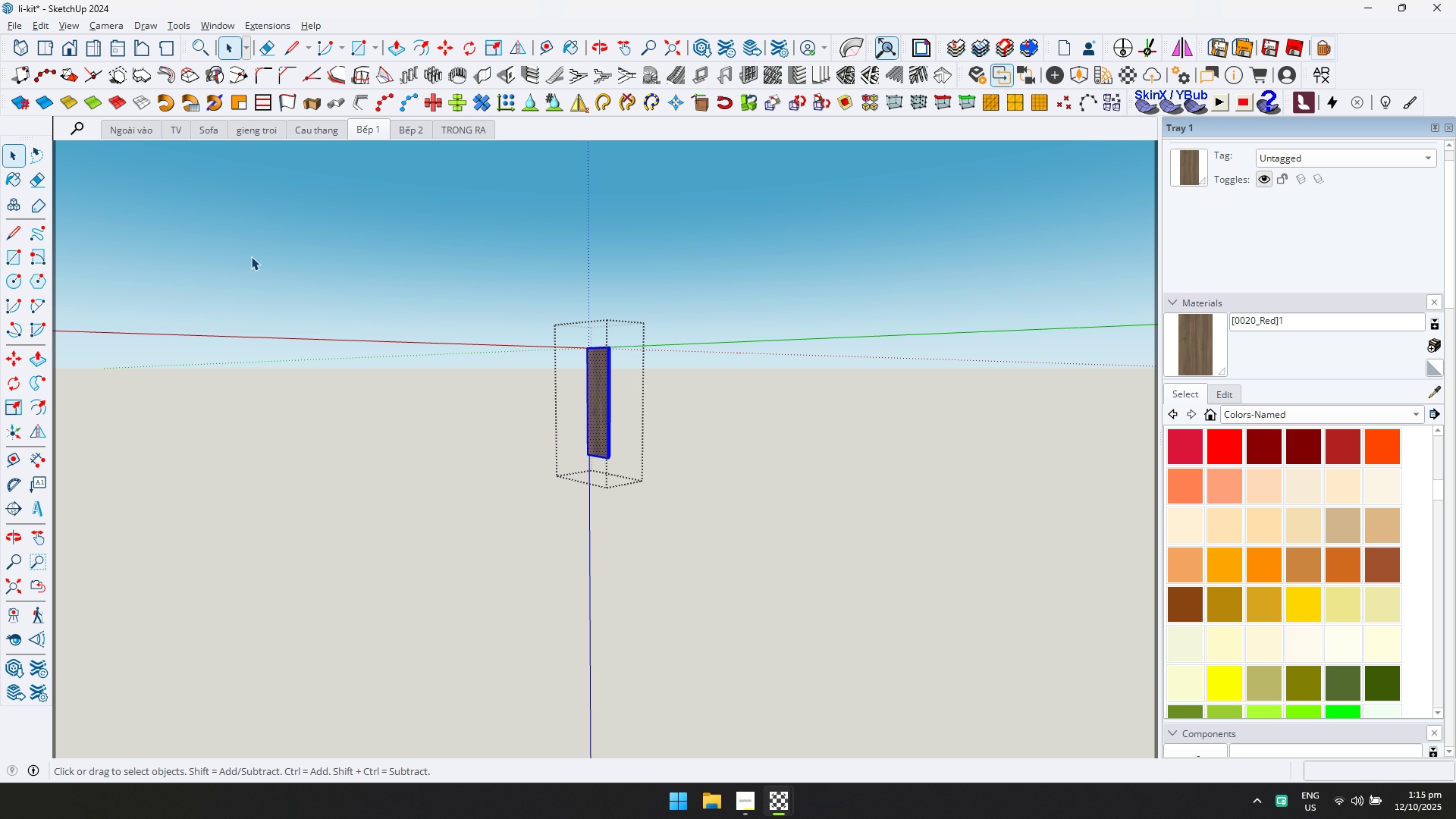 
key(Escape)
 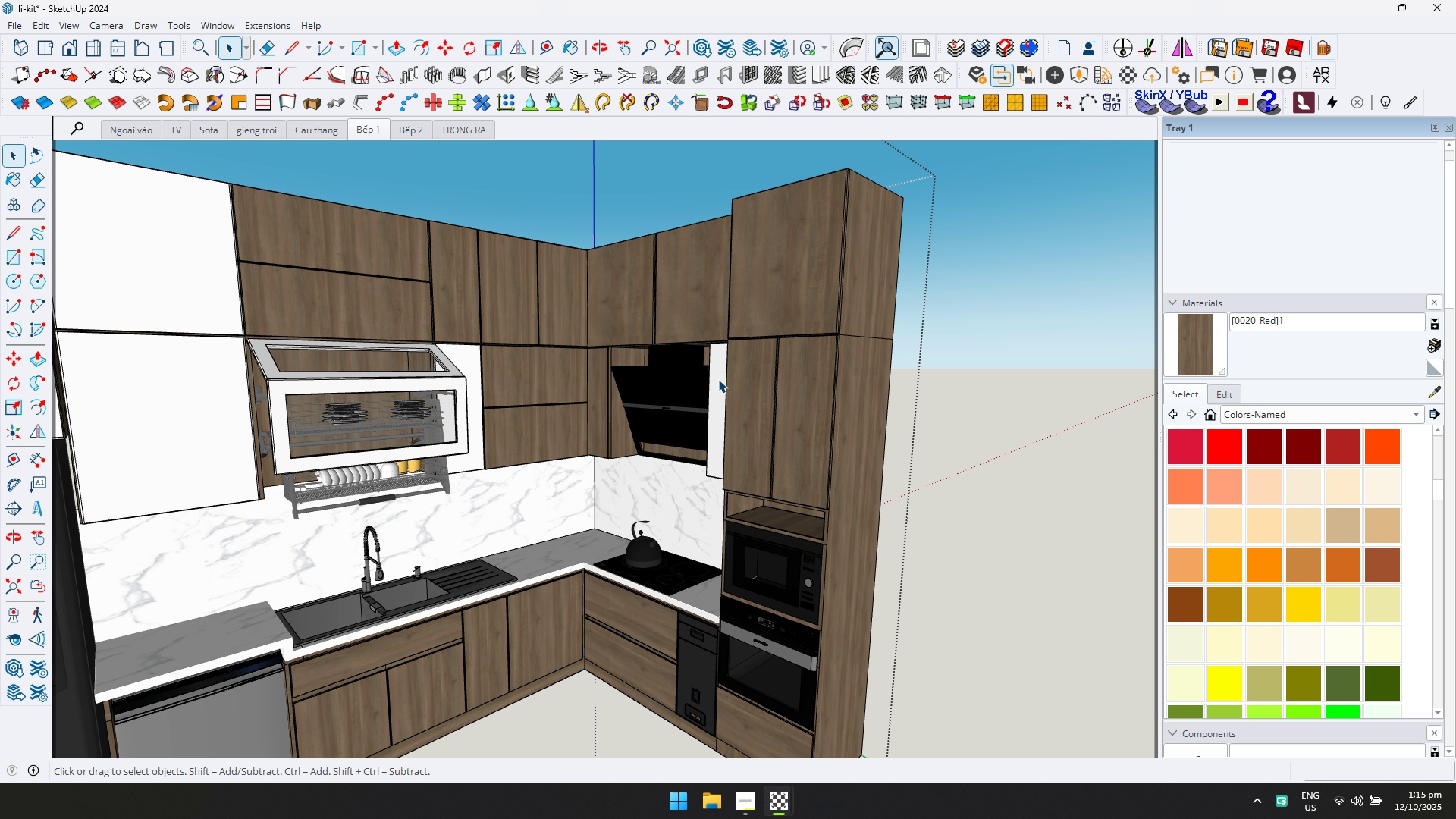 
double_click([717, 379])
 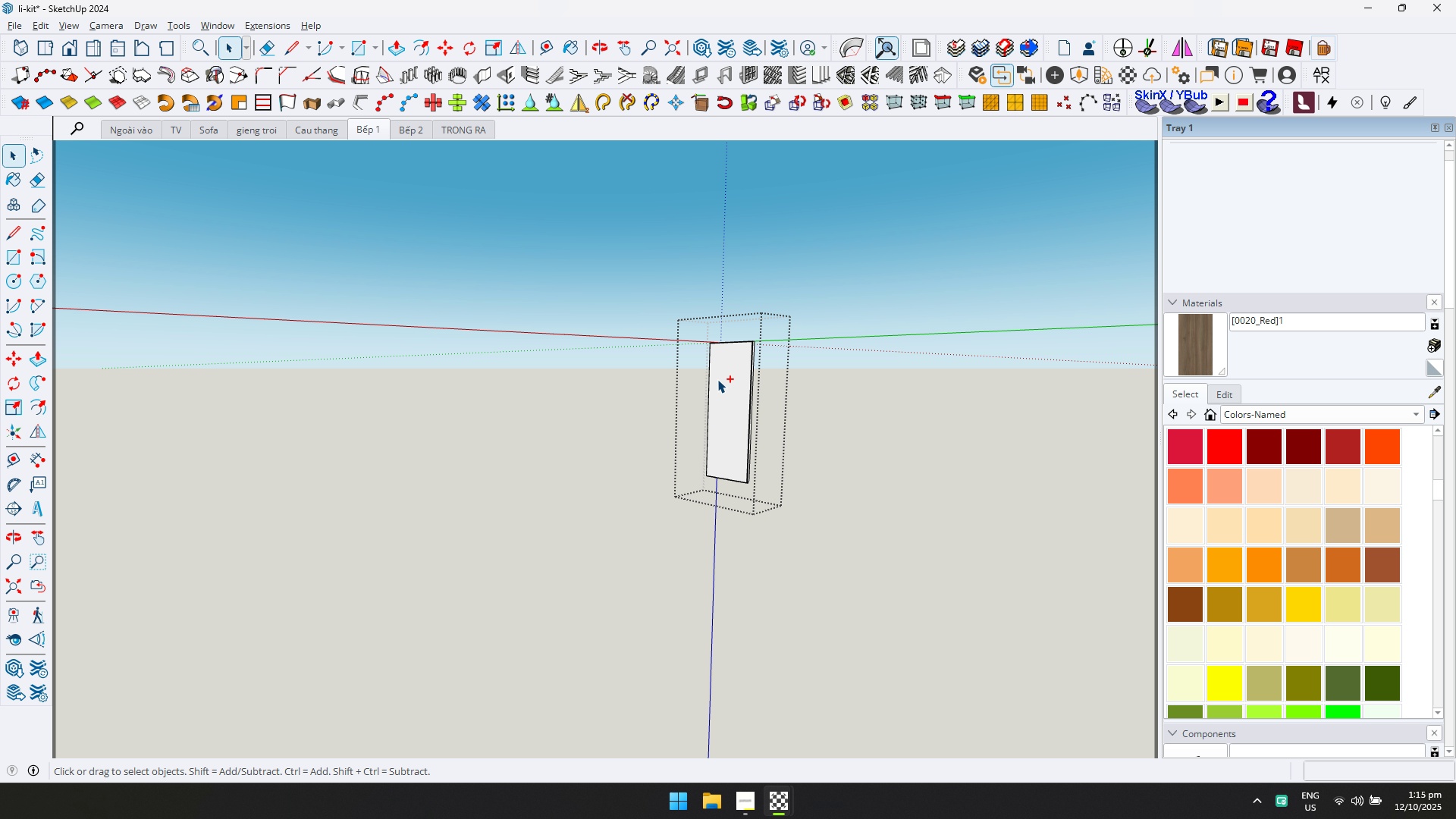 
key(Control+ControlLeft)
 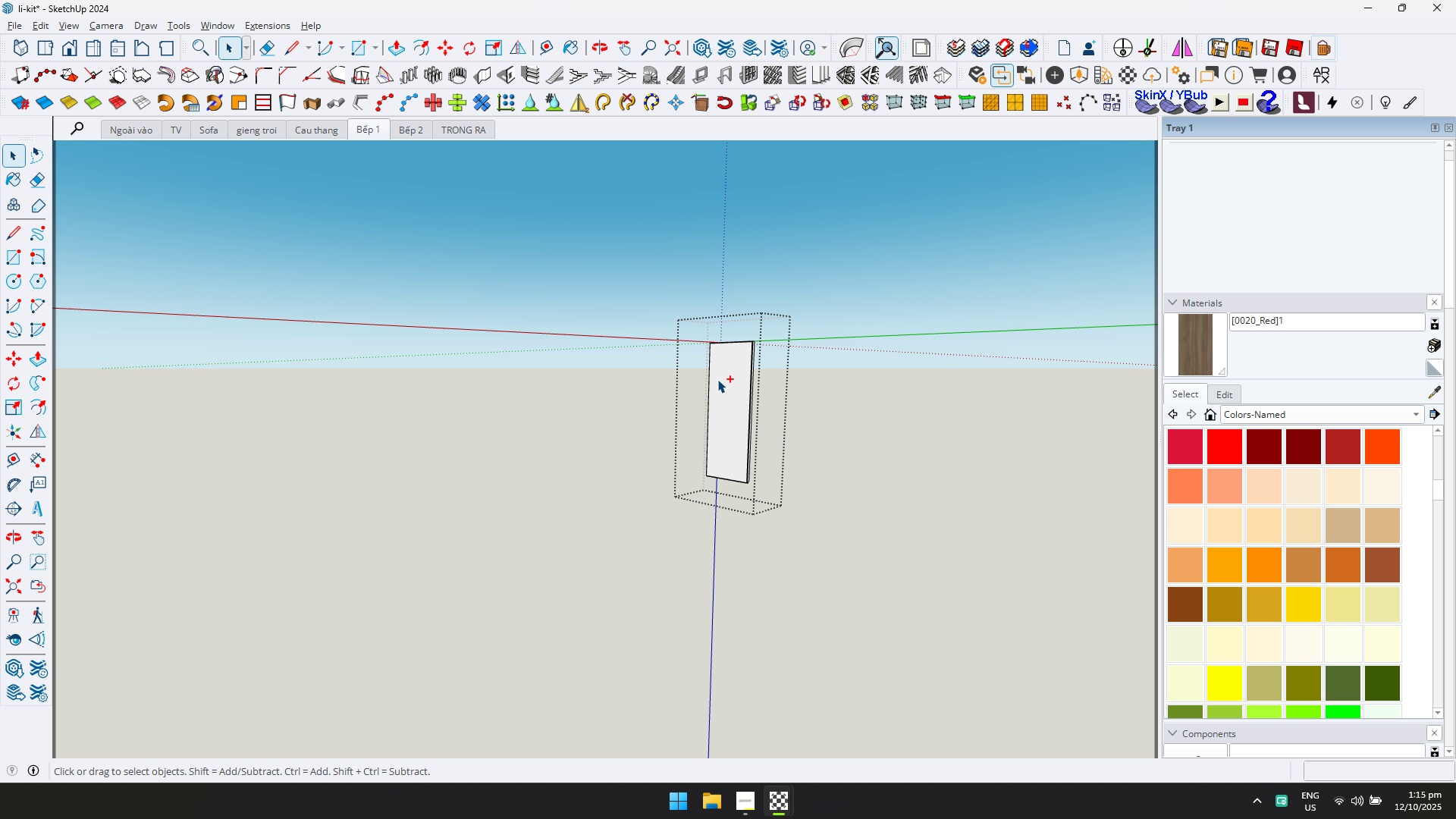 
key(Control+A)
 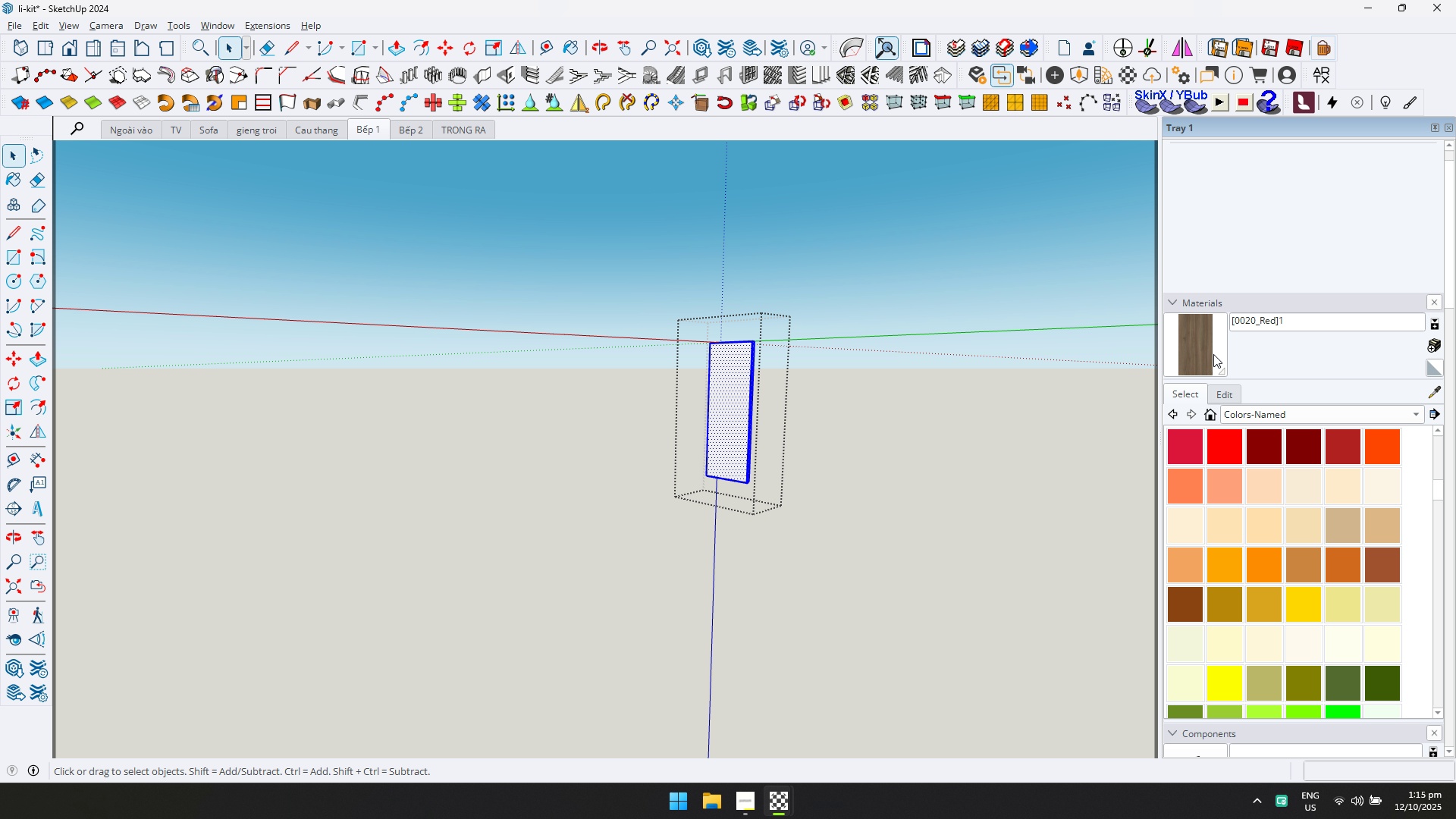 
left_click_drag(start_coordinate=[1226, 329], to_coordinate=[1219, 330])
 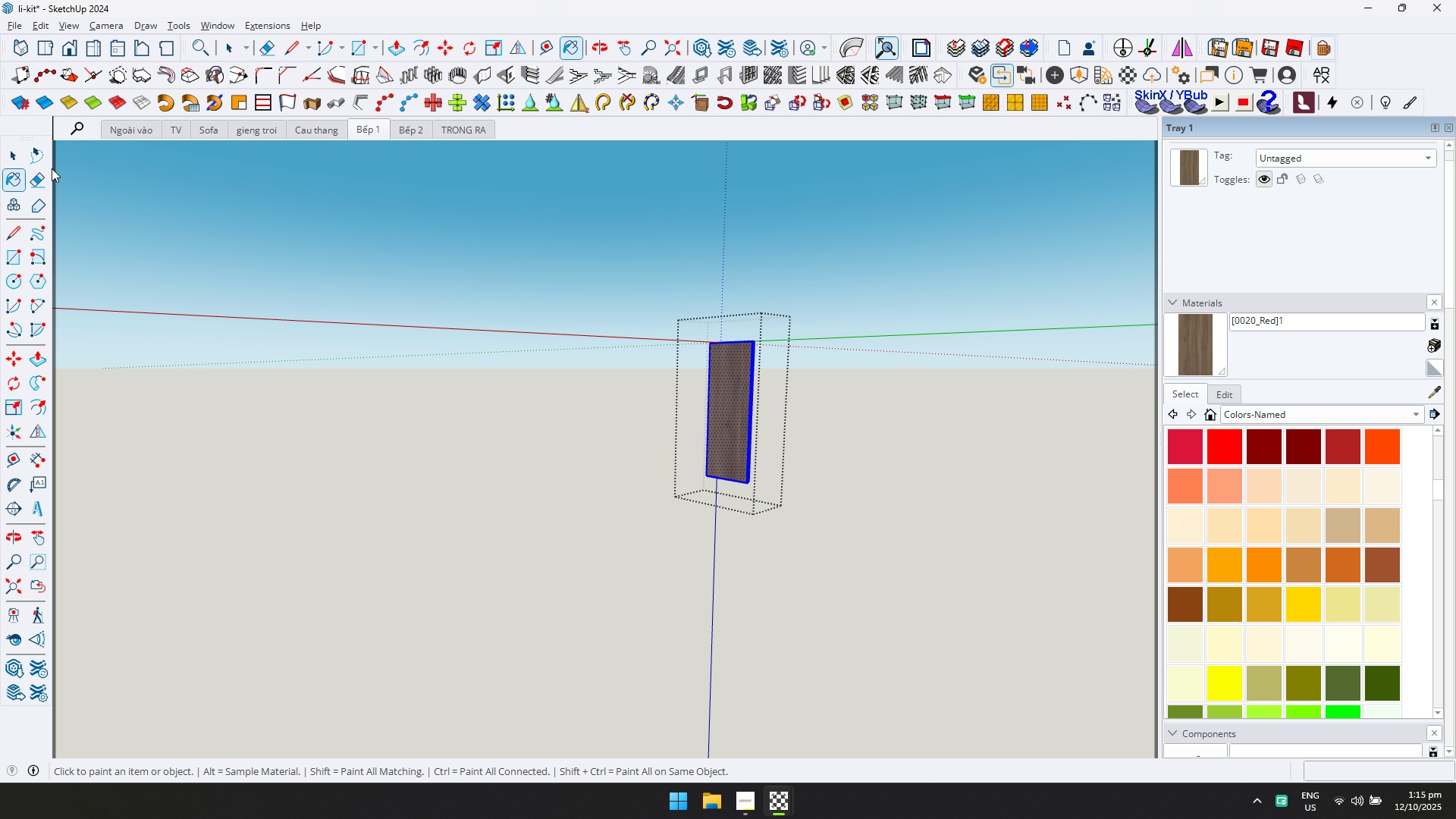 
left_click([0, 163])
 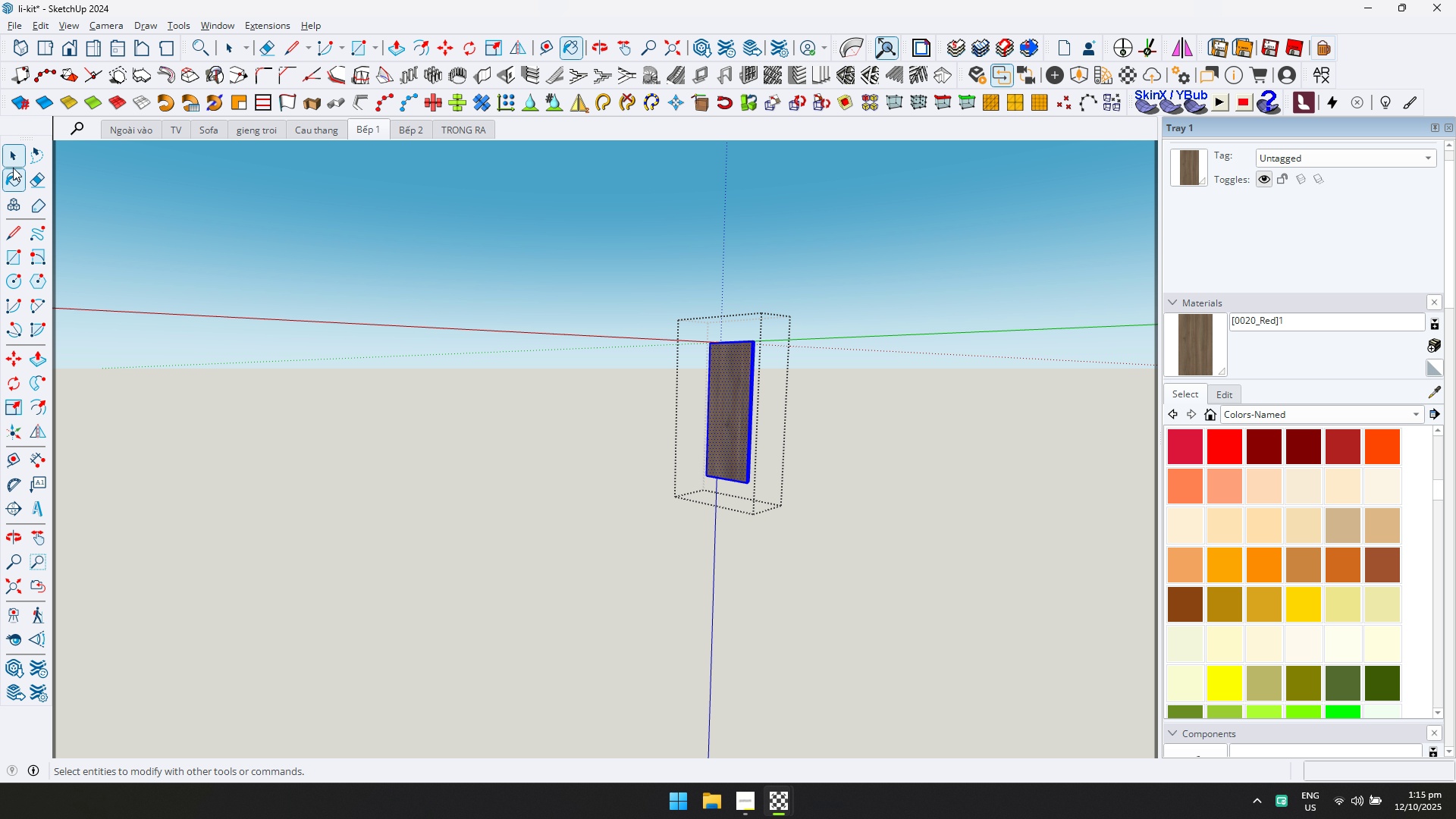 
key(Escape)
 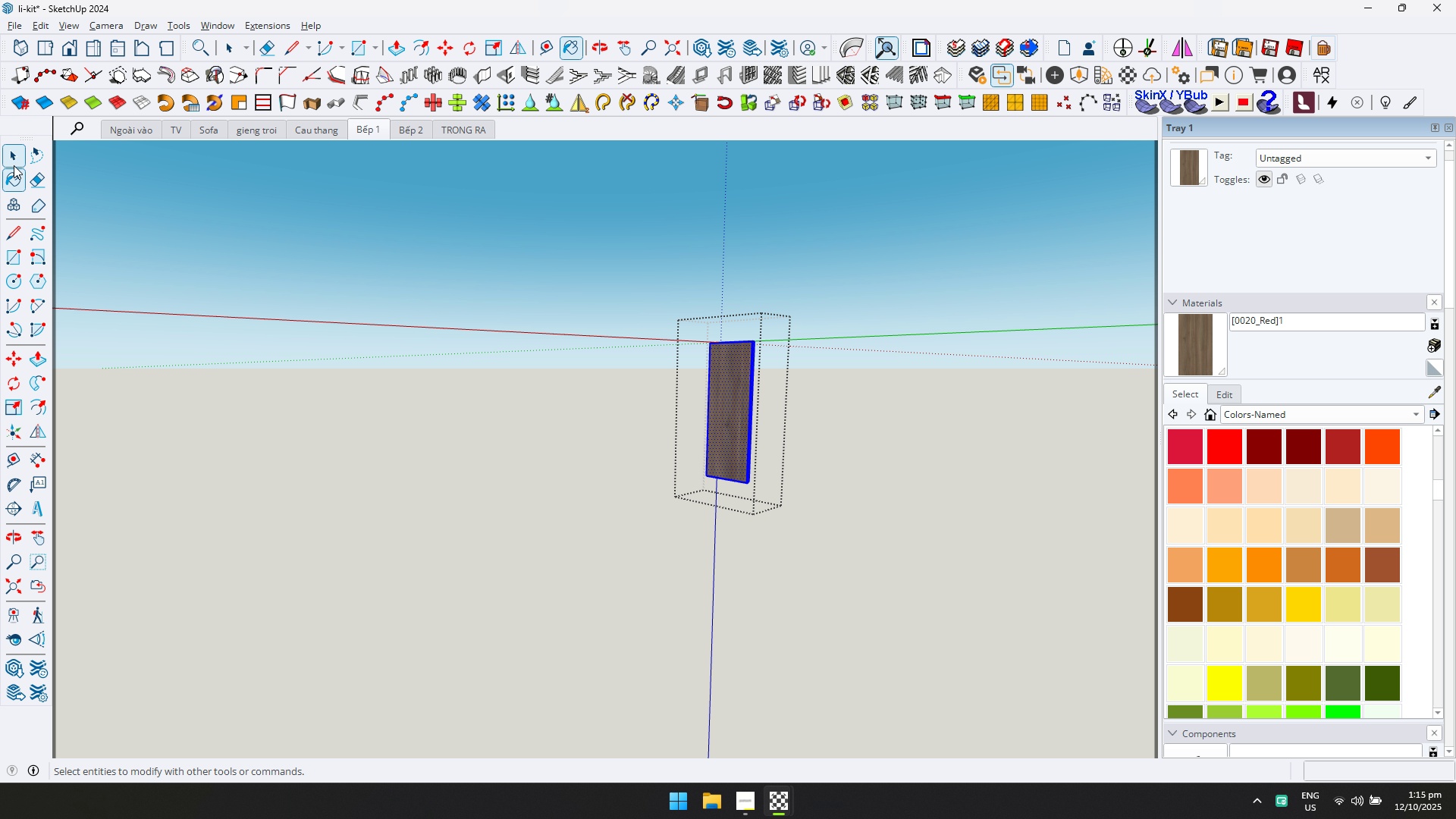 
double_click([14, 165])
 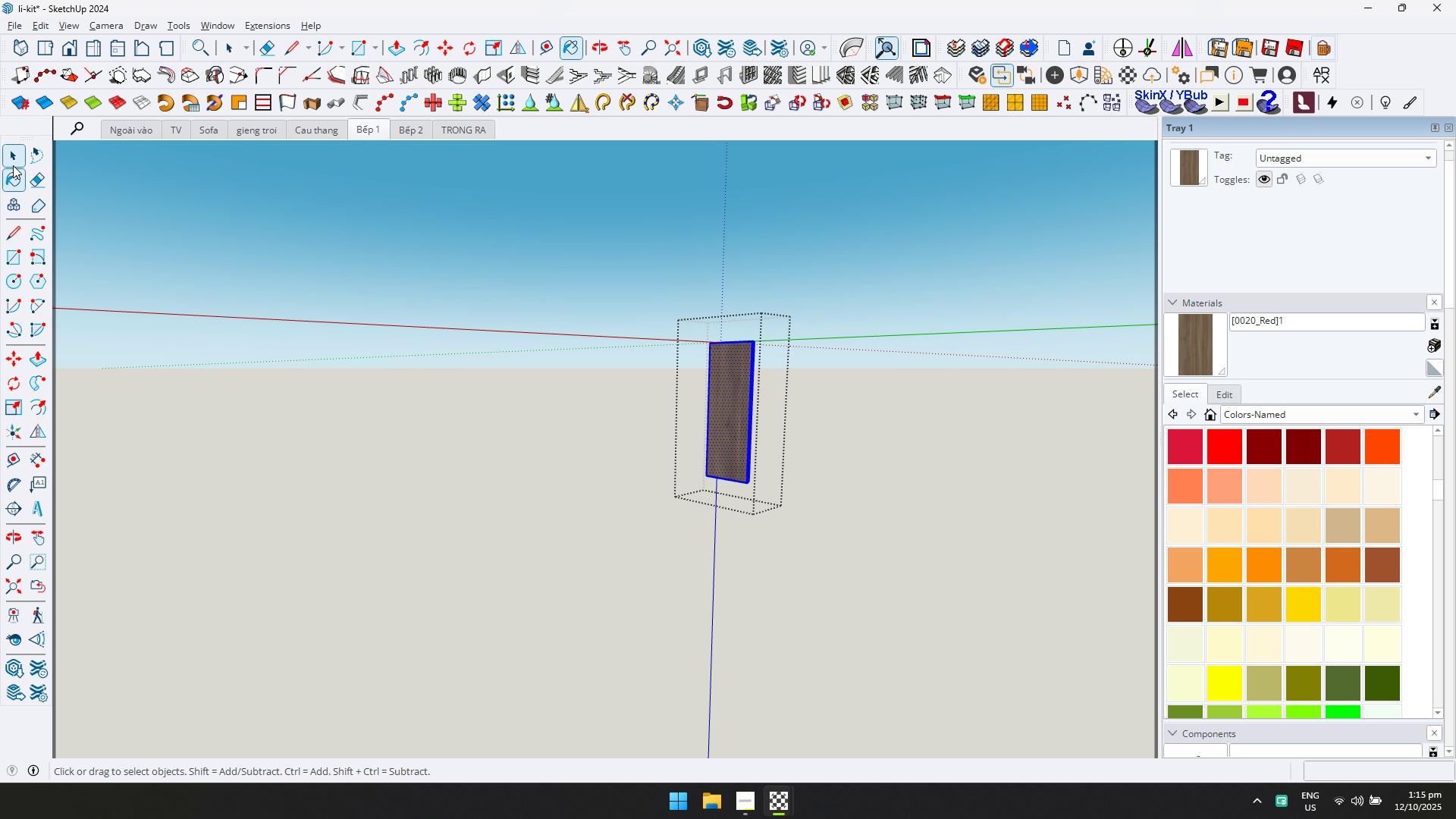 
key(Escape)
 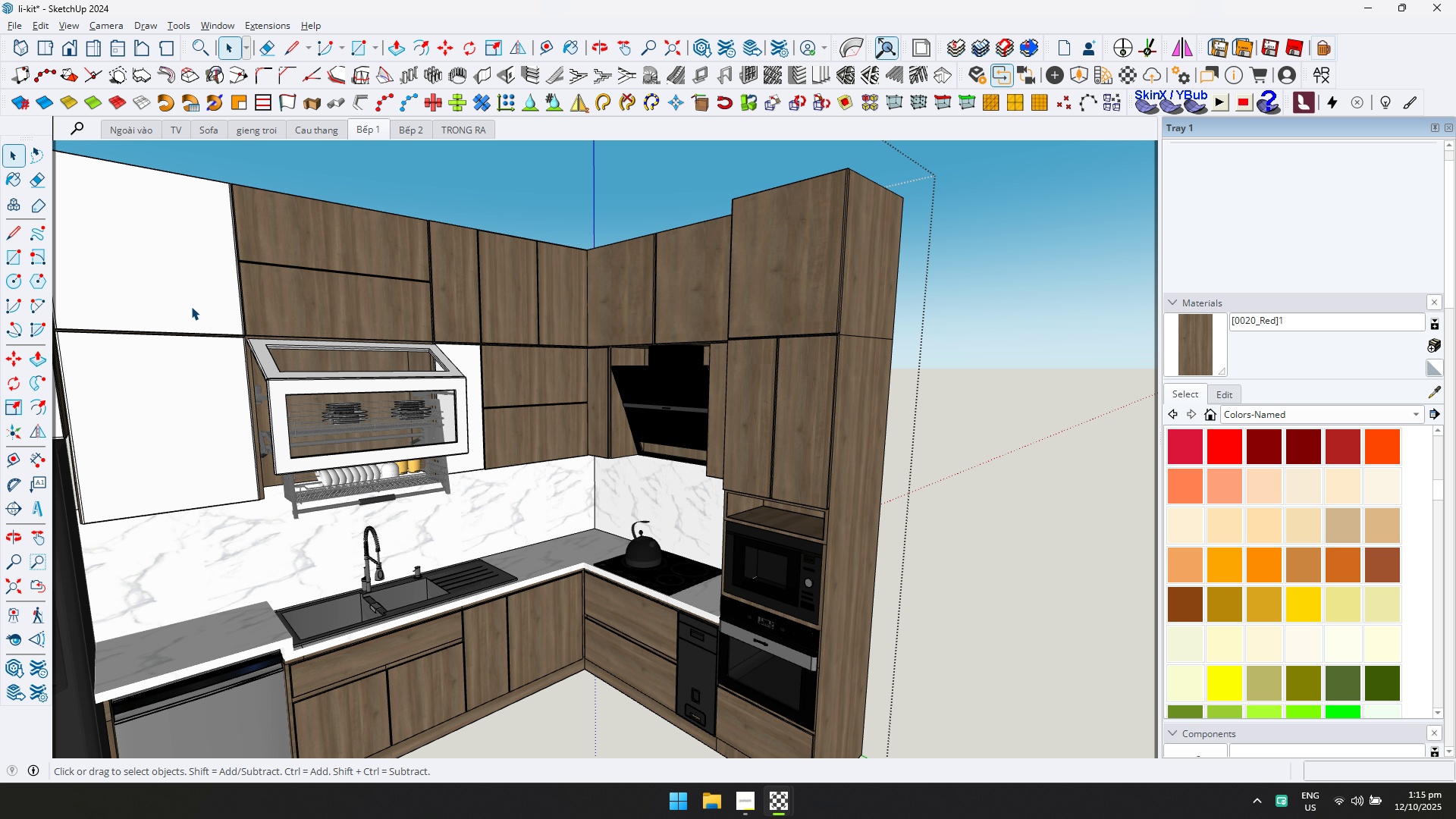 
double_click([191, 306])
 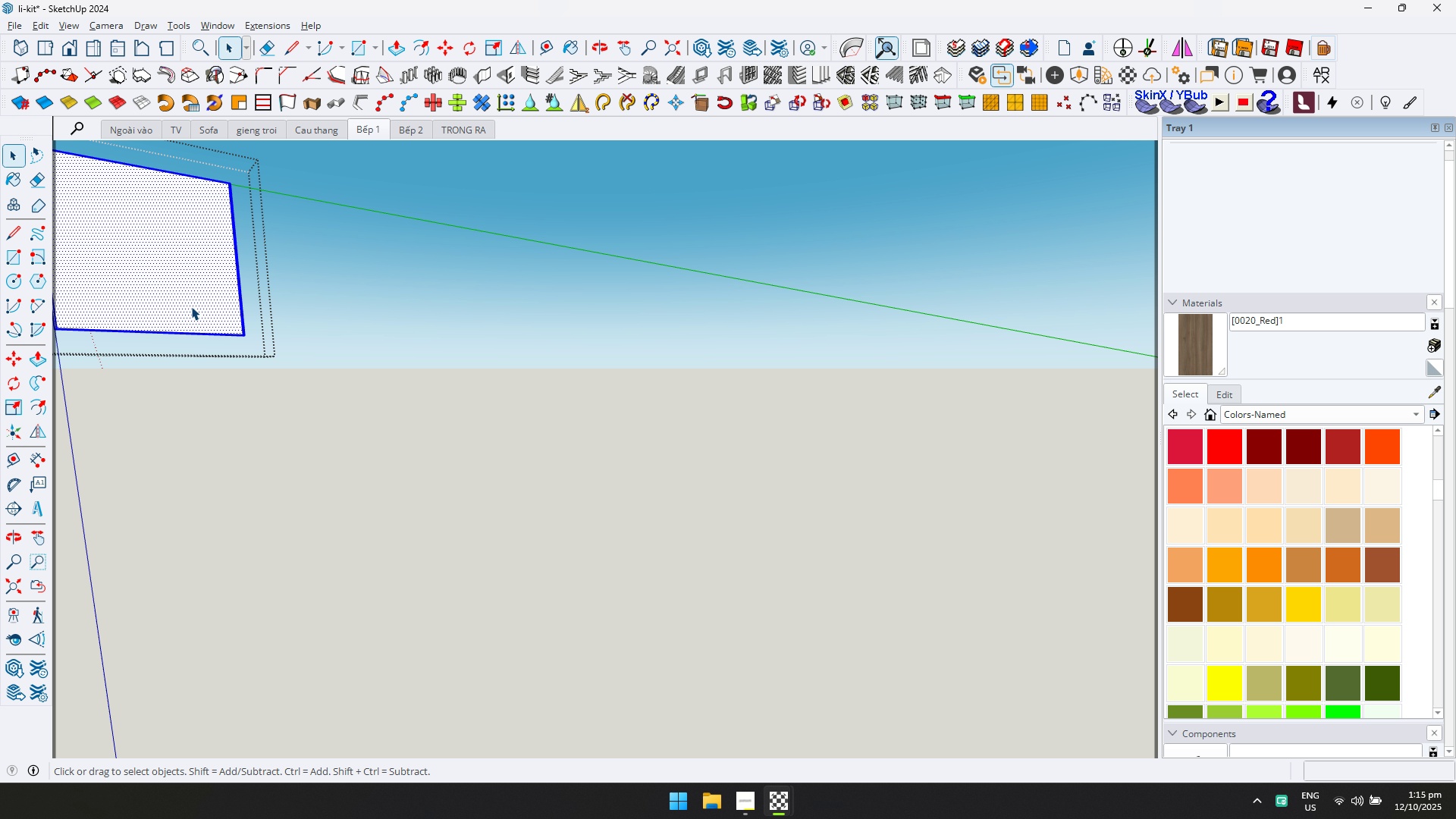 
triple_click([191, 306])
 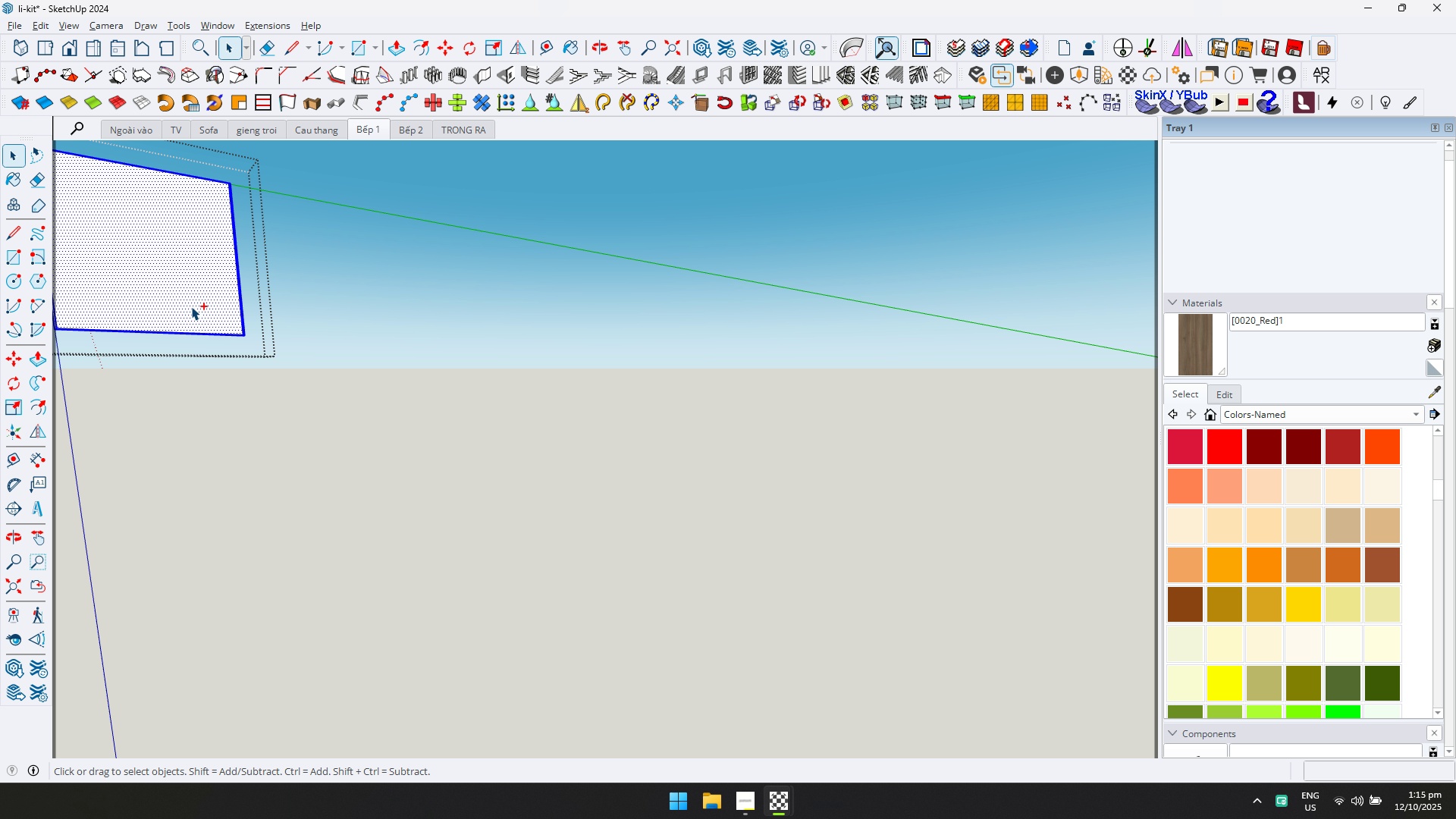 
key(Control+ControlLeft)
 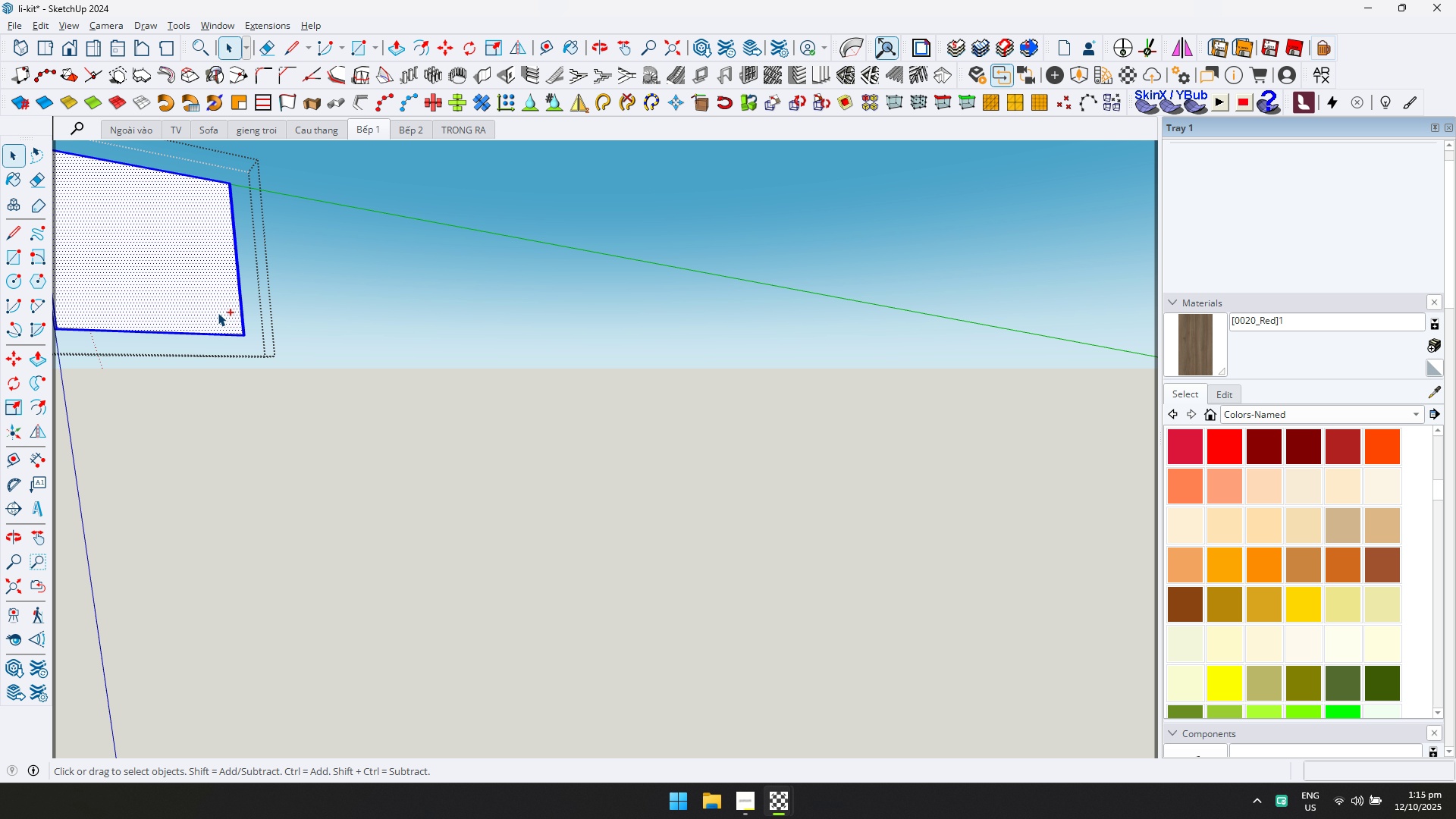 
key(Control+A)
 